 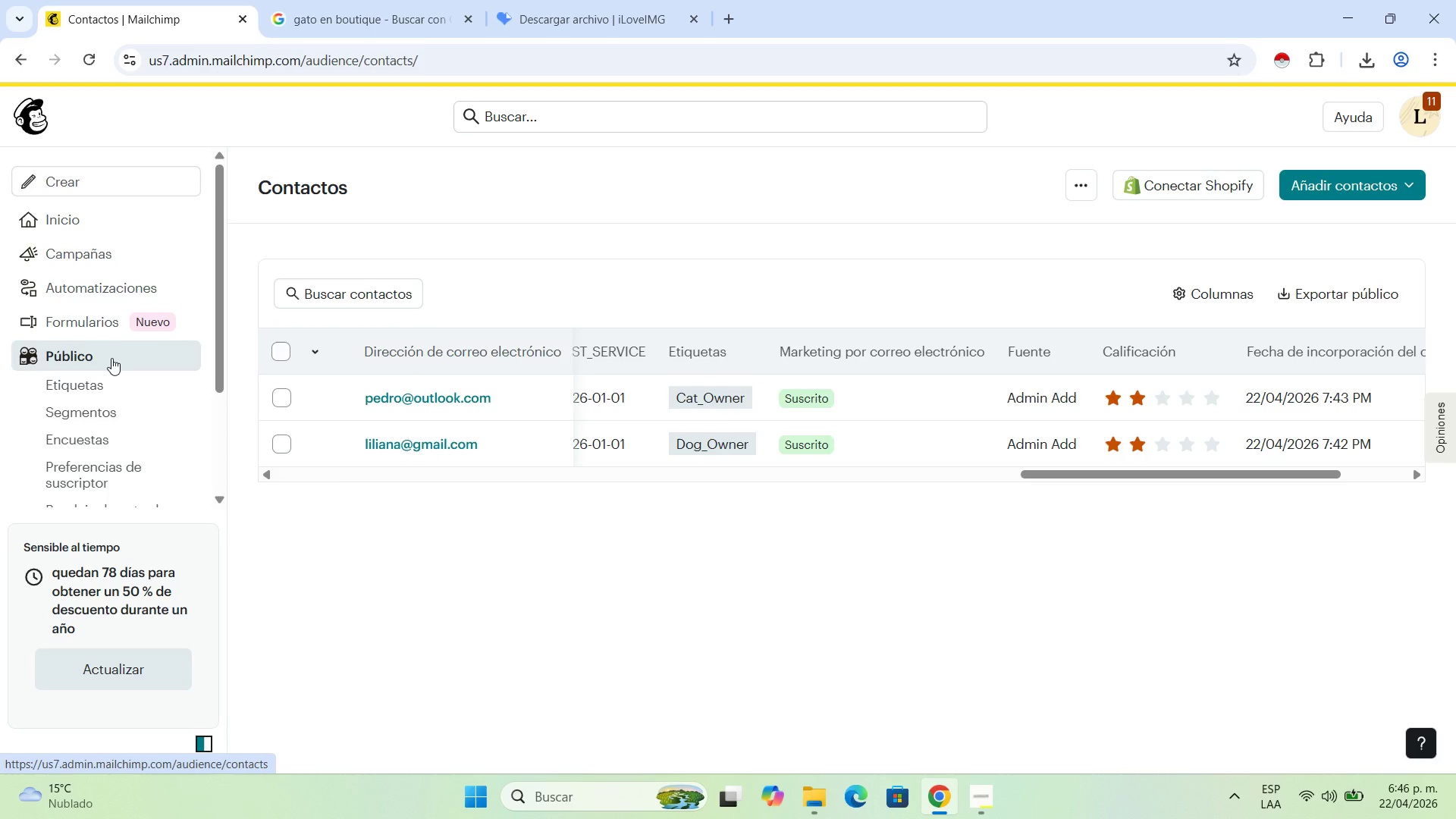 
left_click([105, 410])
 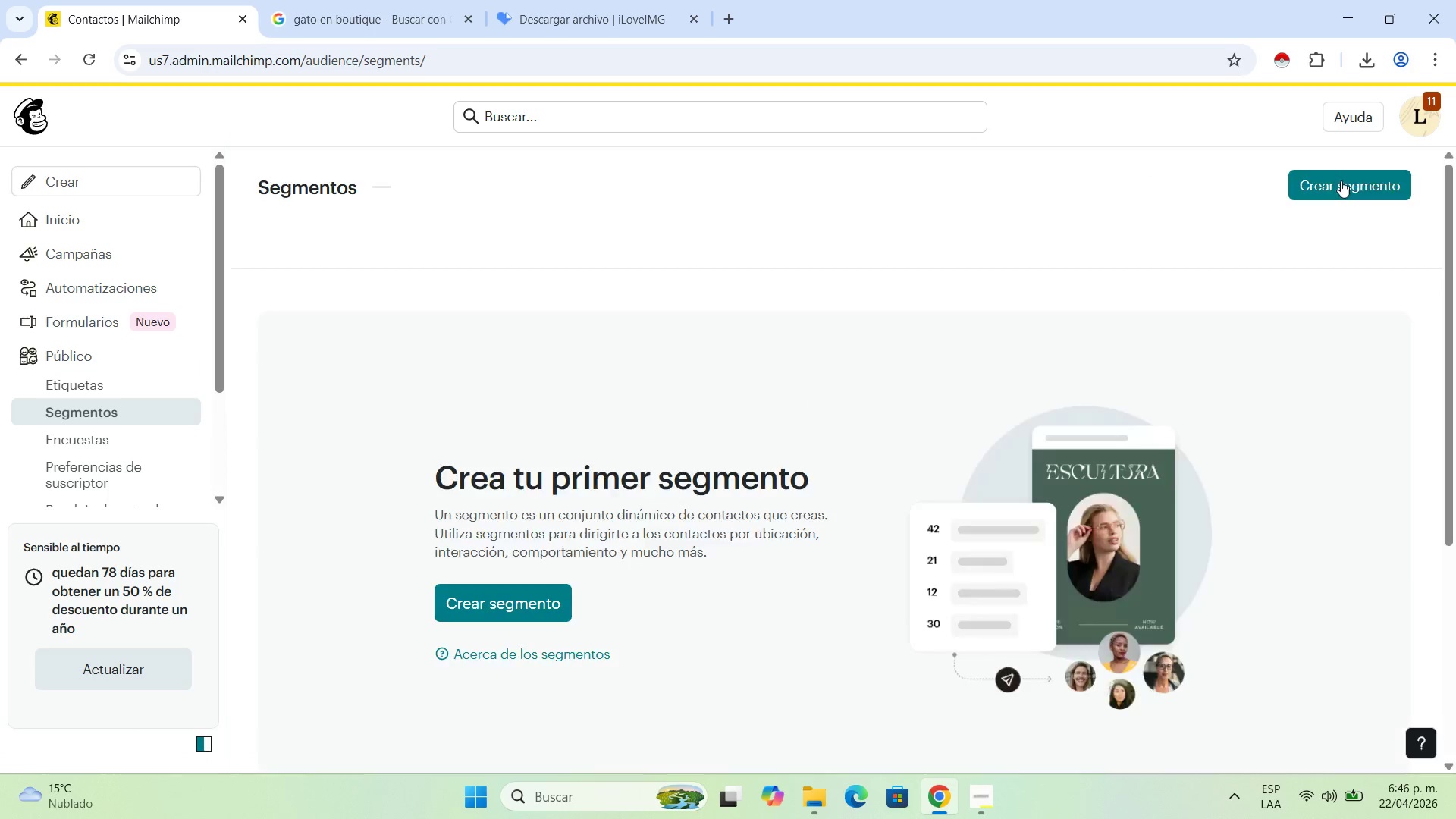 
left_click([1335, 187])
 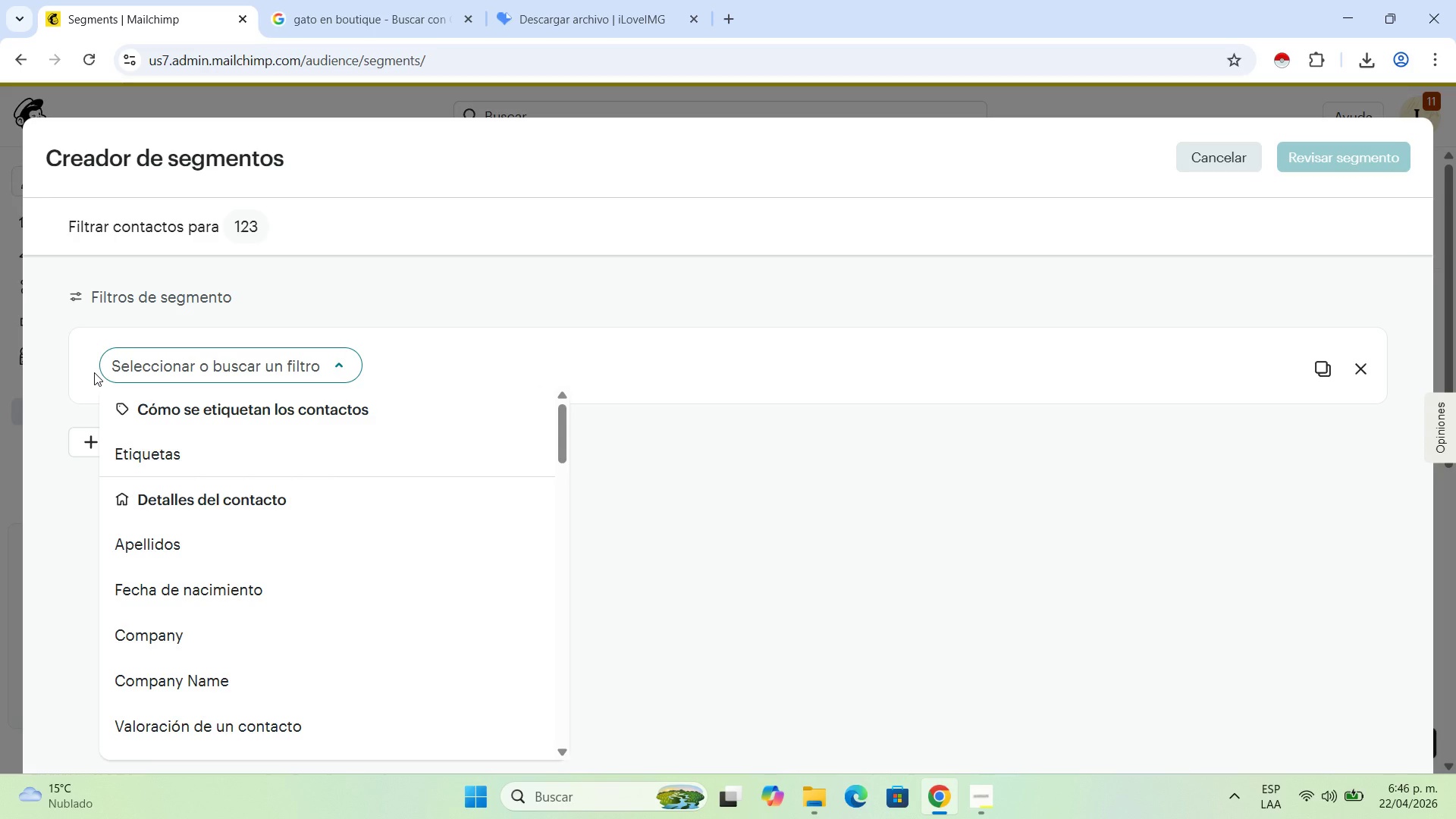 
wait(6.42)
 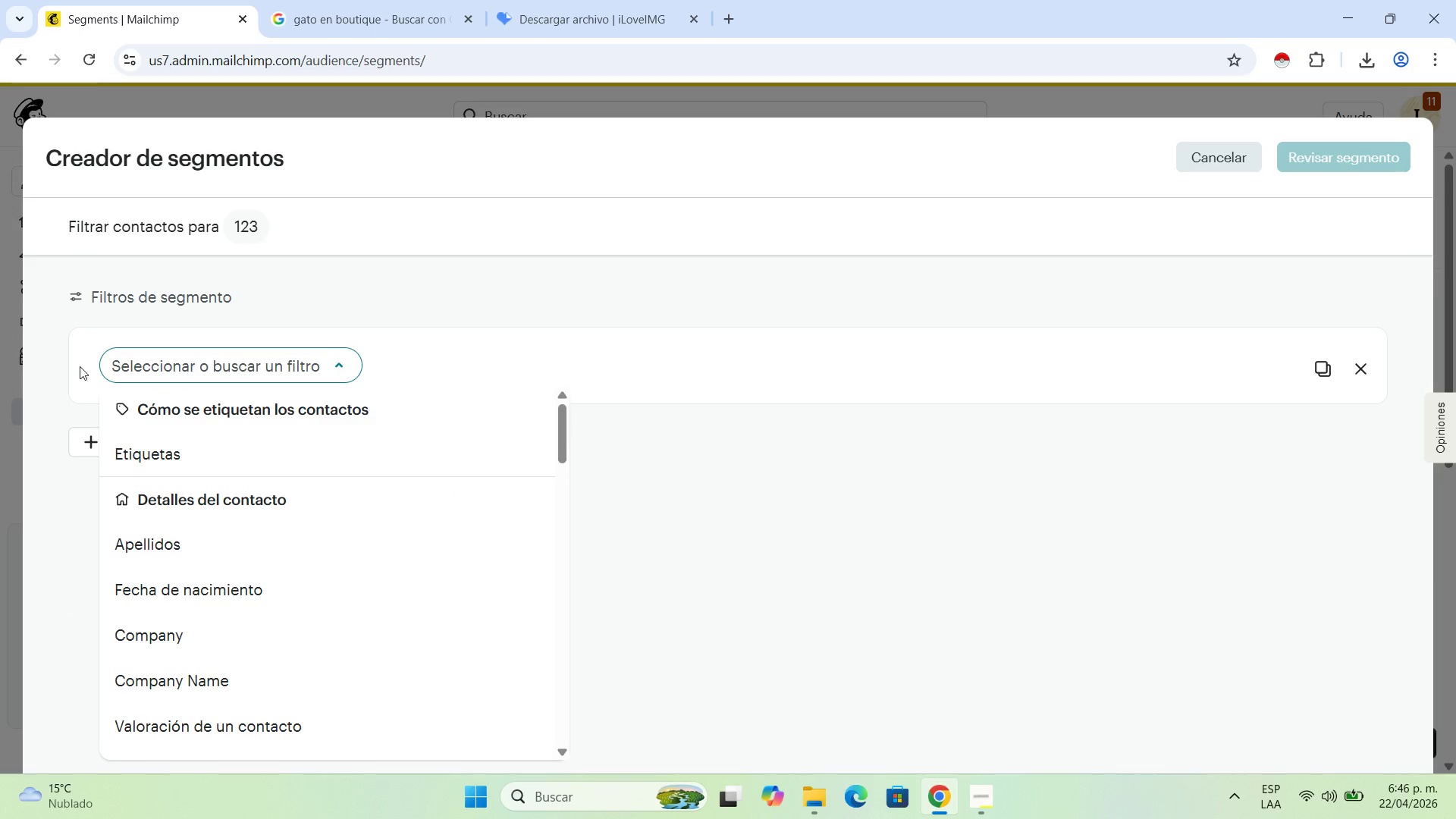 
left_click([192, 449])
 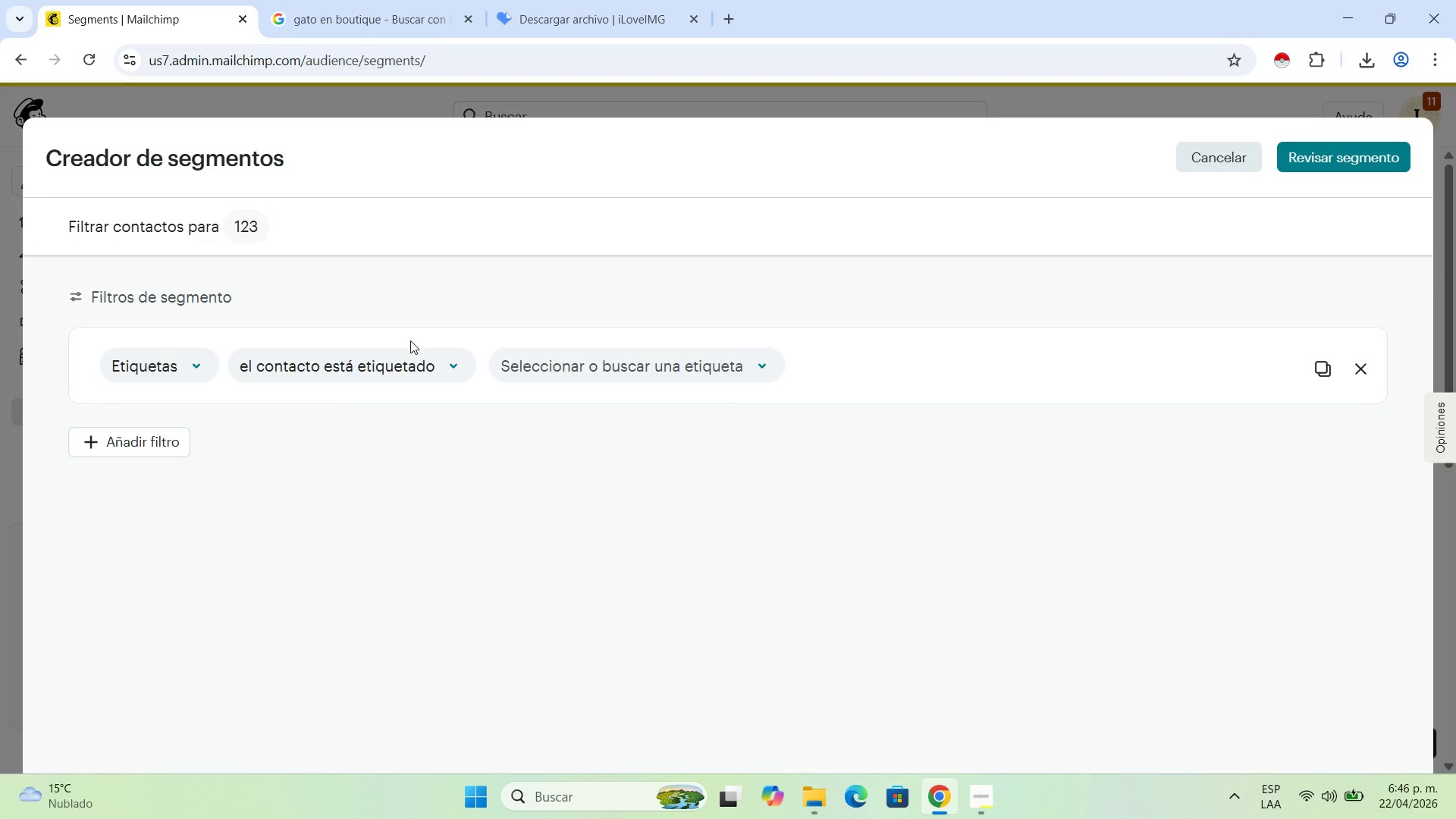 
left_click([384, 367])
 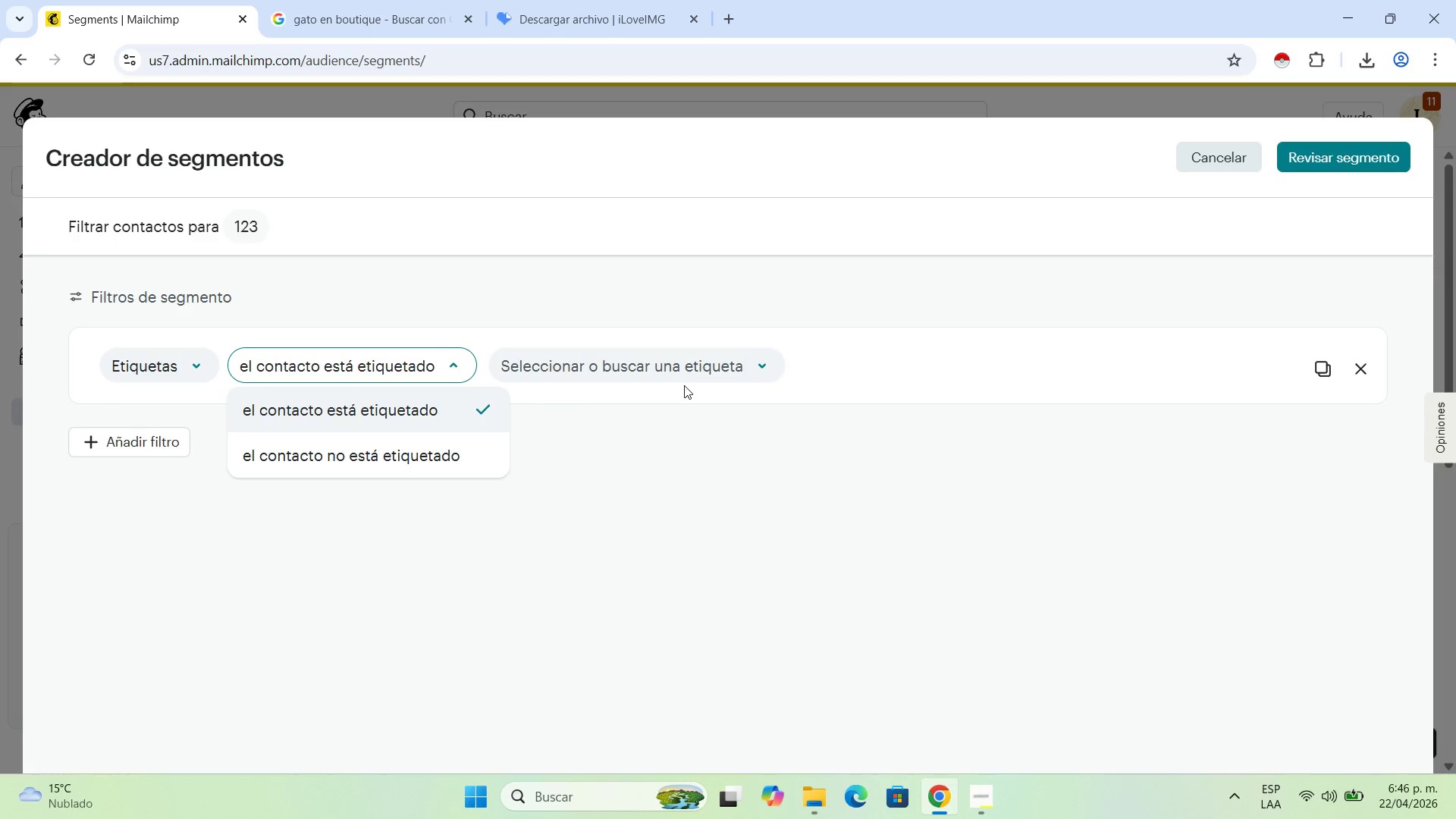 
left_click([669, 374])
 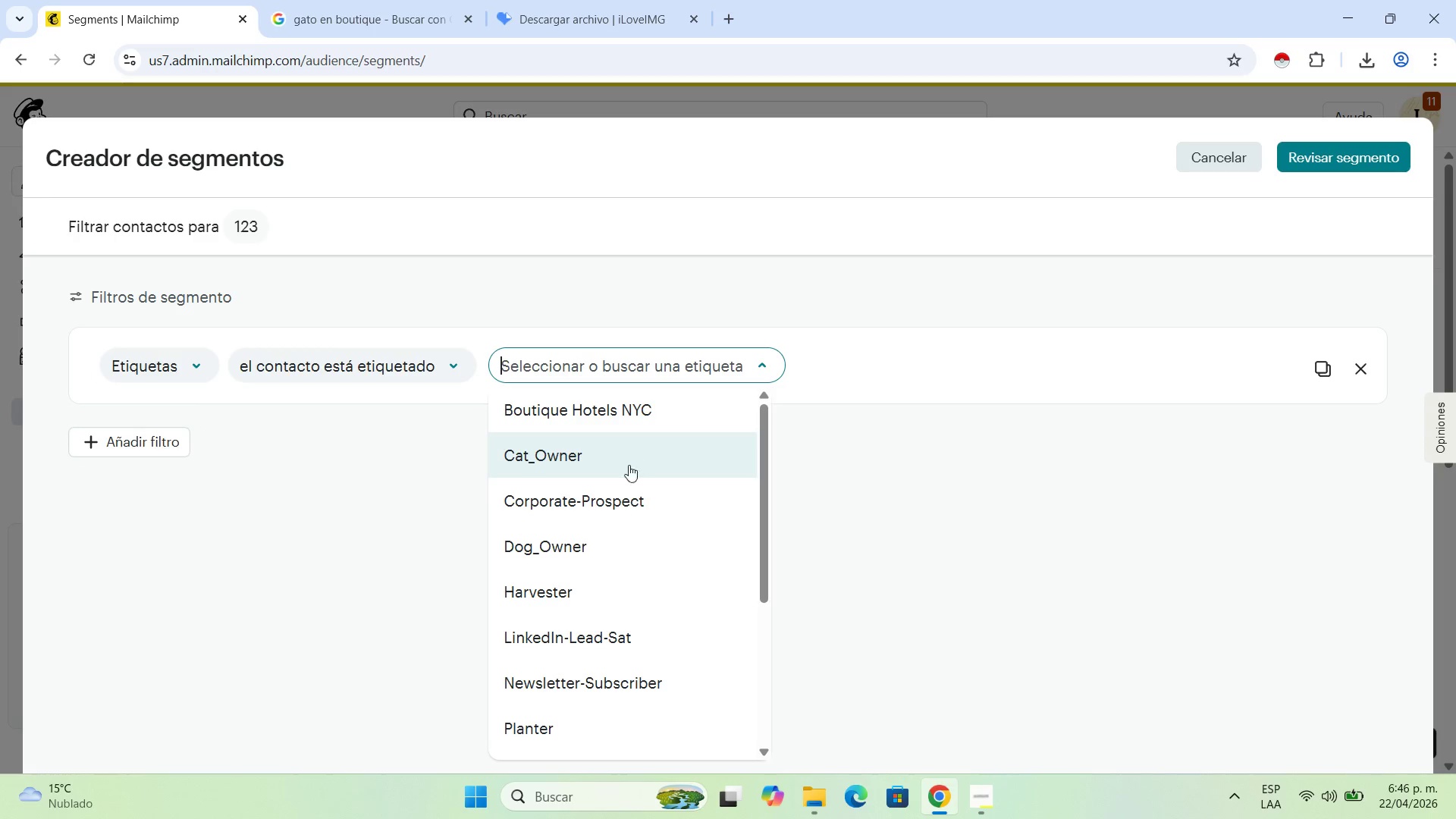 
scroll: coordinate [619, 514], scroll_direction: down, amount: 3.0
 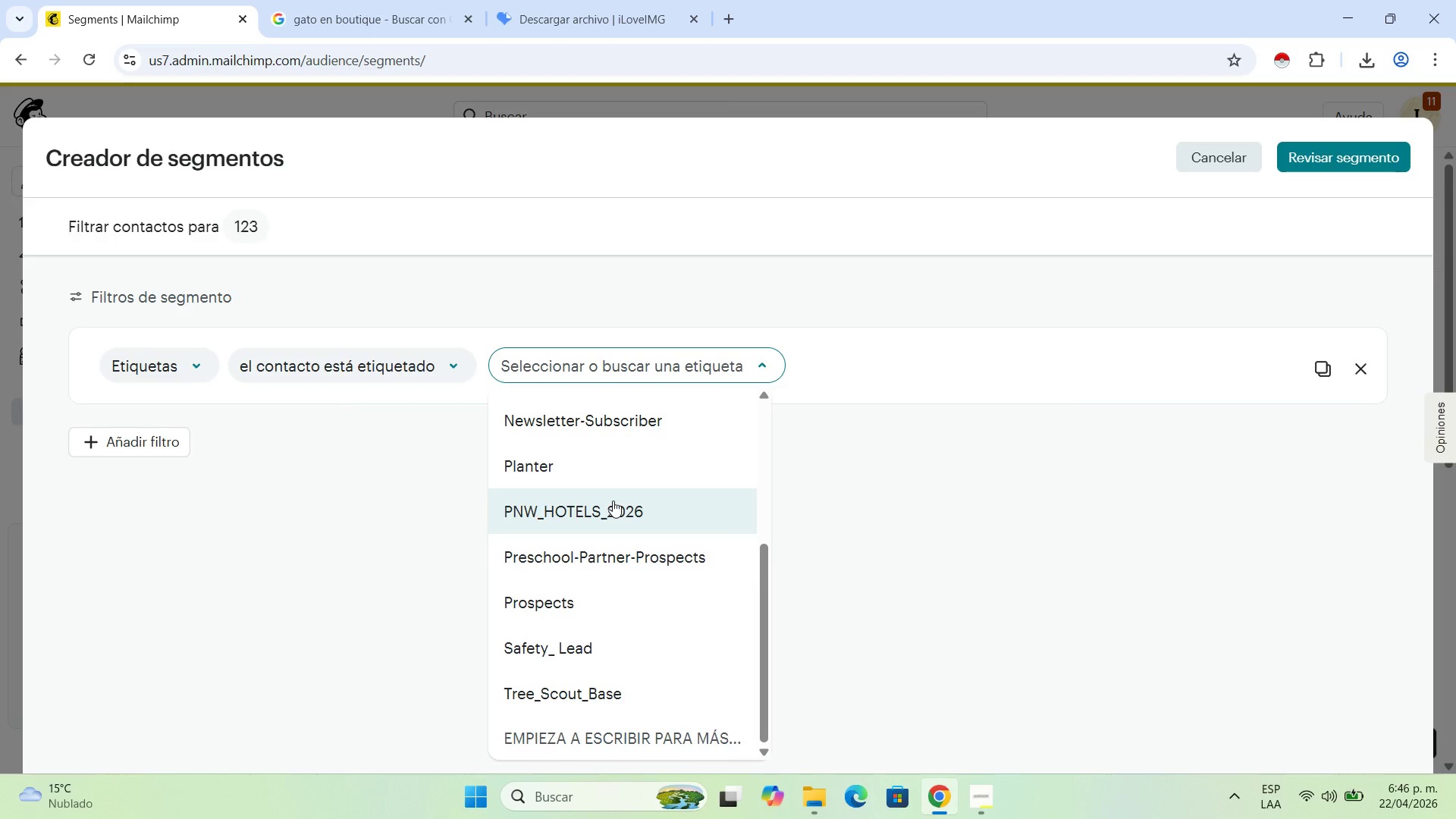 
scroll: coordinate [613, 500], scroll_direction: up, amount: 5.0
 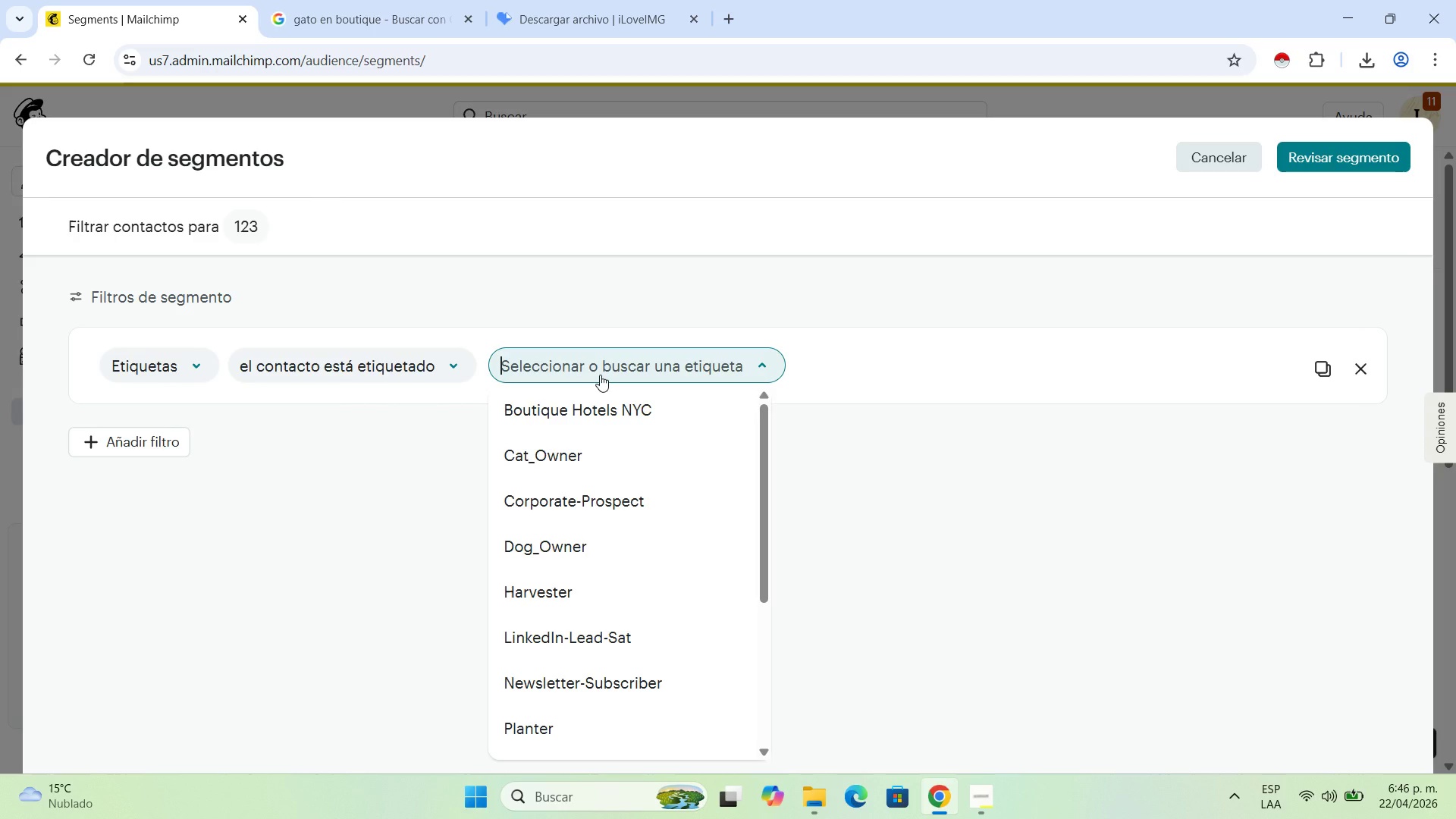 
type(LS)
key(Backspace)
type(AS)
 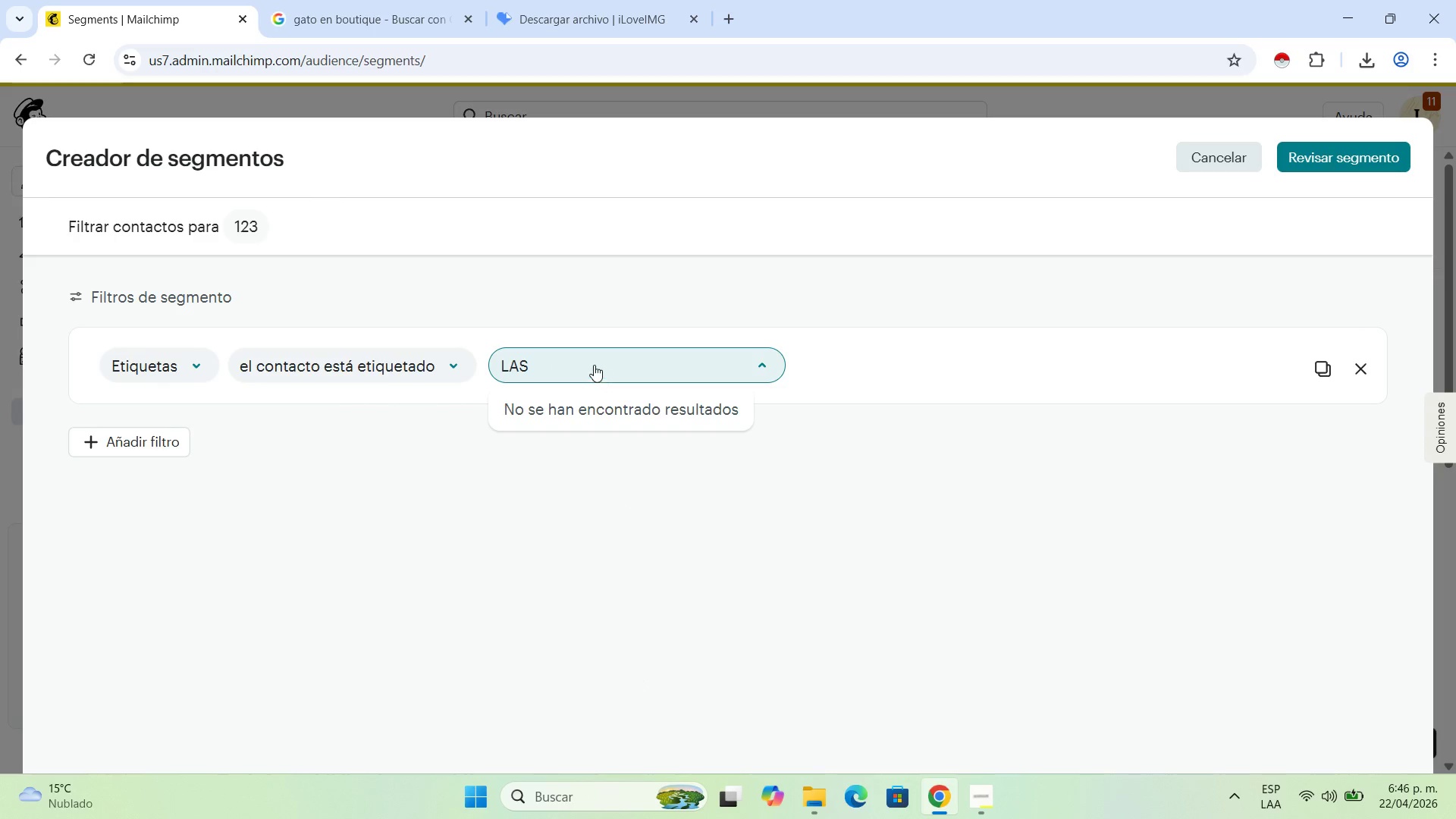 
left_click_drag(start_coordinate=[594, 365], to_coordinate=[369, 370])
 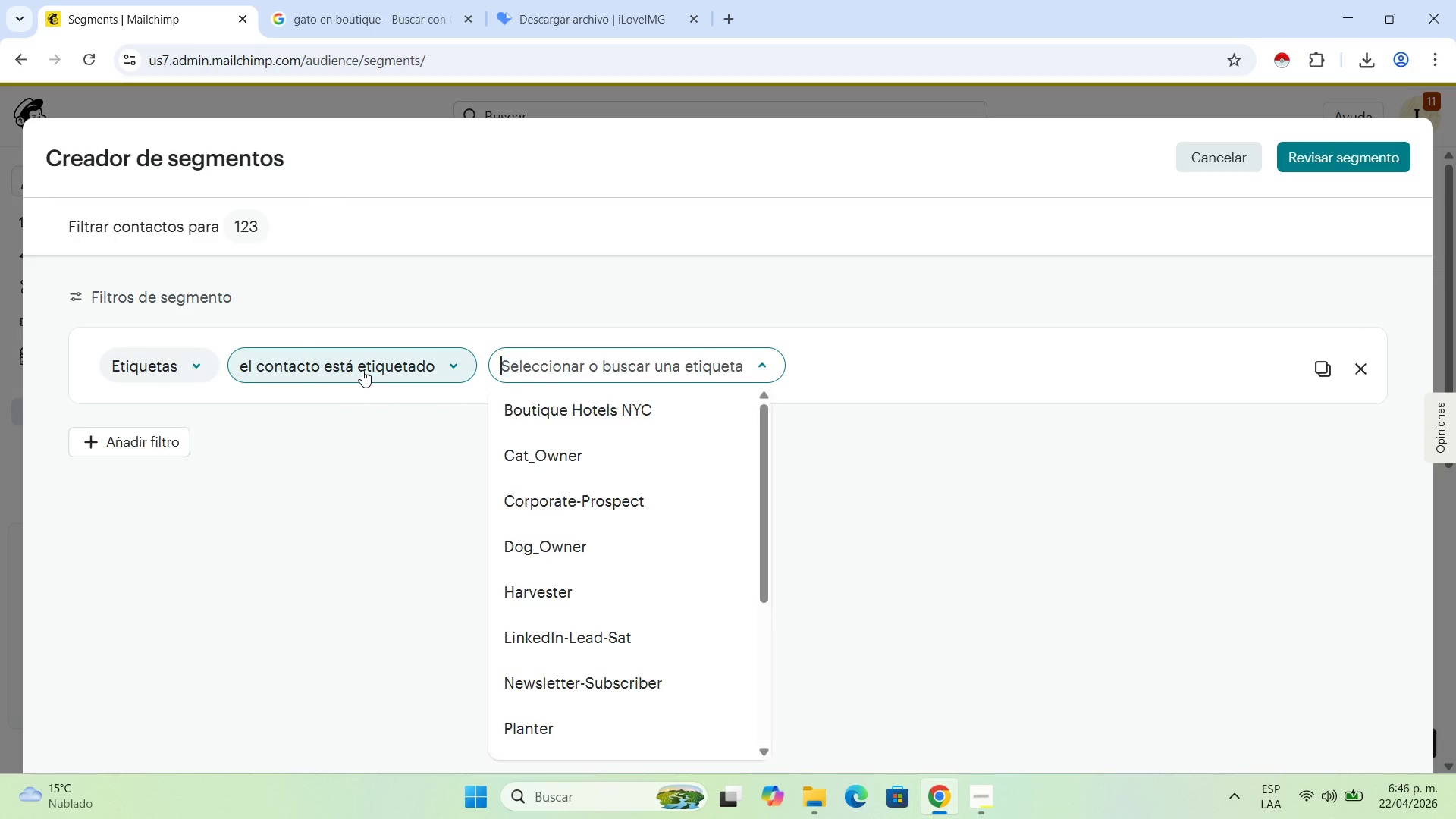 
key(Backspace)
 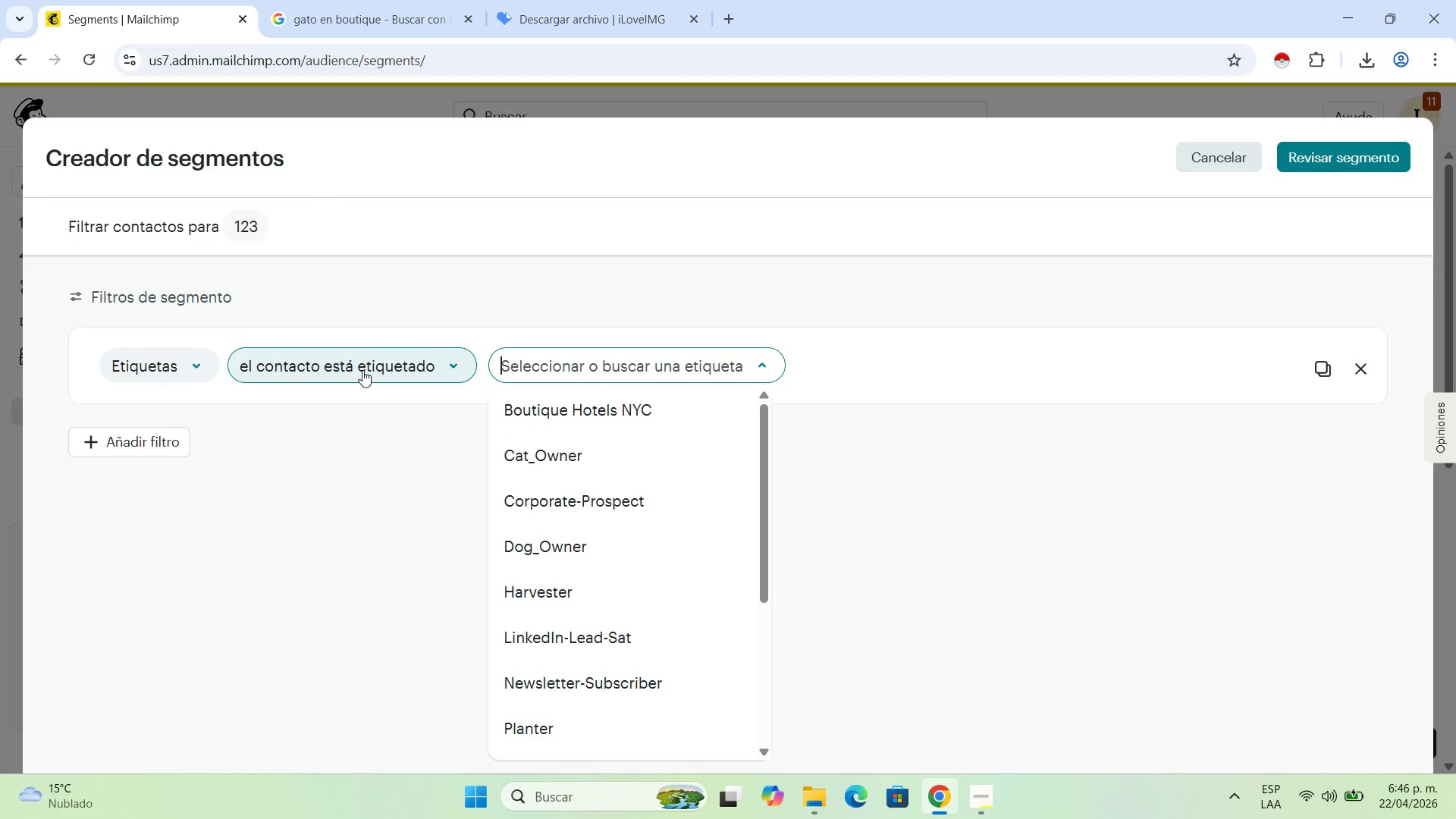 
key(Backspace)
 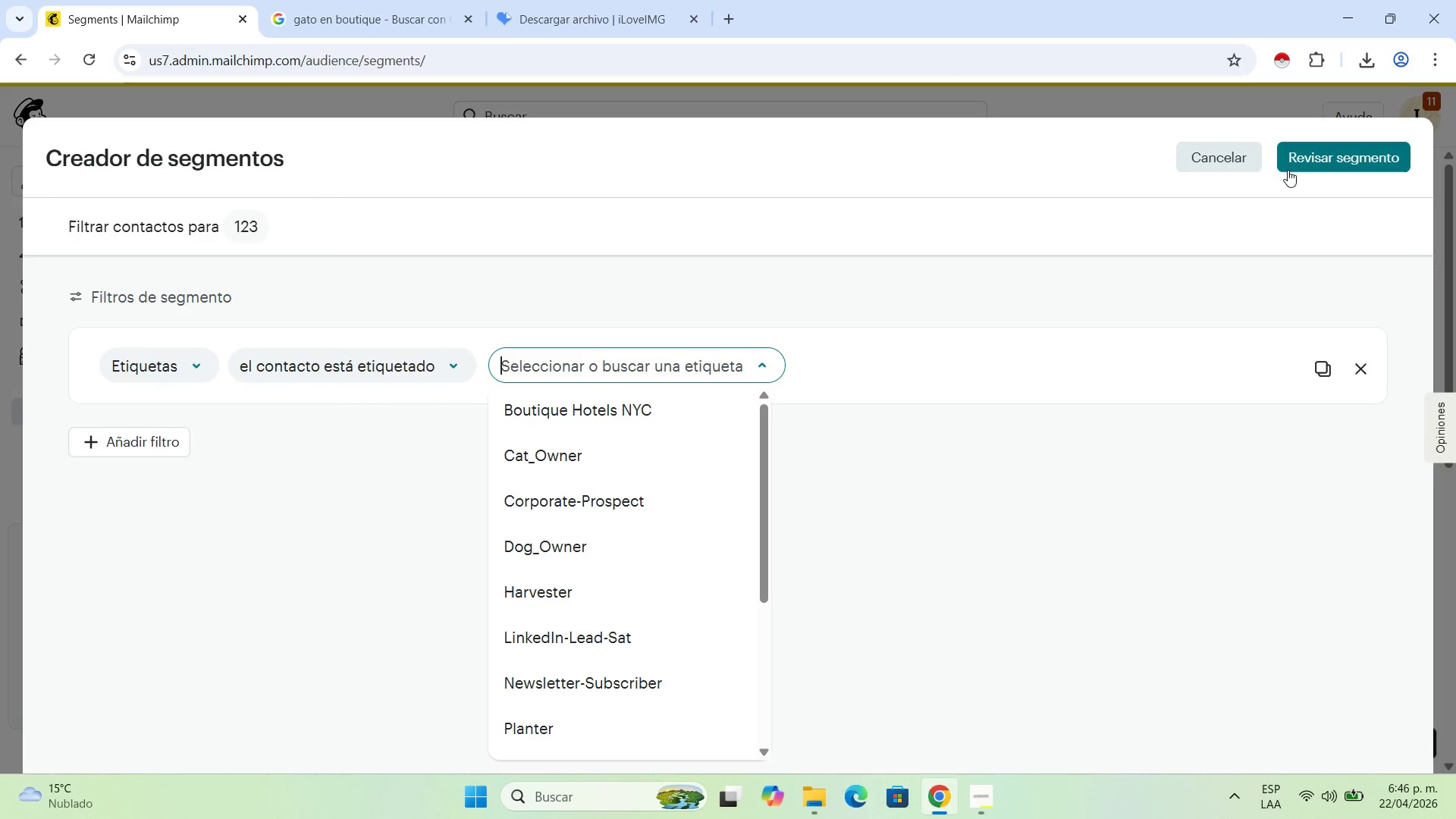 
left_click([1252, 162])
 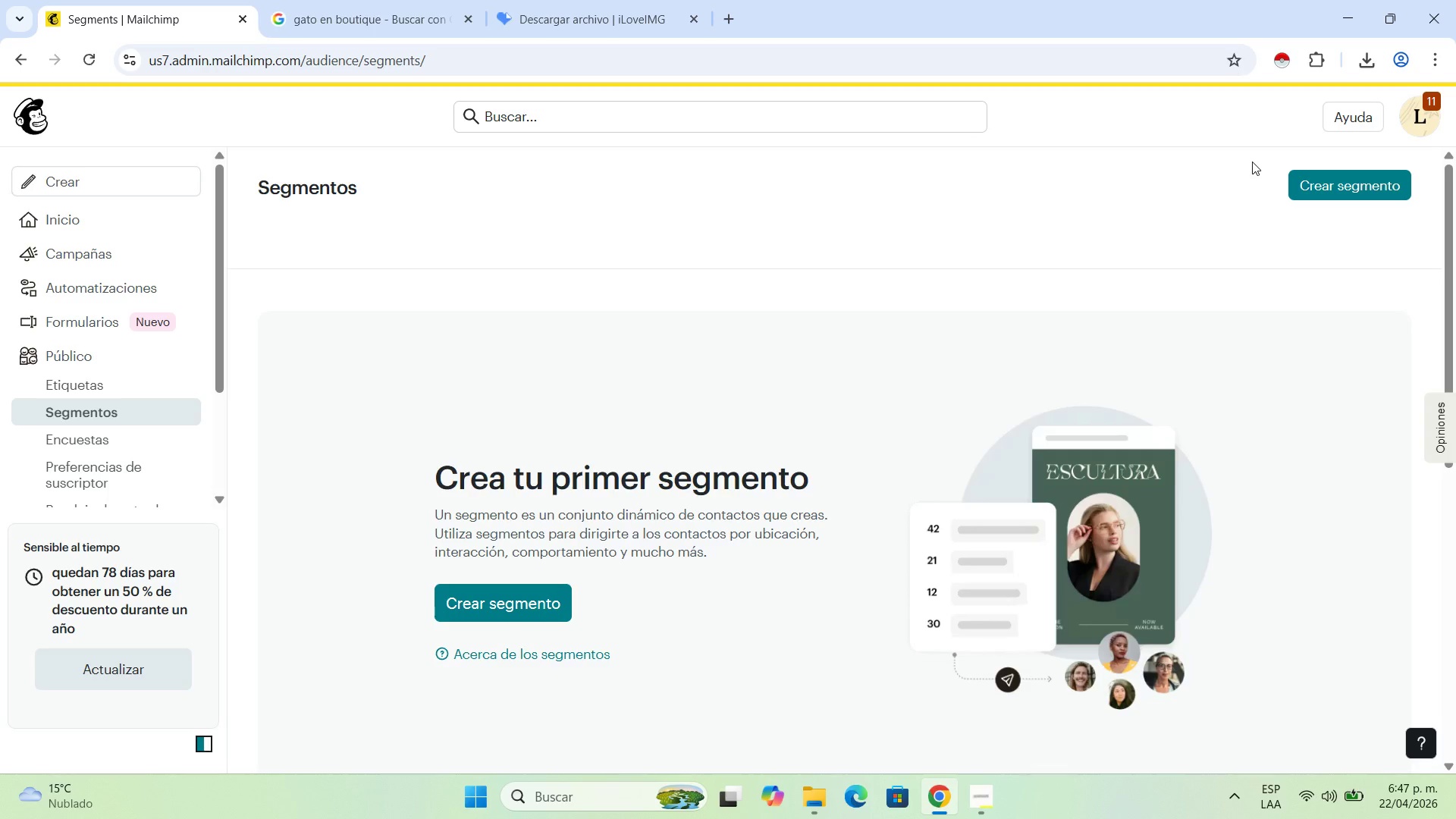 
wait(41.83)
 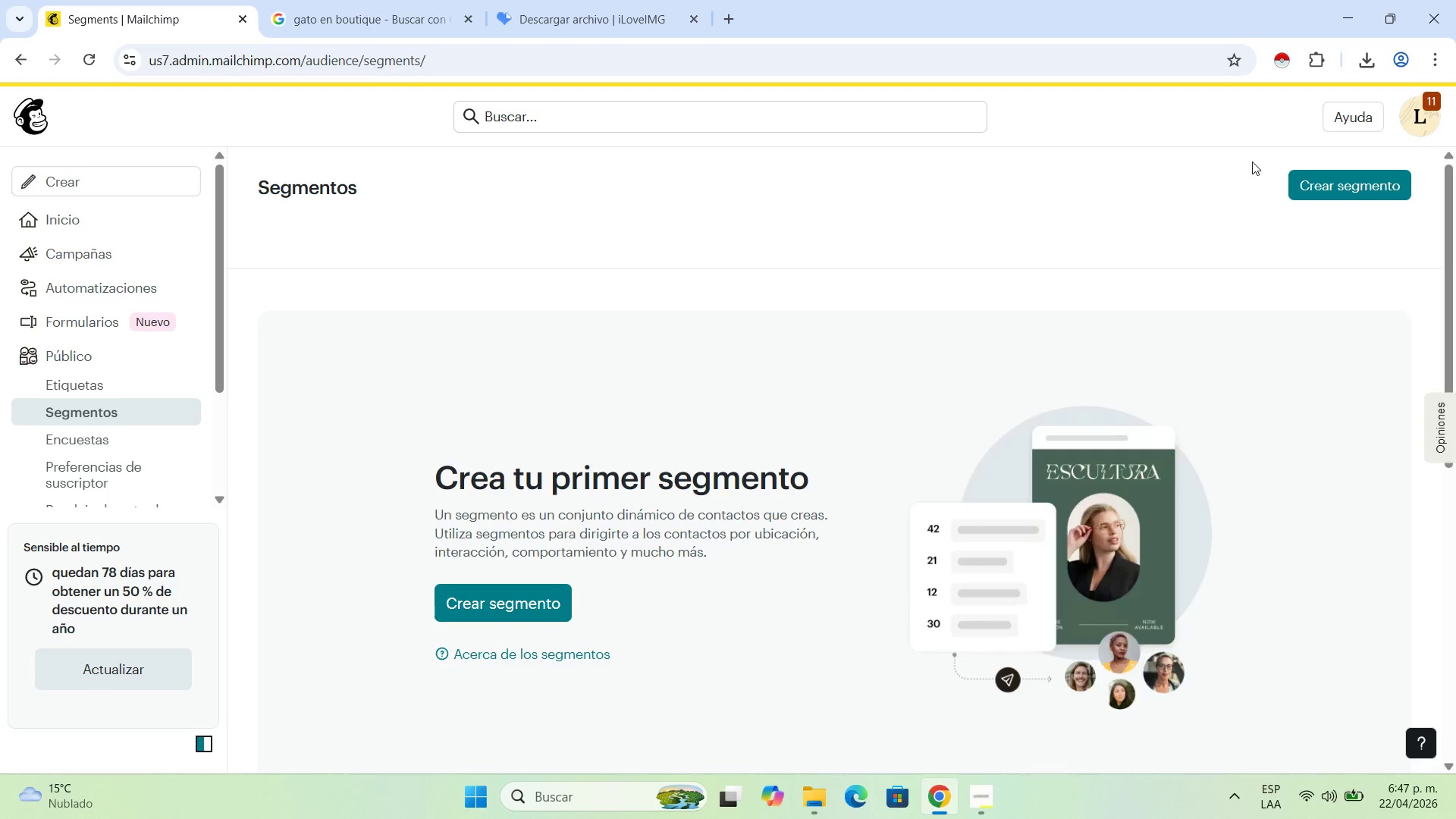 
left_click([74, 361])
 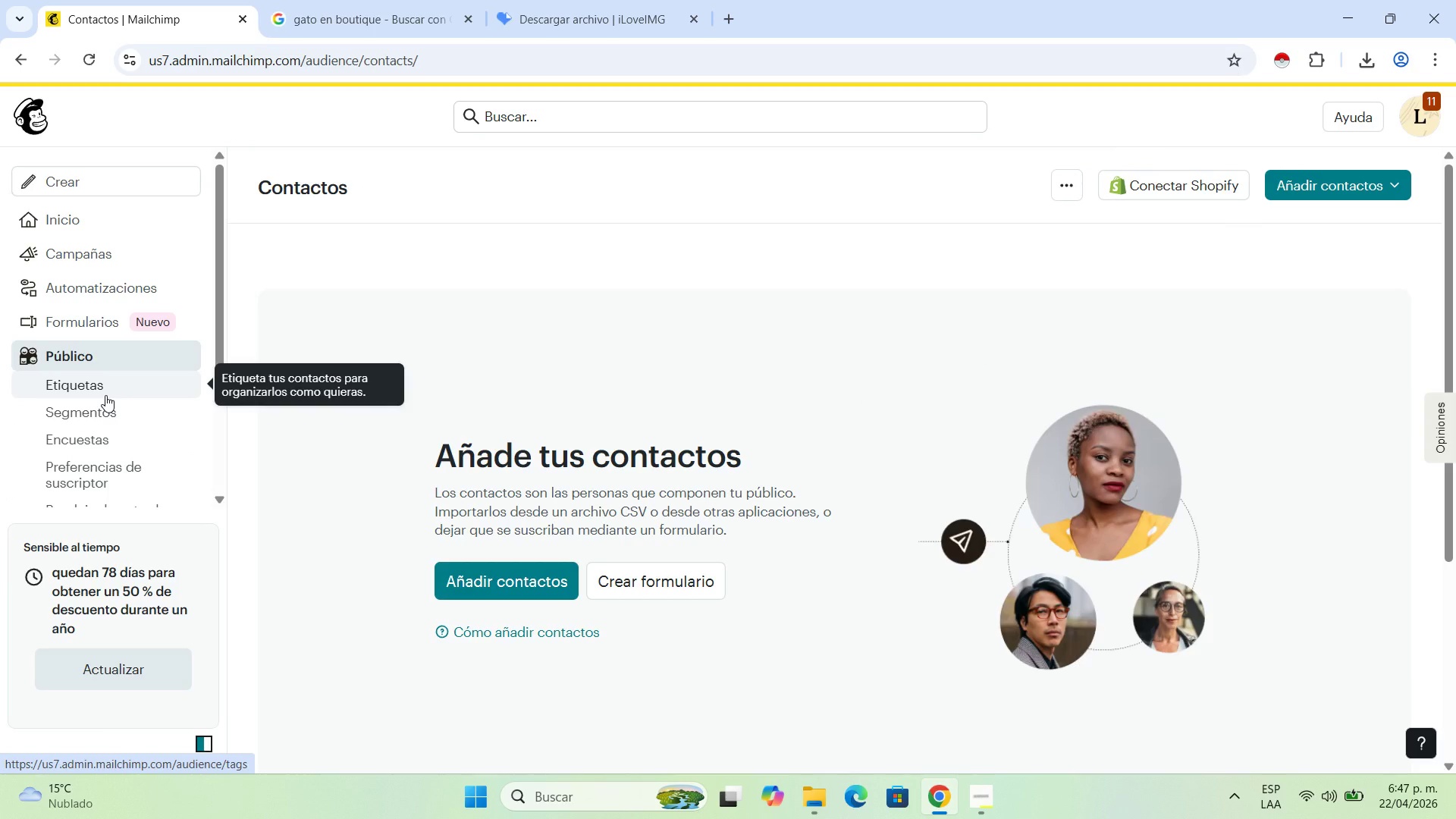 
wait(13.23)
 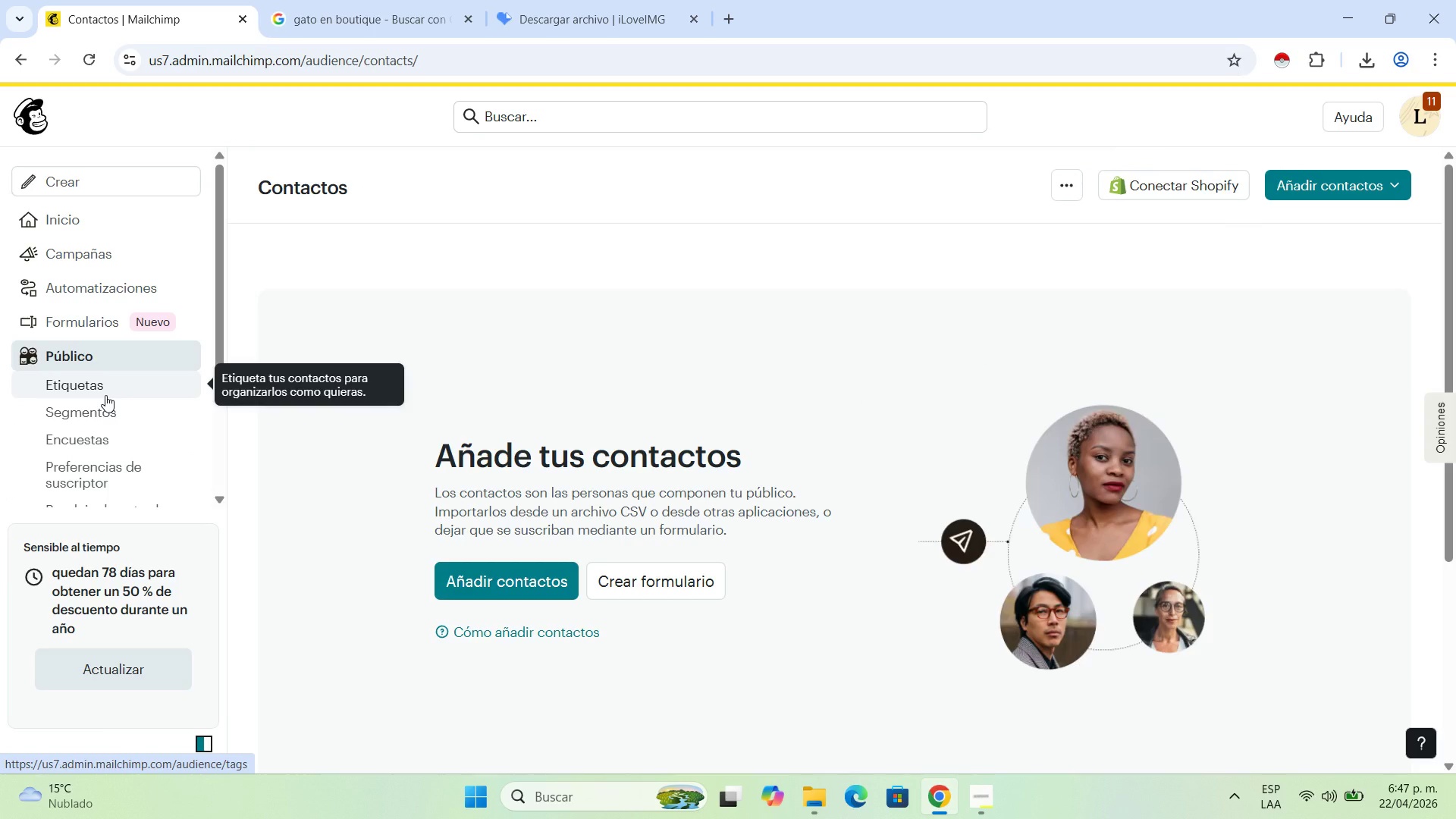 
left_click([105, 395])
 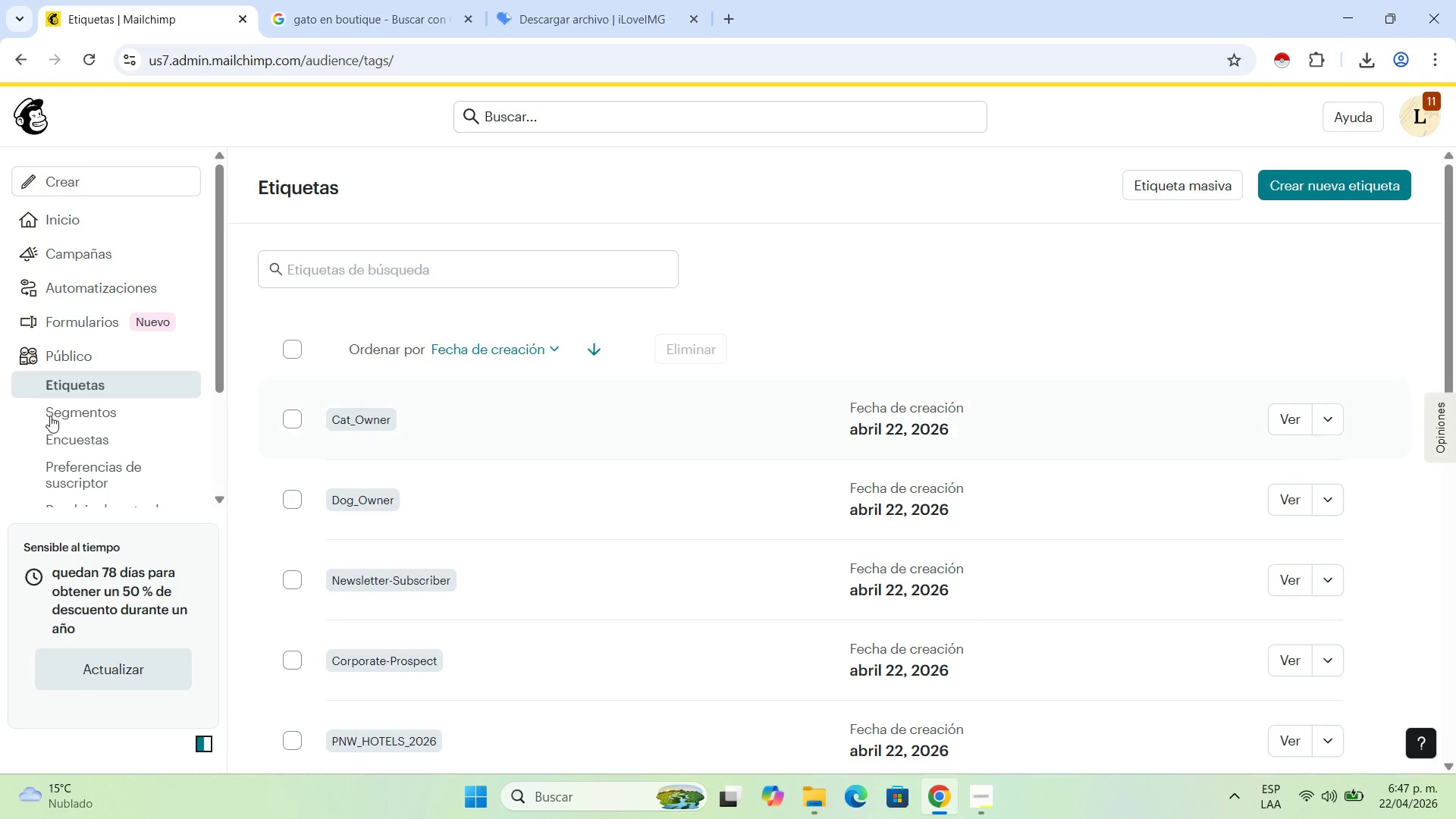 
left_click([146, 354])
 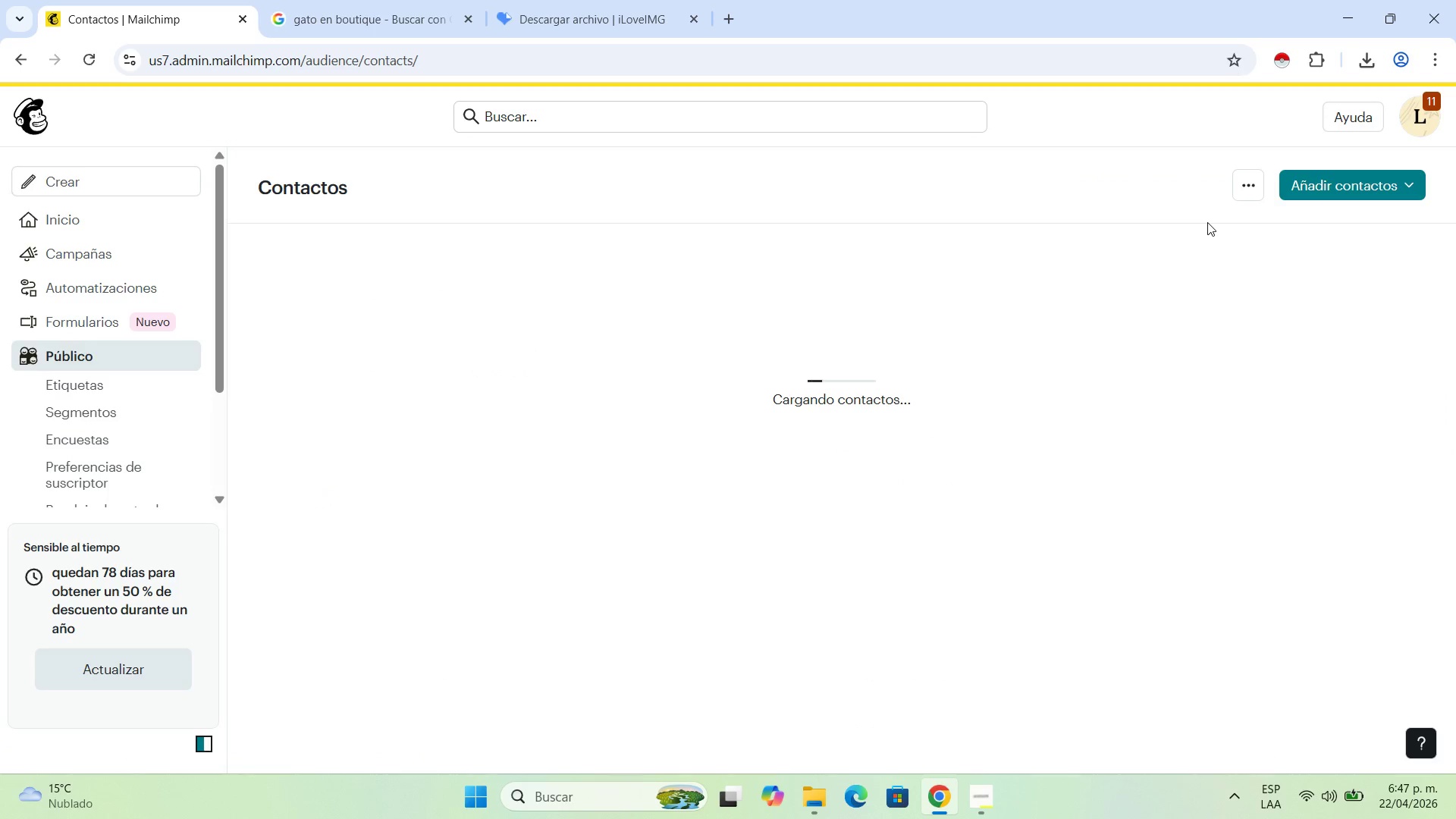 
left_click([1247, 184])
 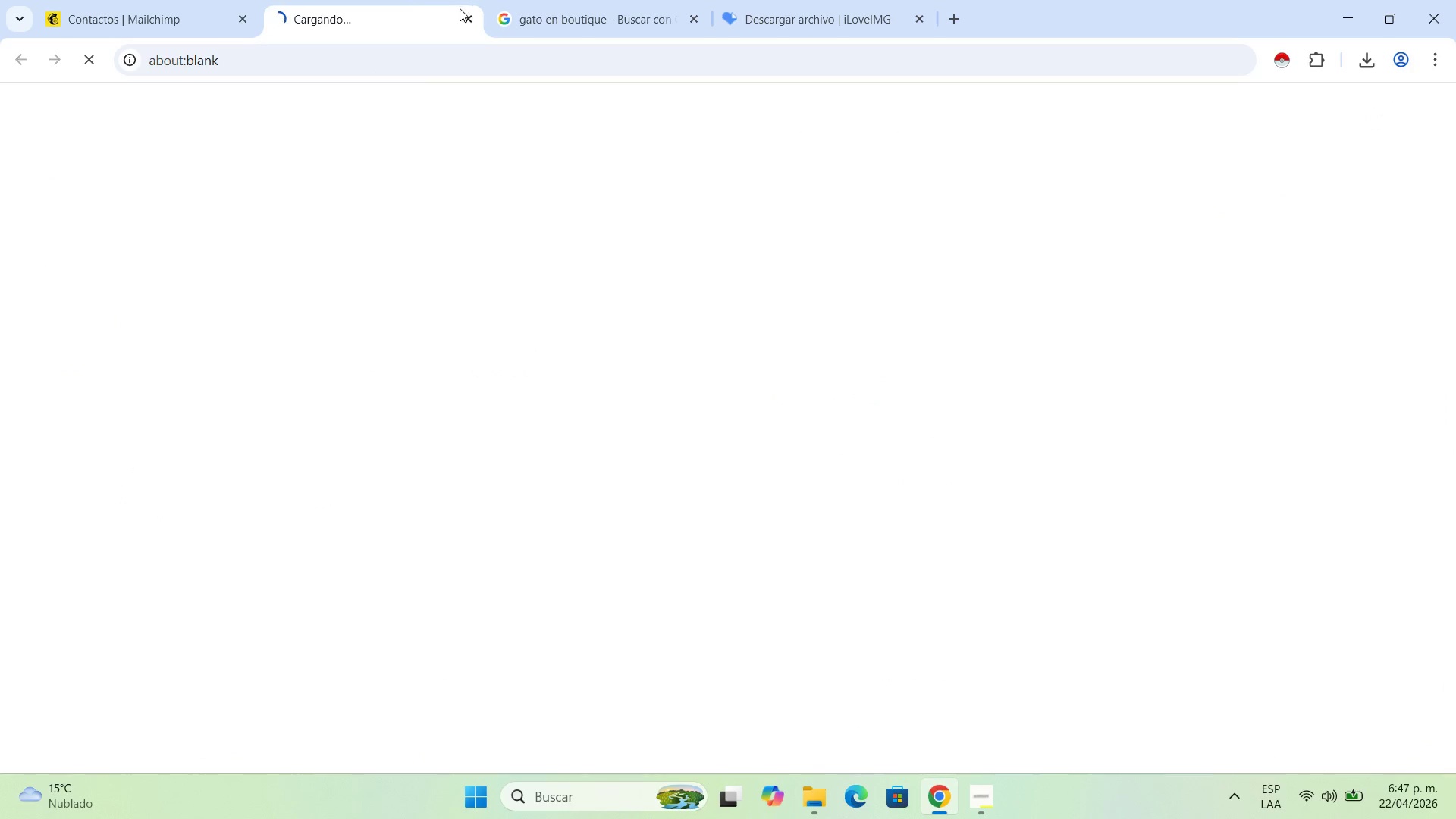 
left_click([465, 21])
 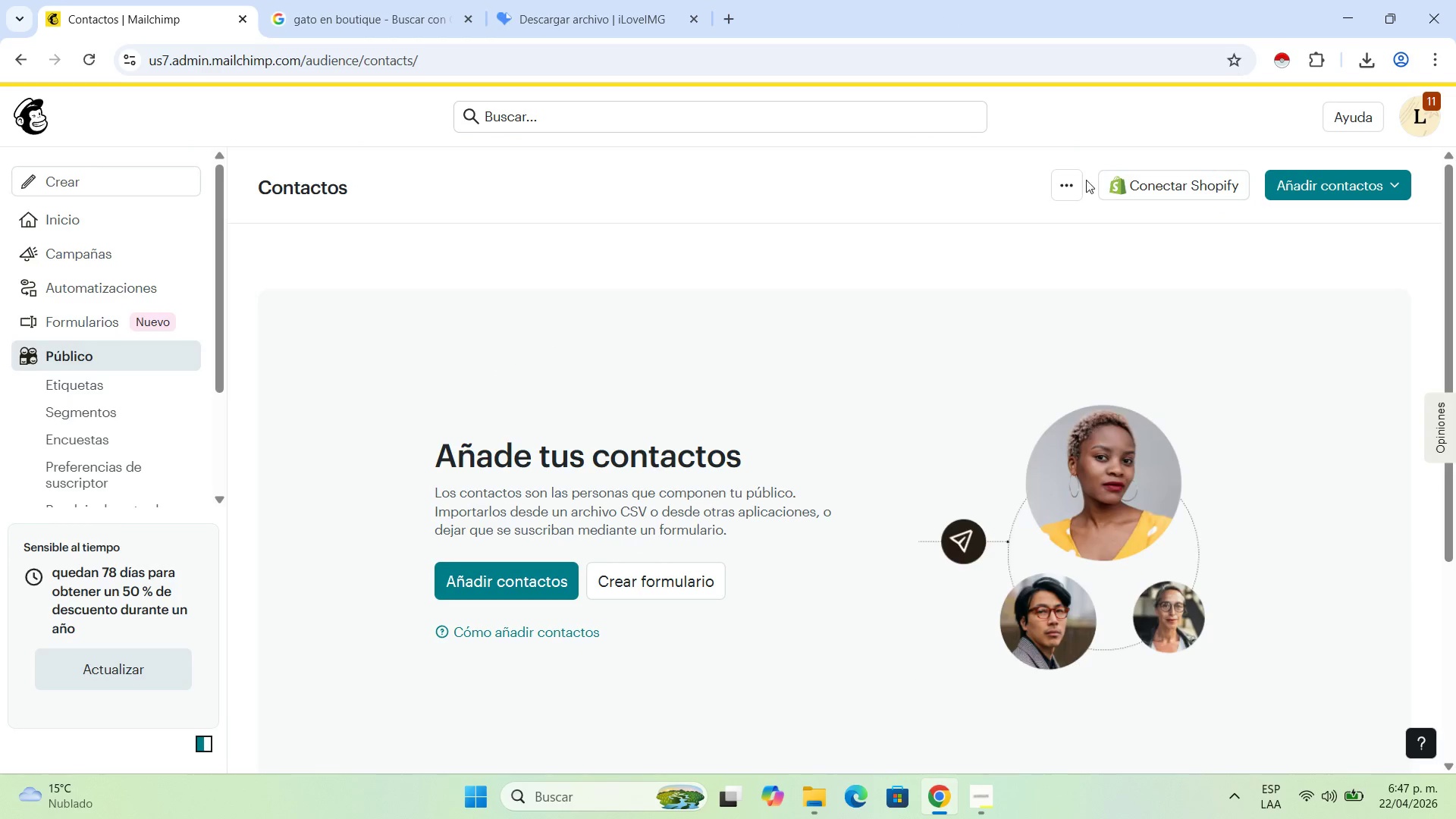 
left_click([1068, 180])
 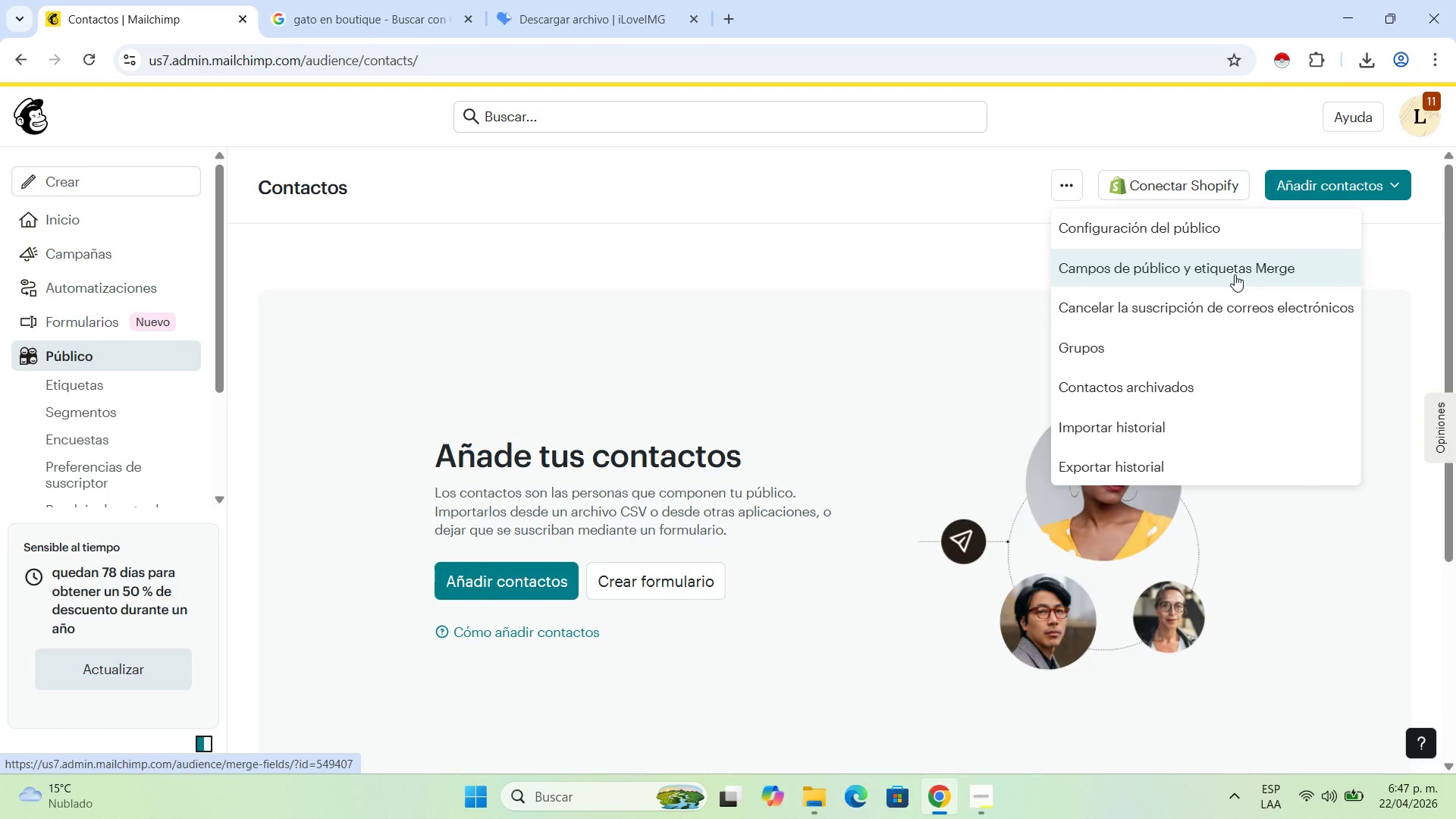 
left_click([1235, 275])
 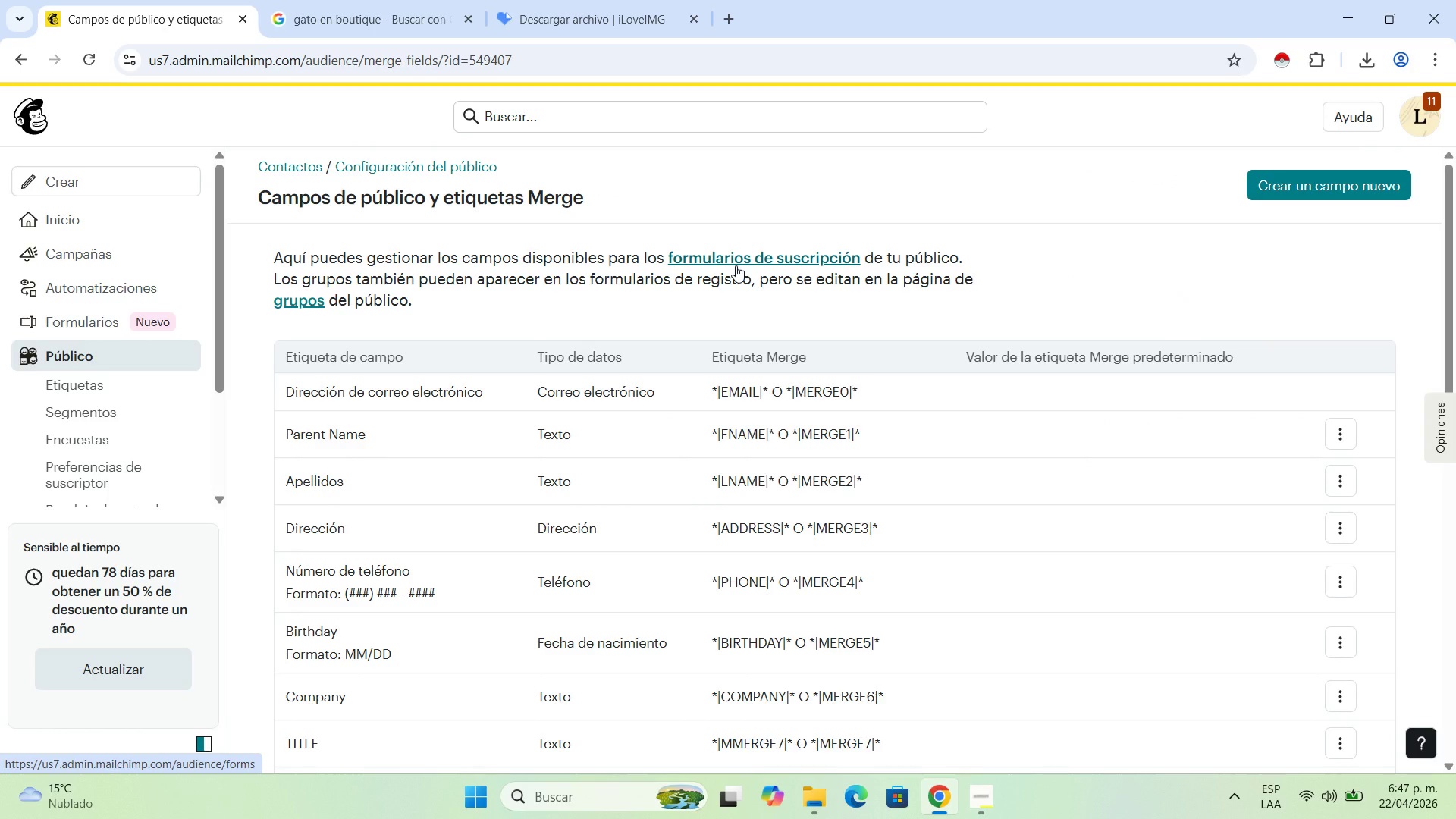 
wait(9.59)
 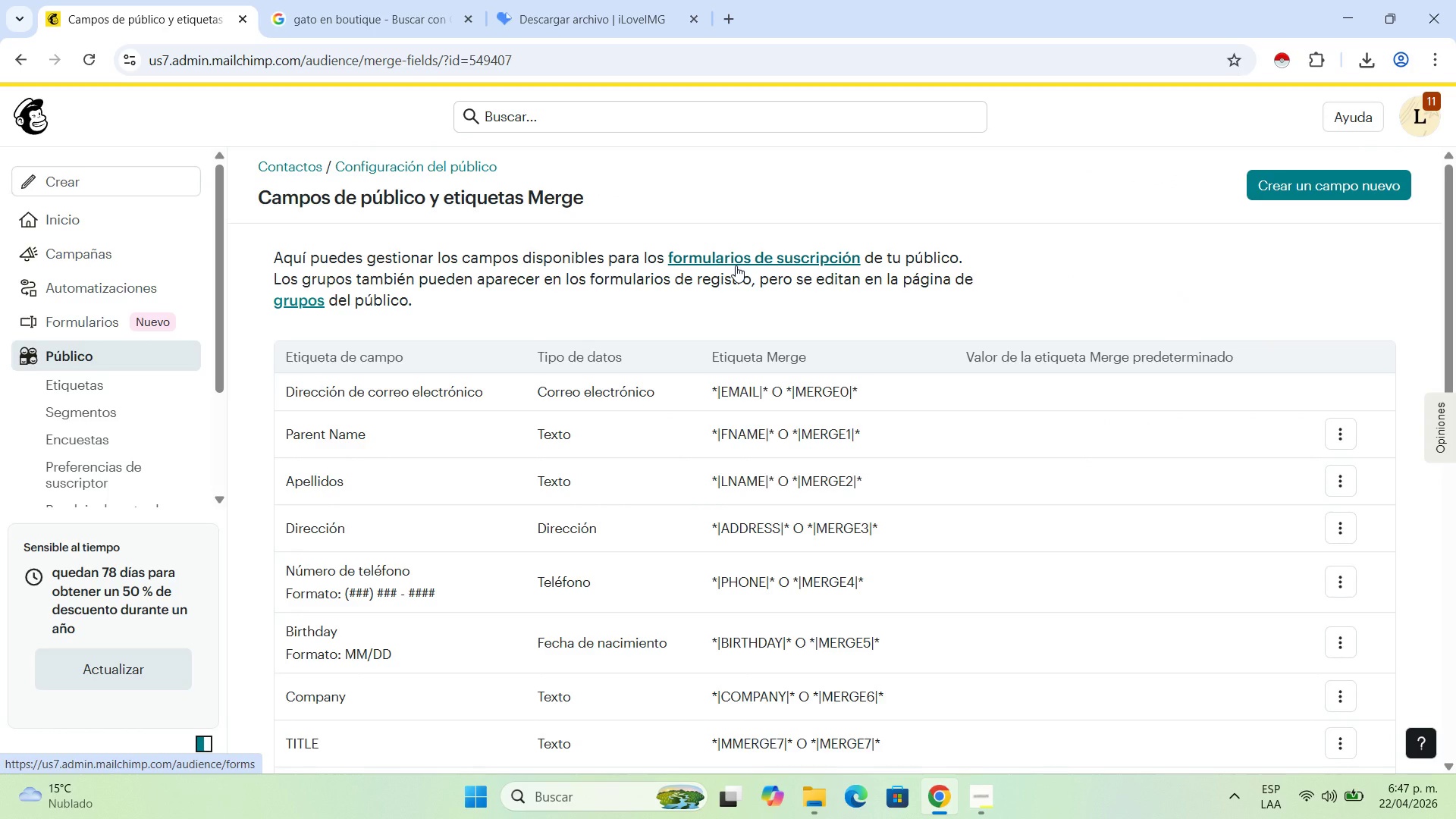 
left_click([1298, 198])
 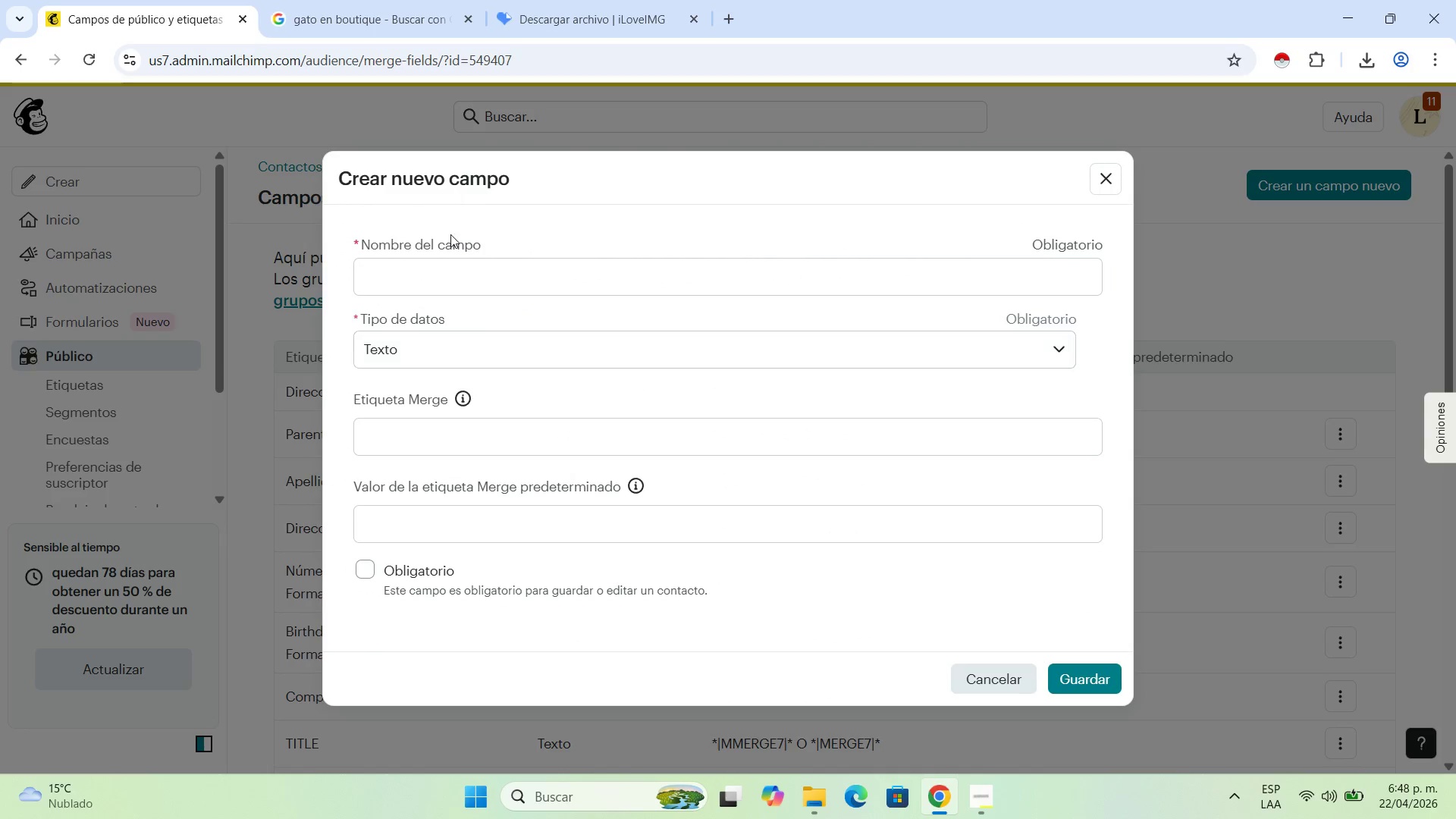 
left_click([429, 280])
 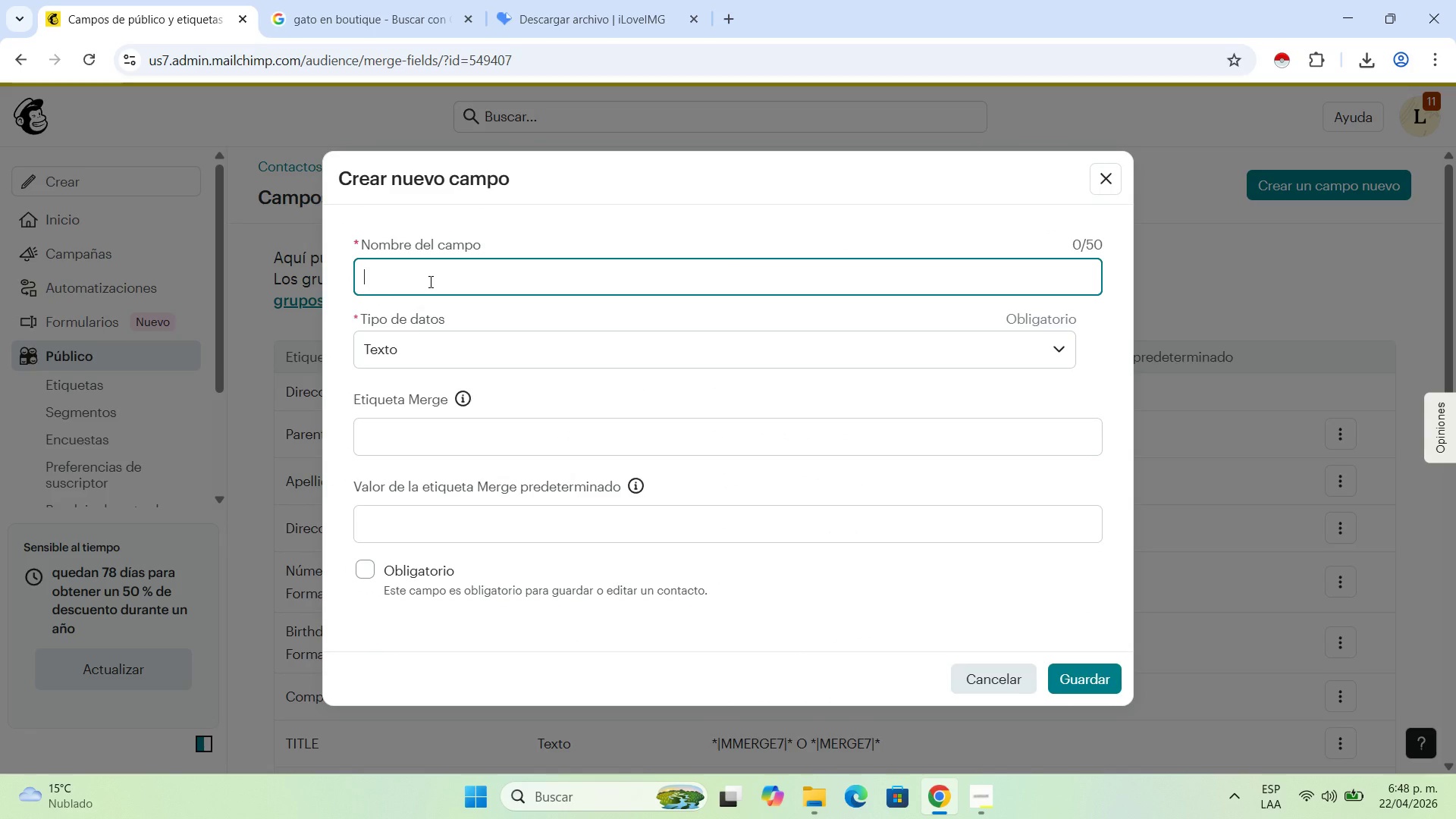 
left_click([459, 352])
 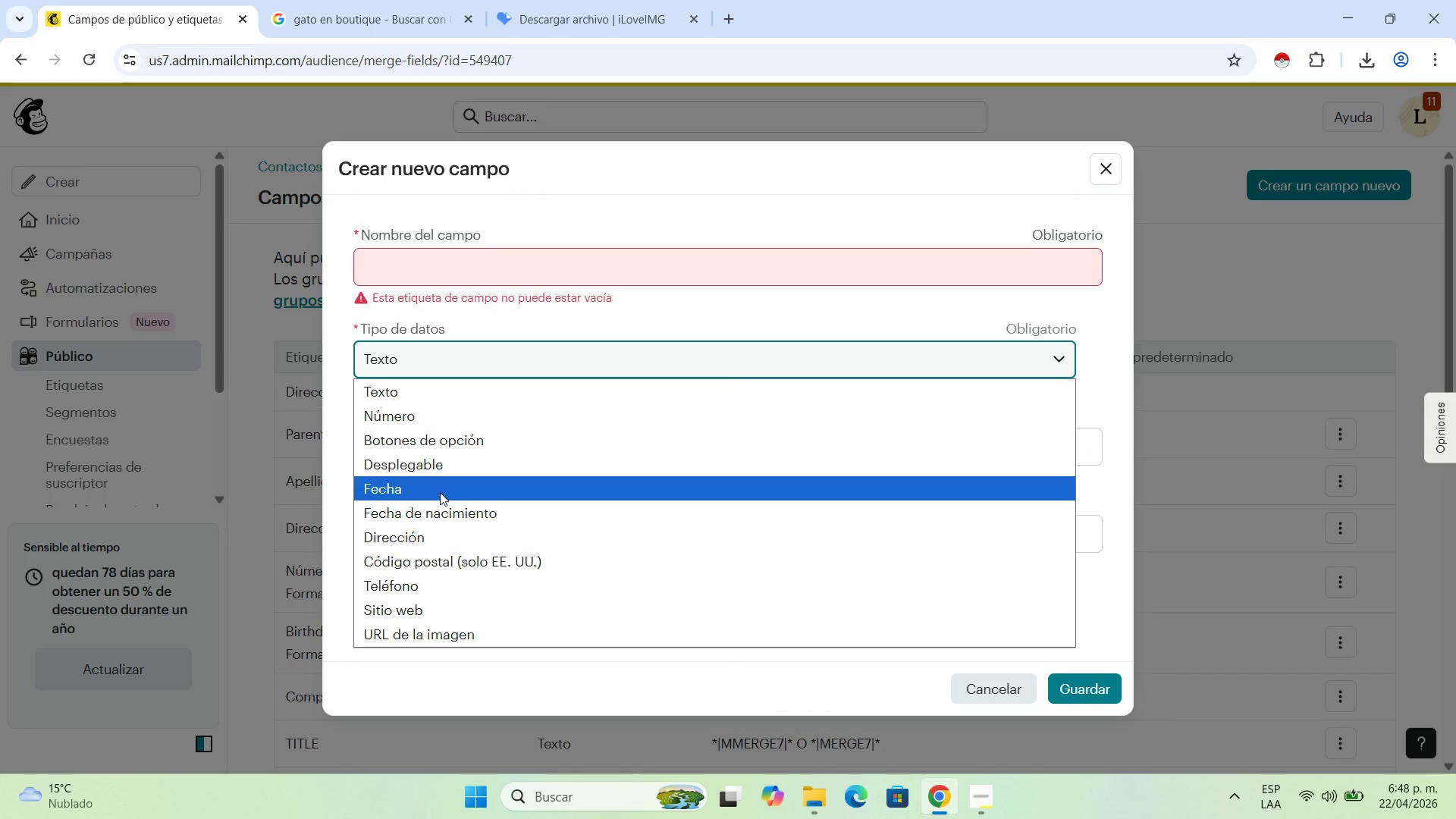 
left_click([440, 492])
 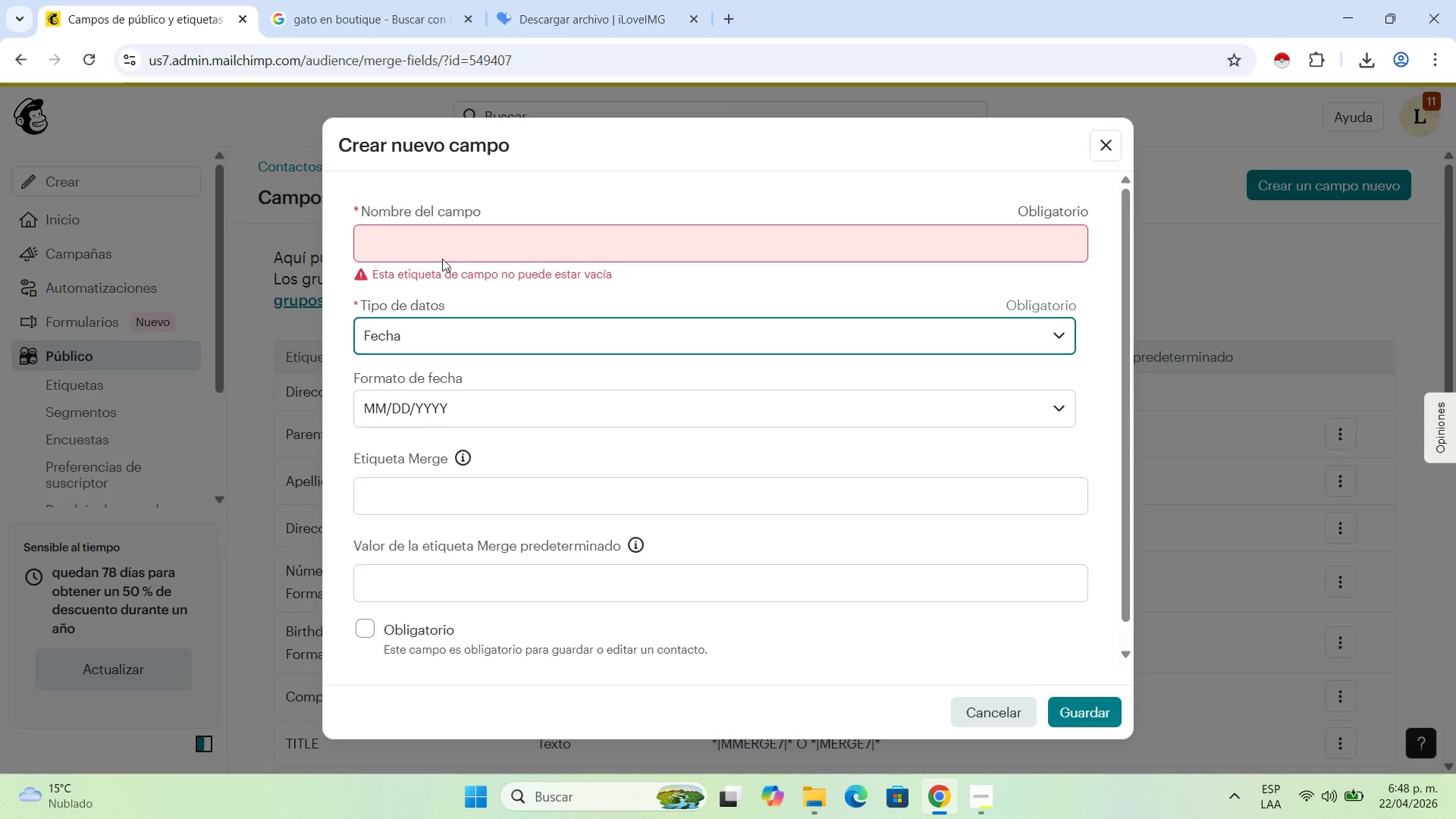 
left_click([452, 240])
 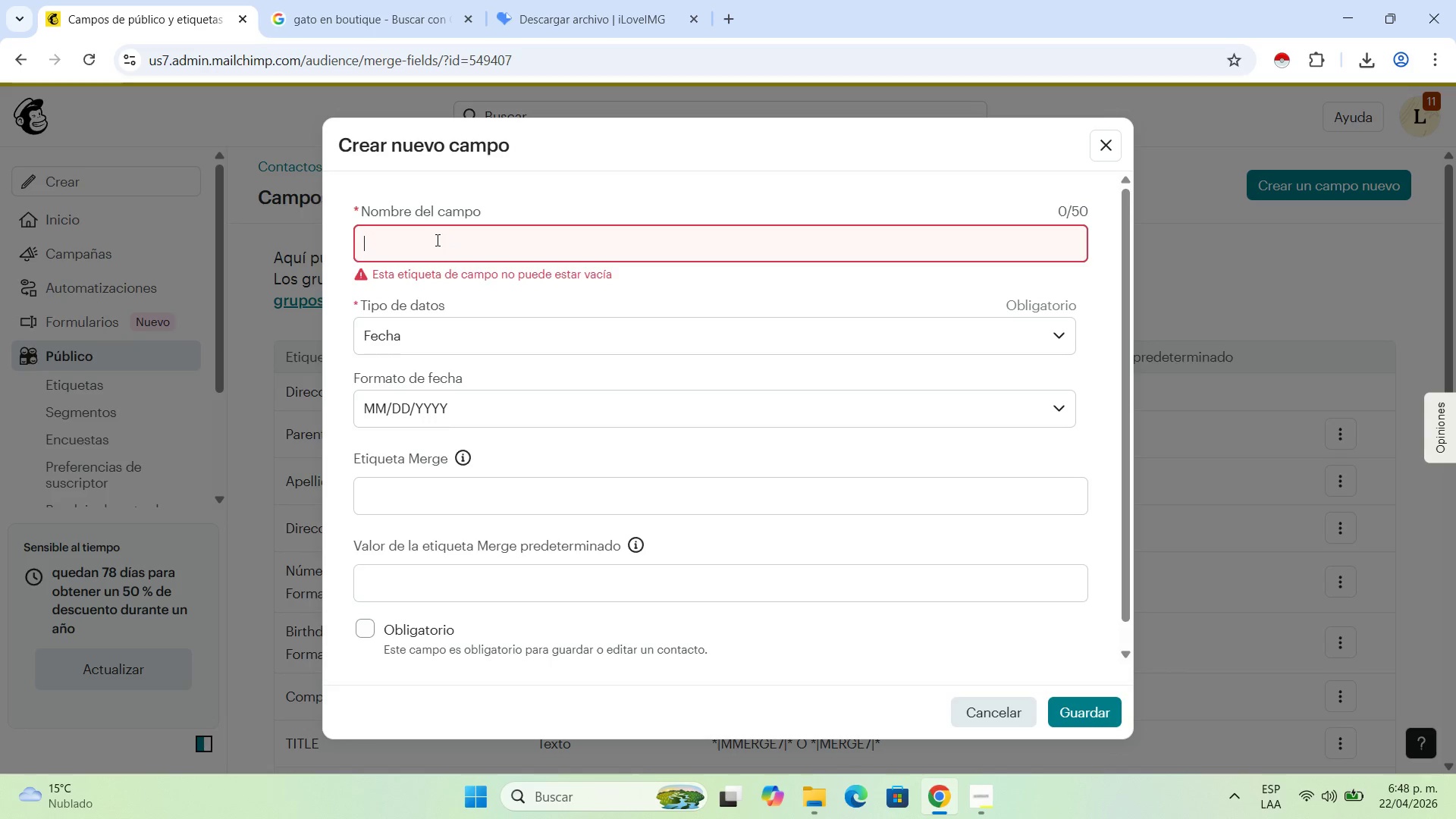 
wait(5.66)
 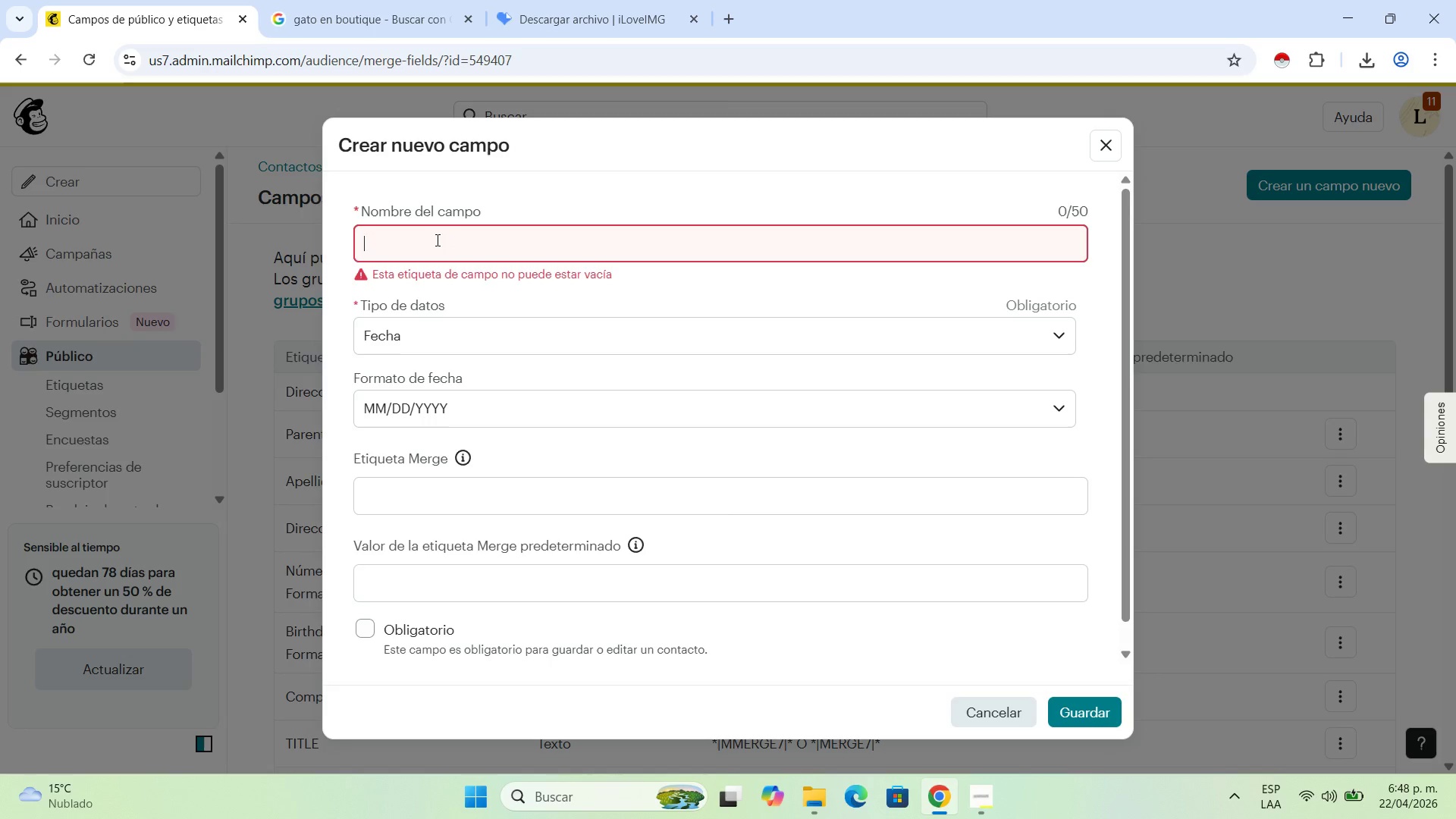 
hold_key(key=CapsLock, duration=0.34)
 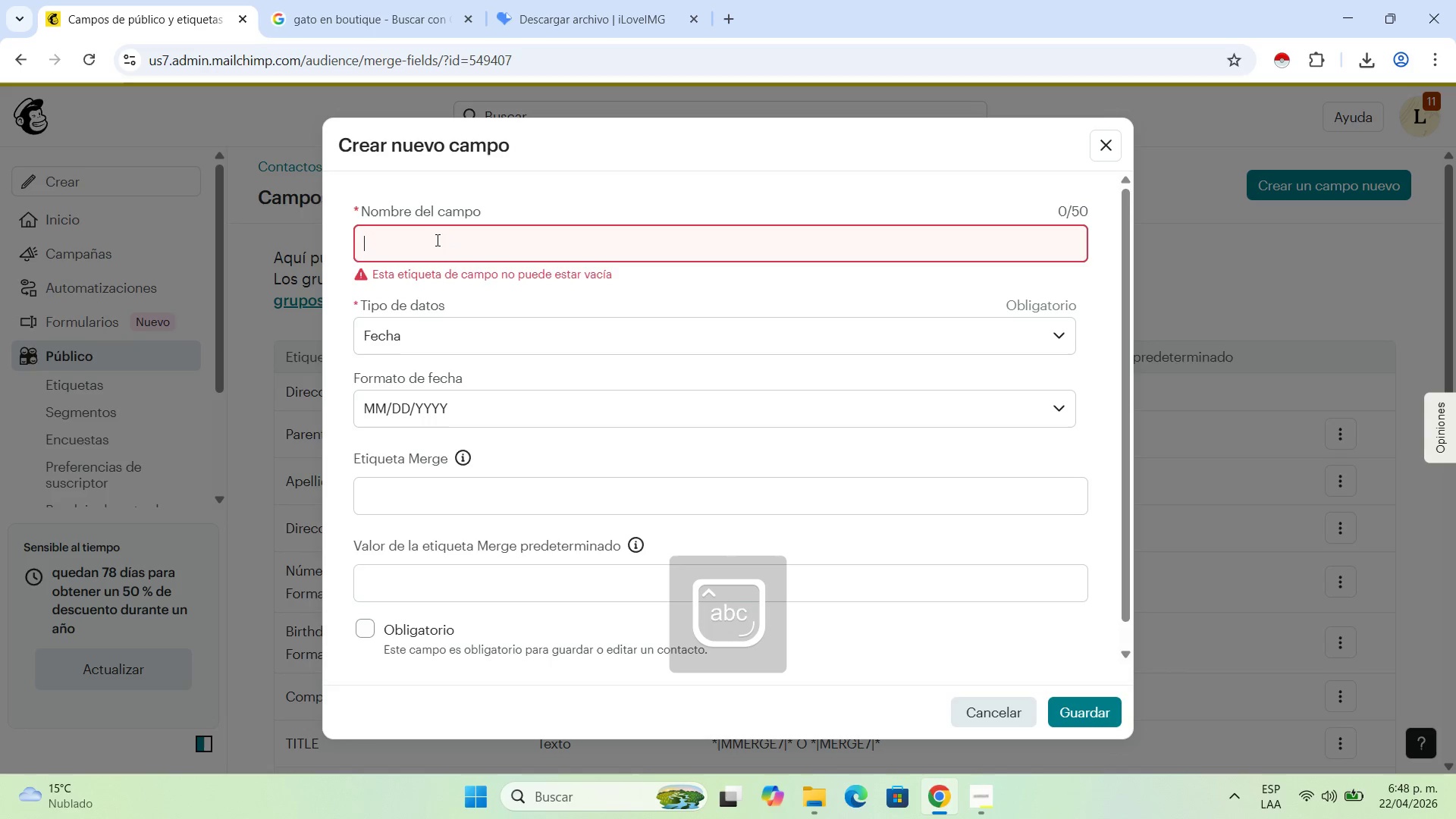 
type(LAST_SVC)
 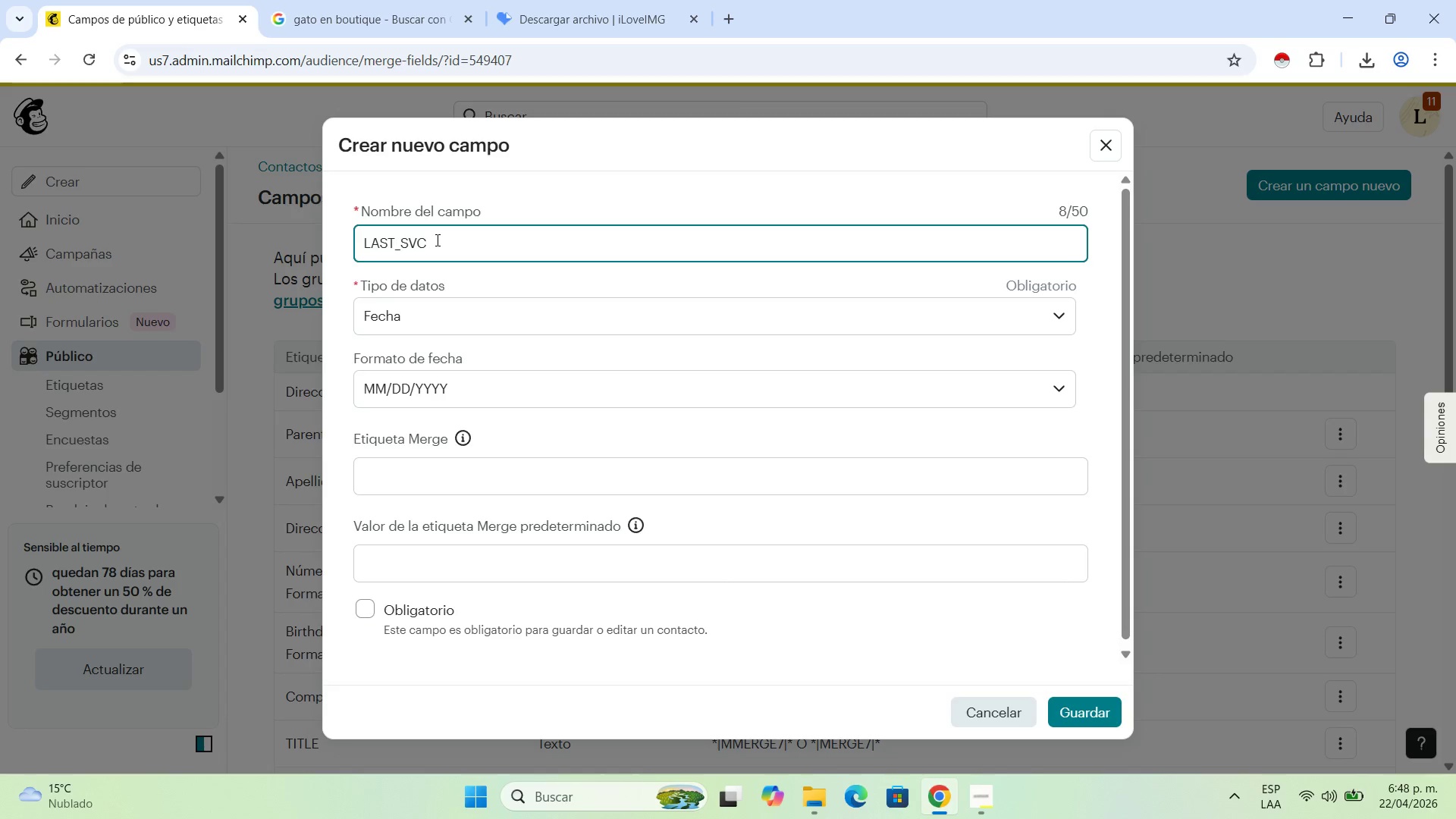 
wait(6.58)
 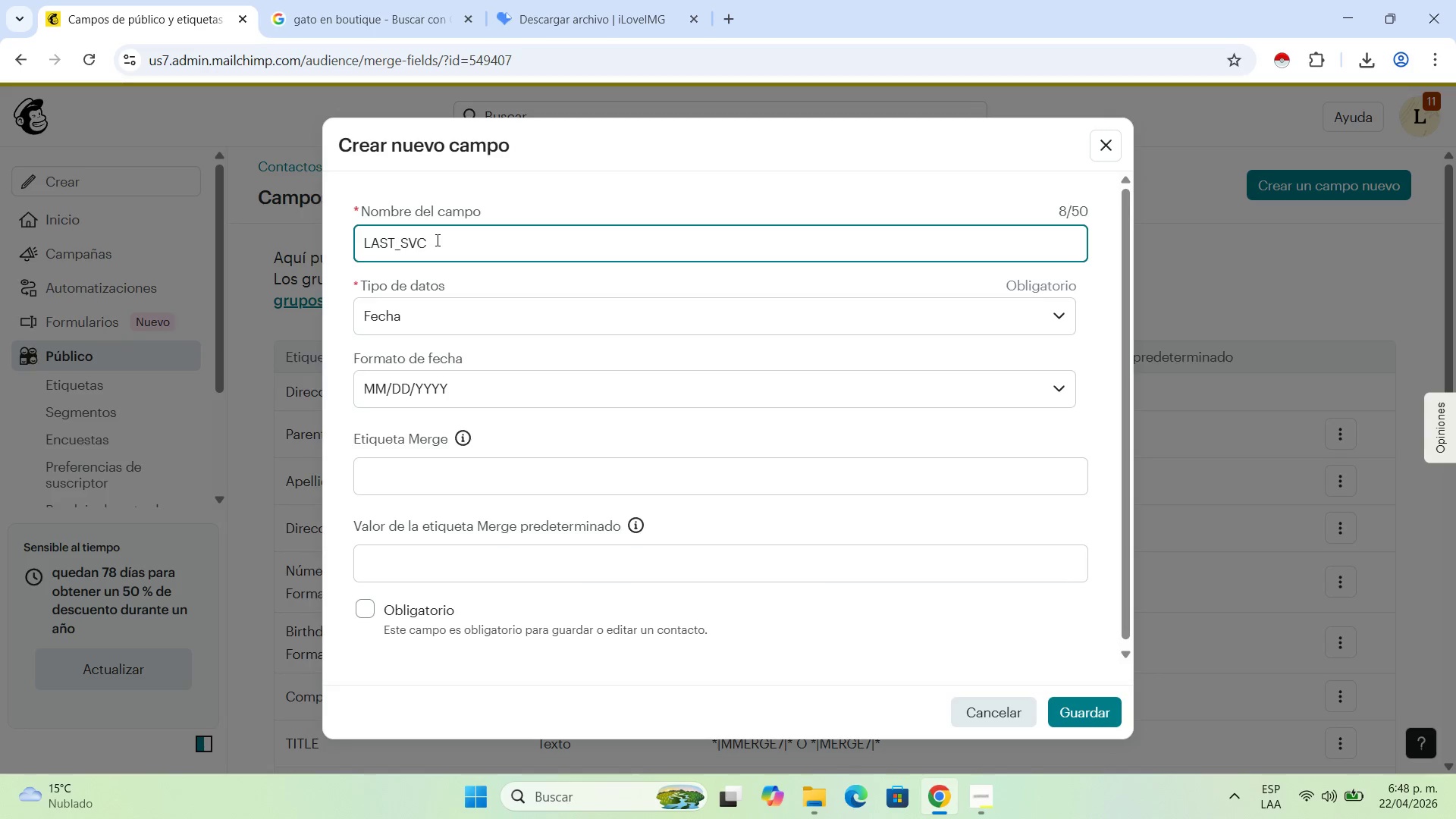 
left_click([530, 474])
 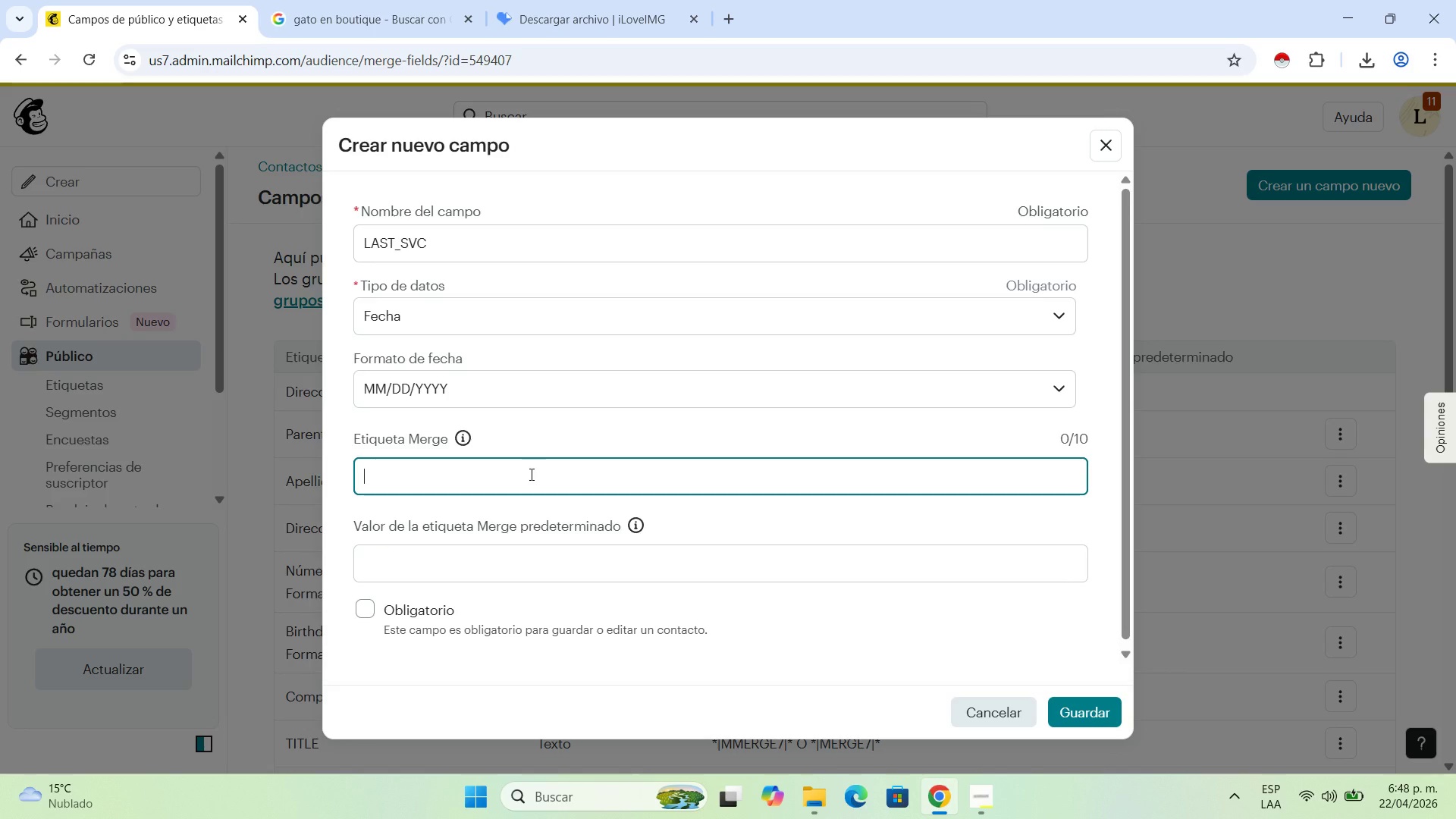 
type(LAST_SVC)
 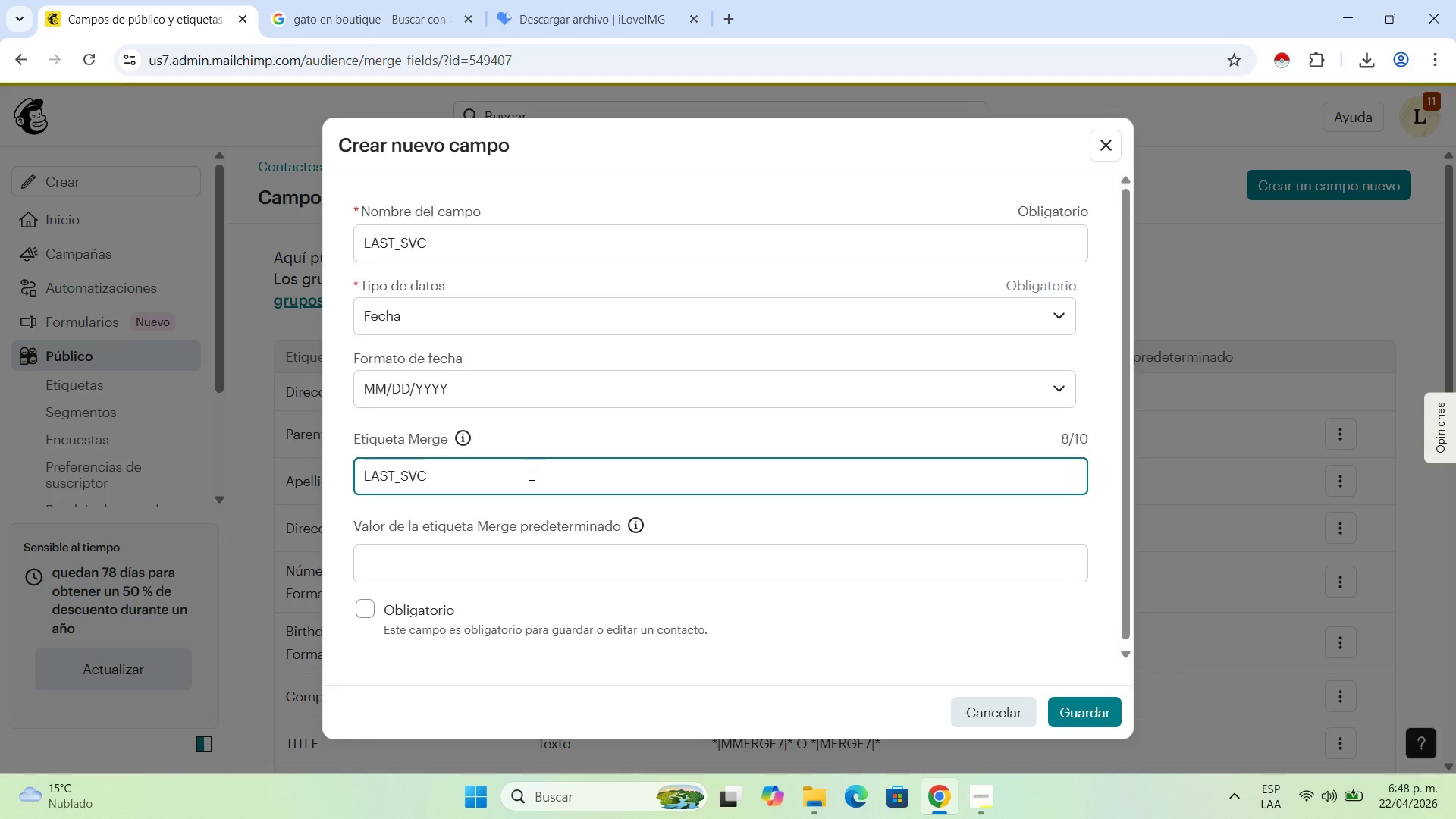 
left_click([372, 617])
 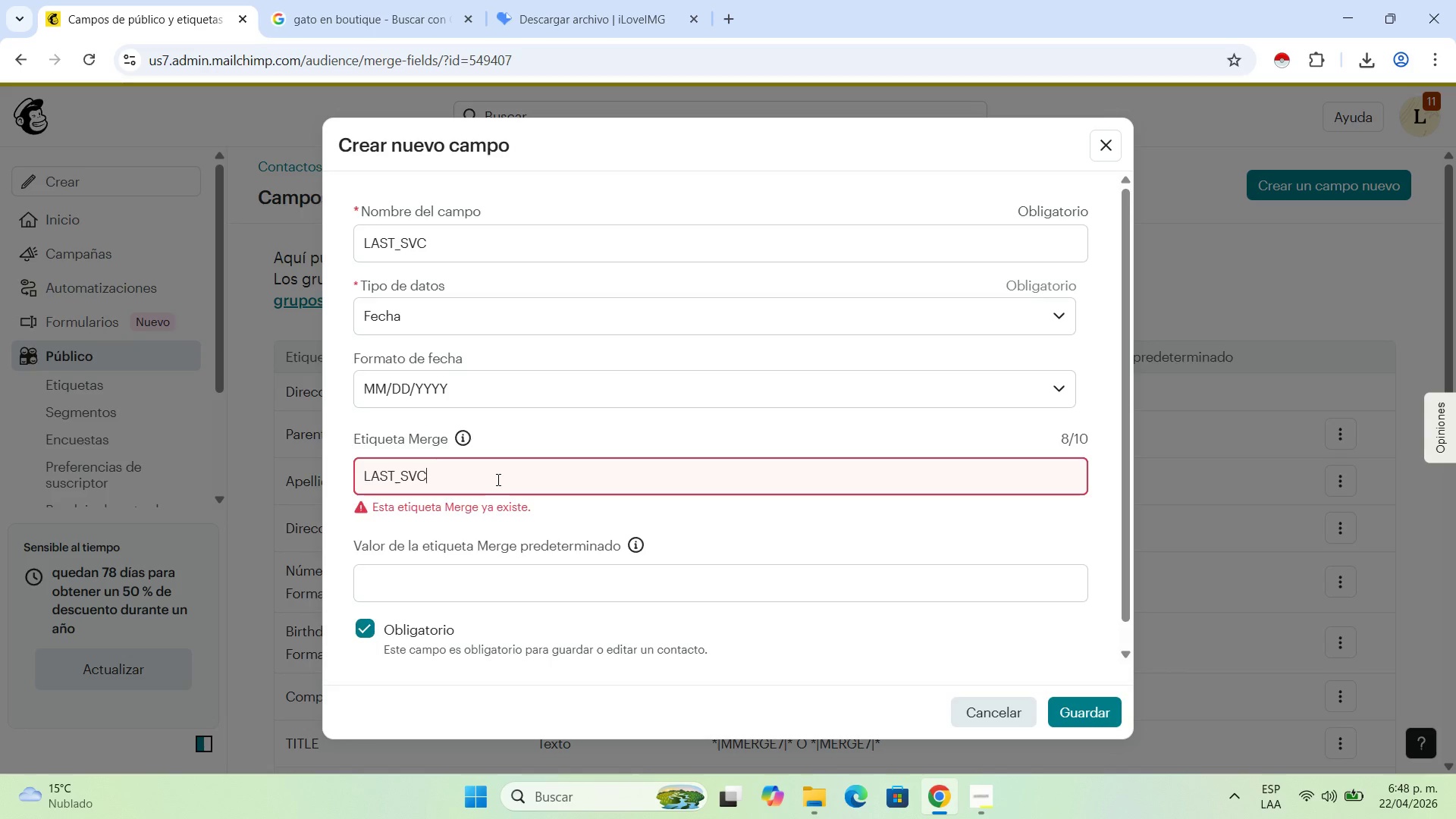 
wait(7.62)
 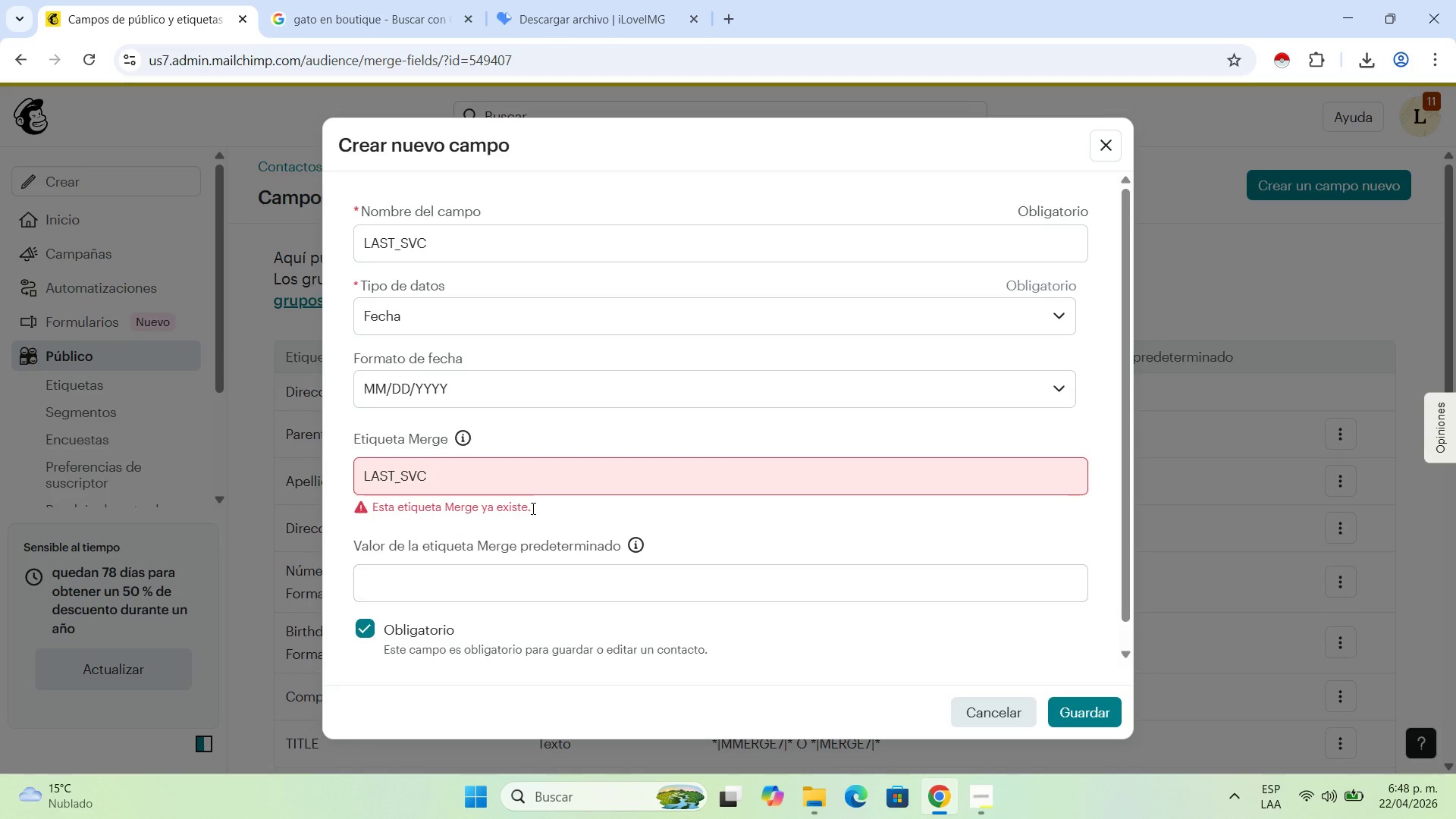 
key(Shift+Minus)
 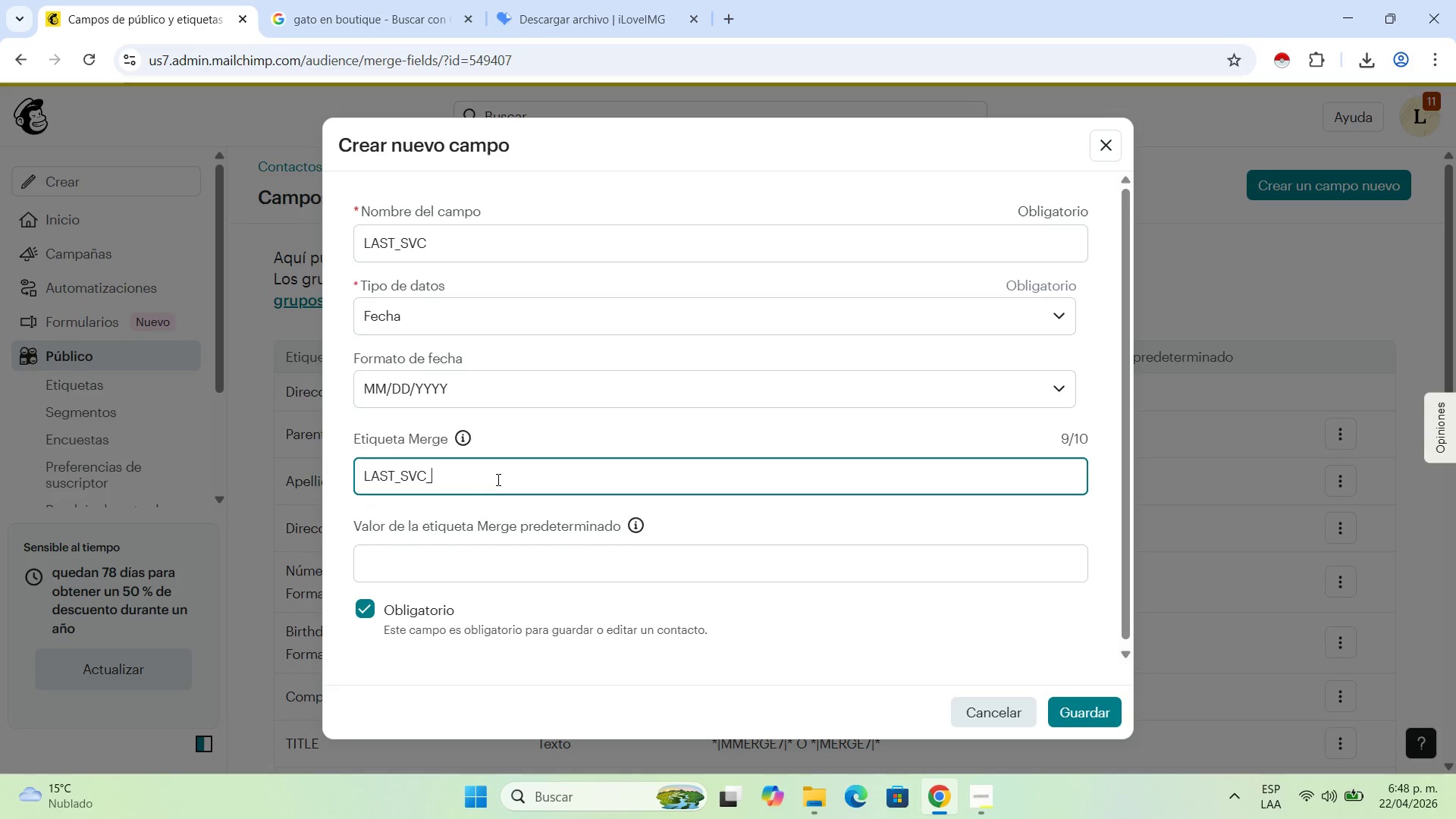 
key(Backspace)
 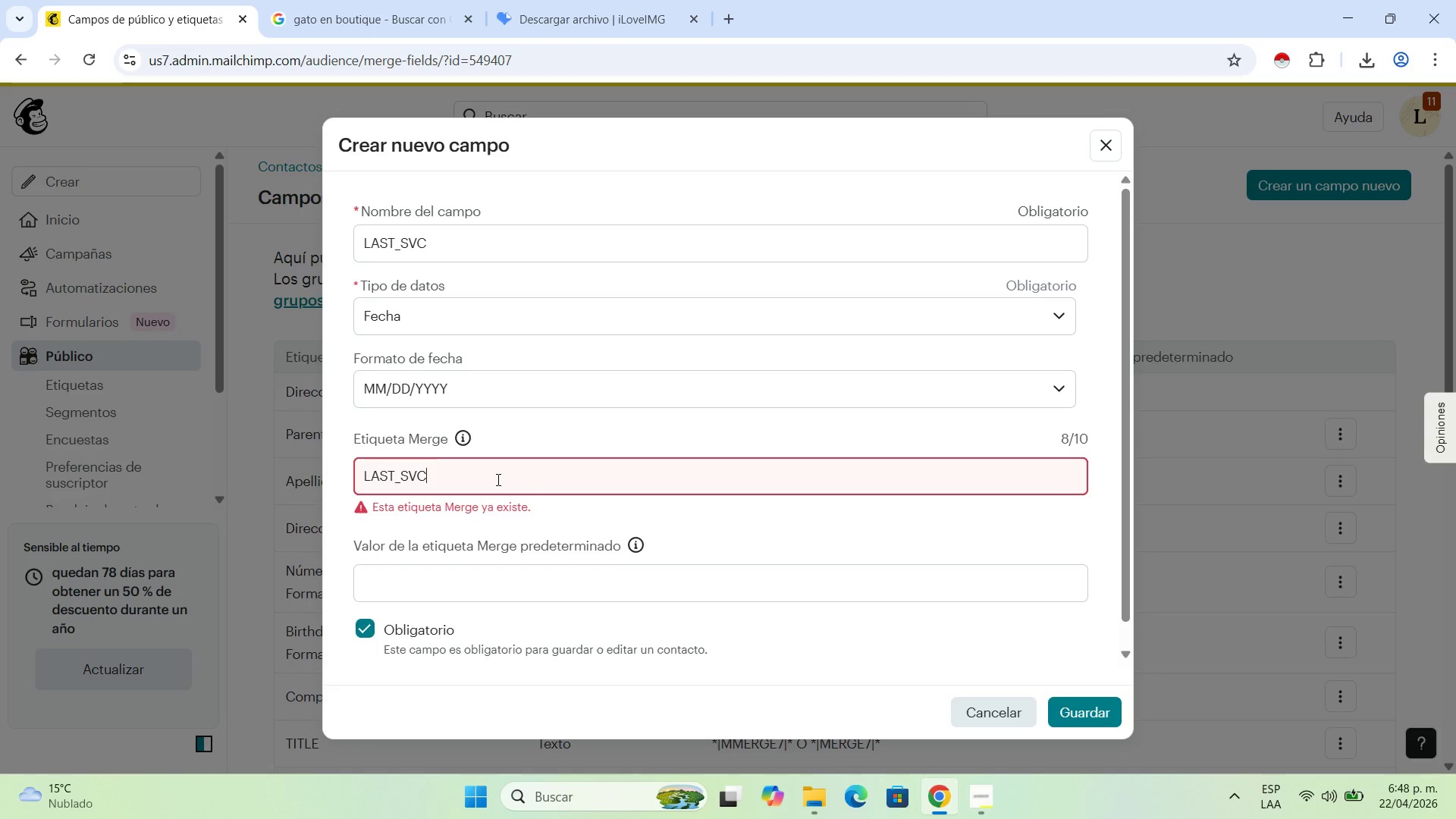 
wait(8.12)
 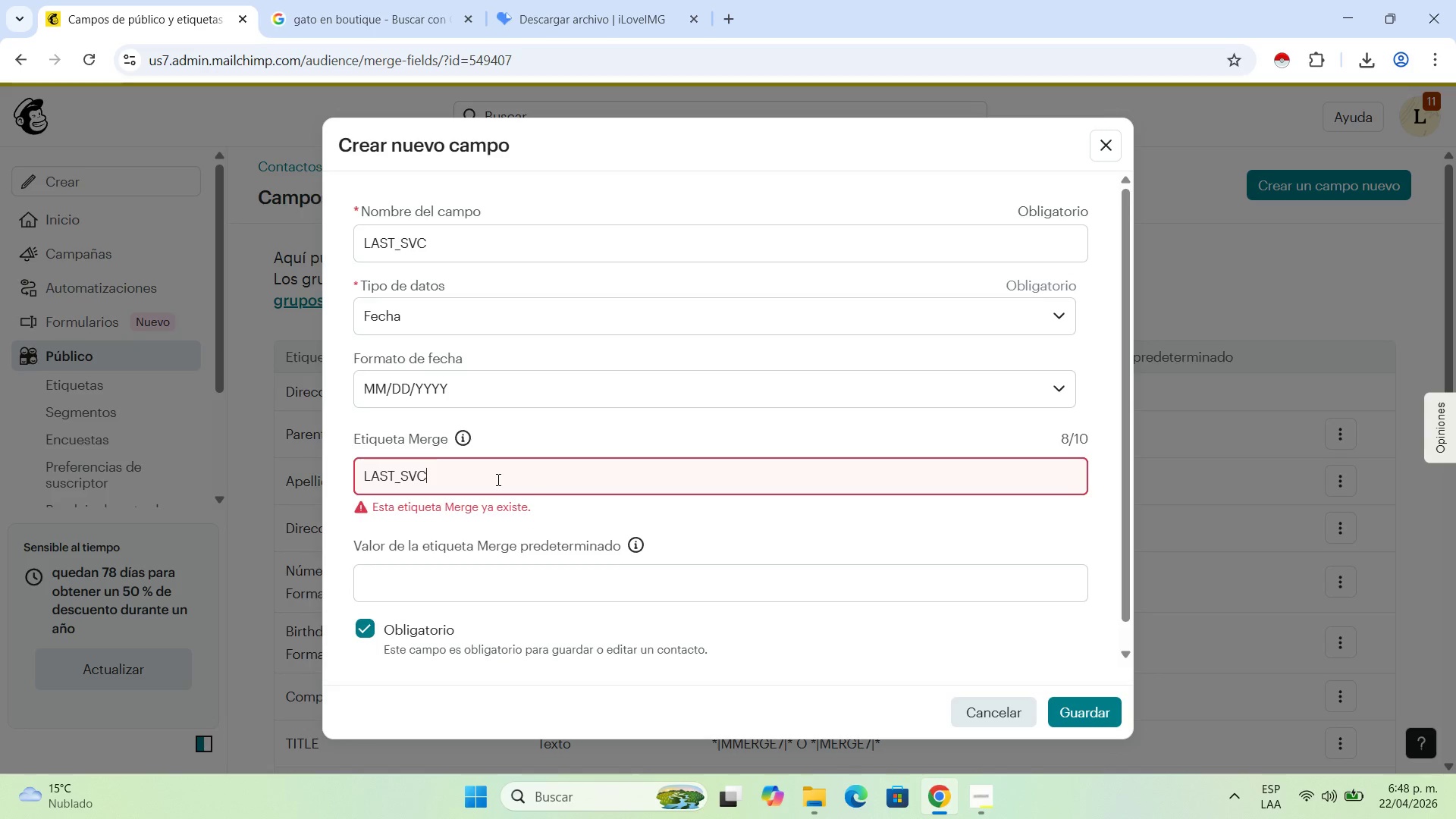 
left_click([977, 707])
 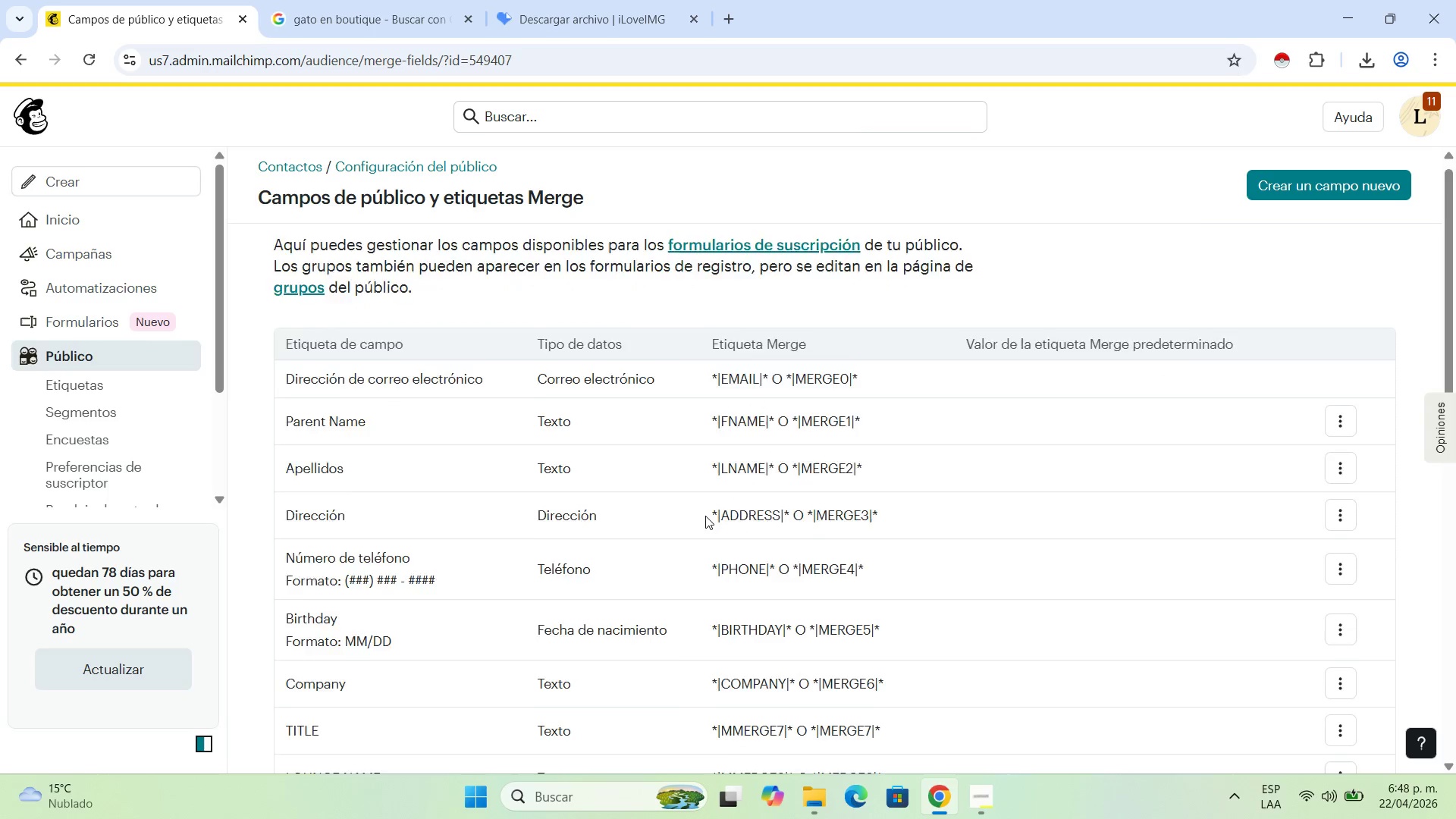 
scroll: coordinate [700, 526], scroll_direction: down, amount: 12.0
 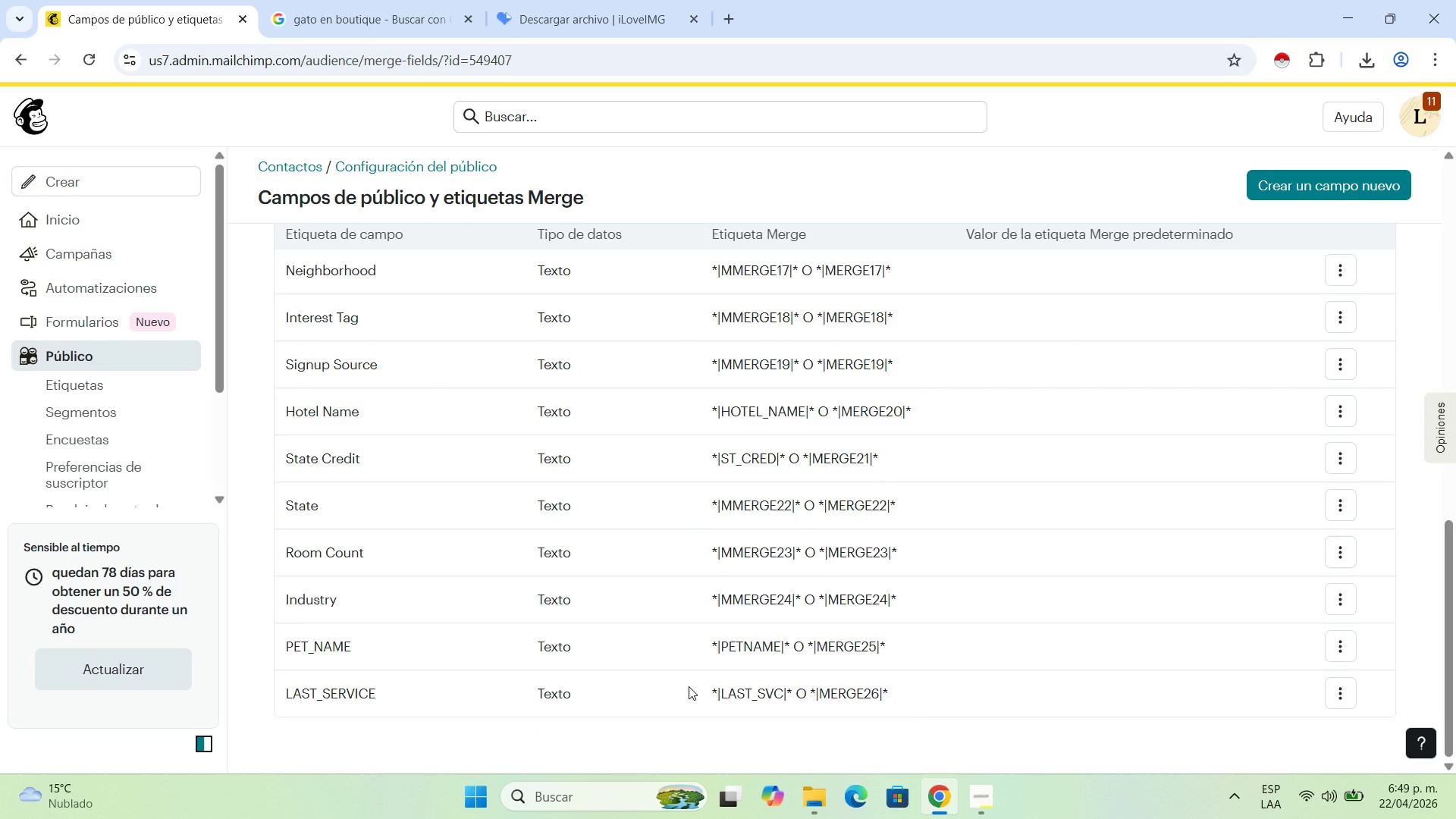 
wait(5.04)
 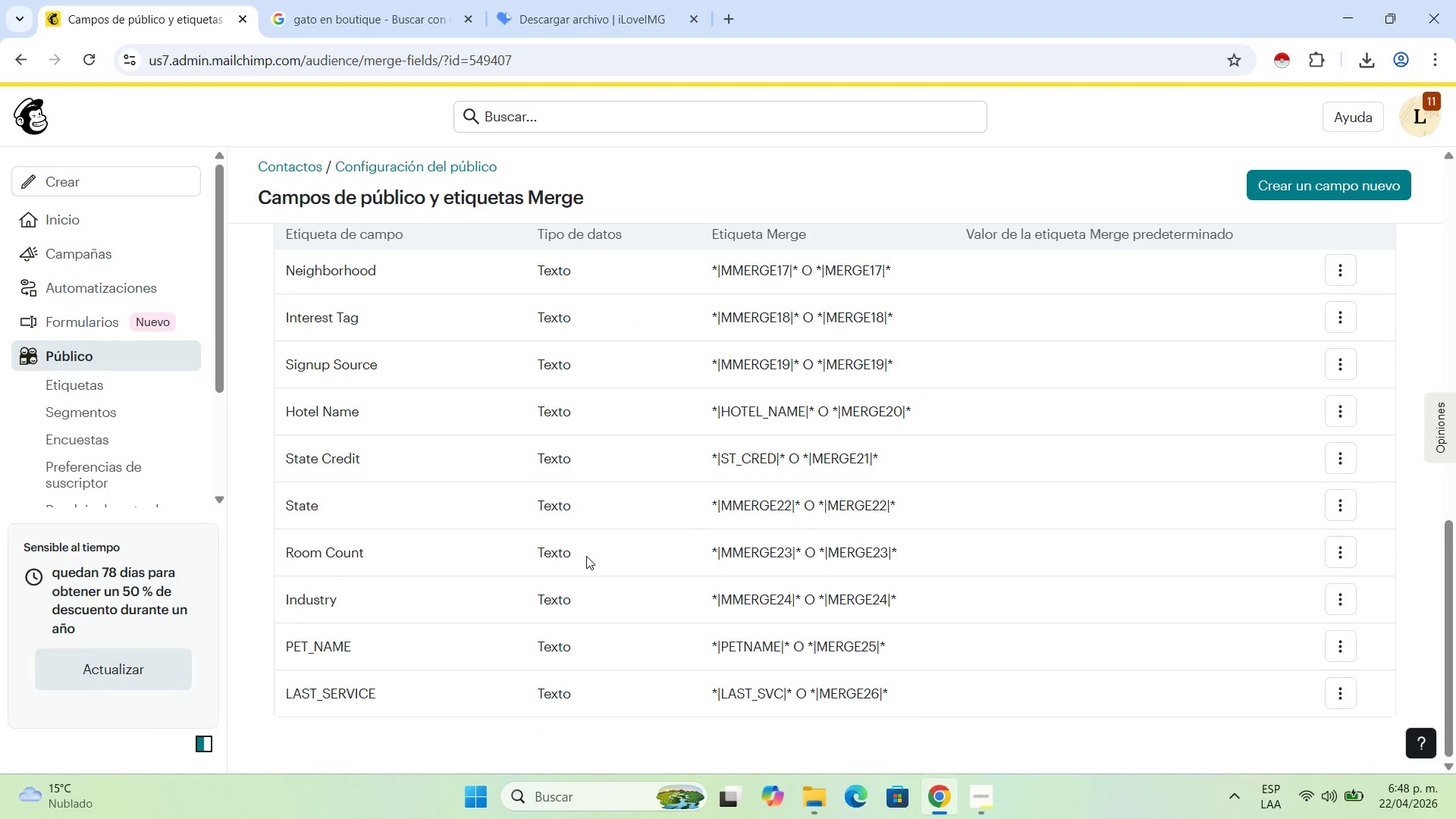 
scroll: coordinate [438, 466], scroll_direction: up, amount: 10.0
 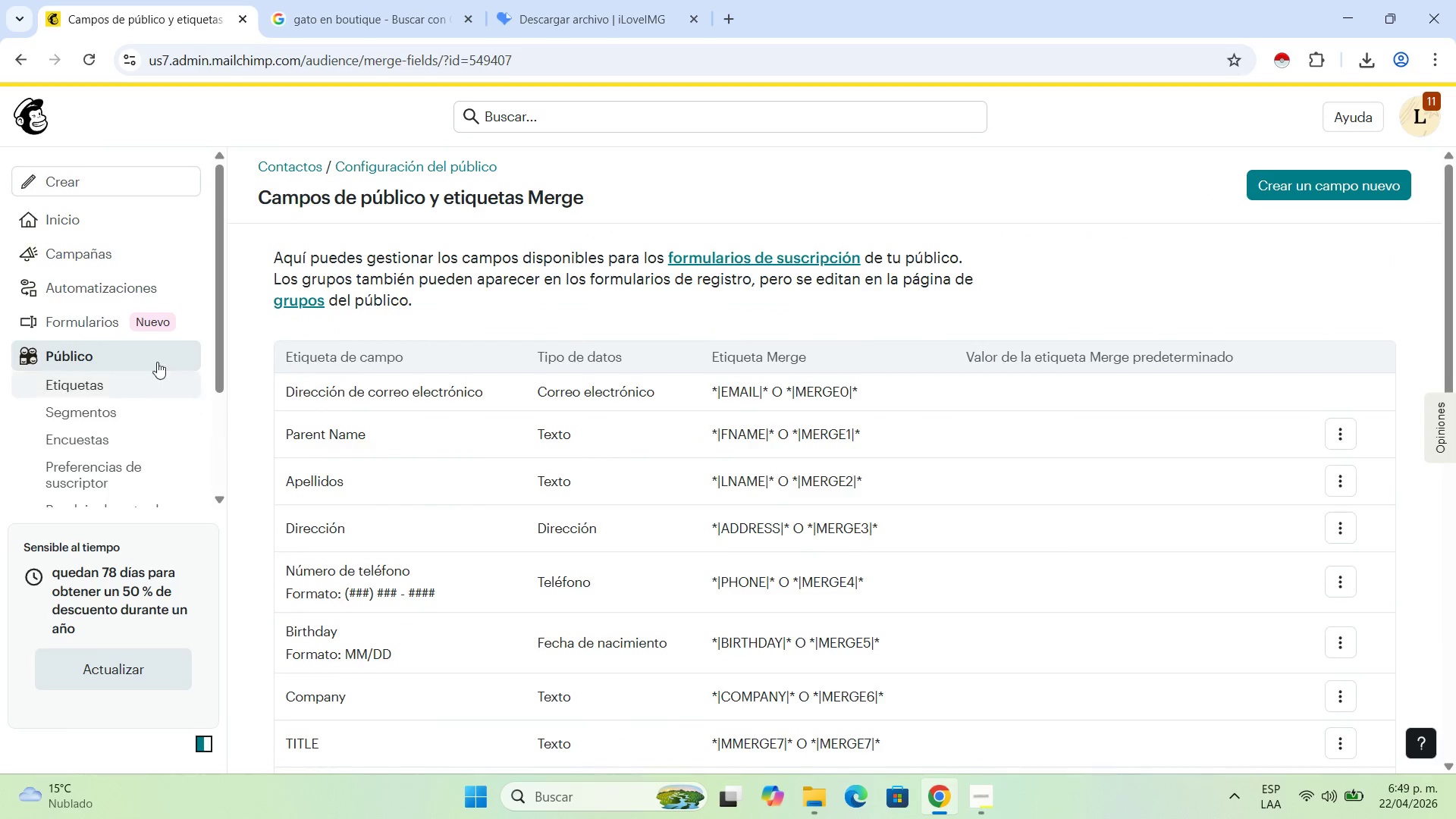 
mouse_move([125, 344])
 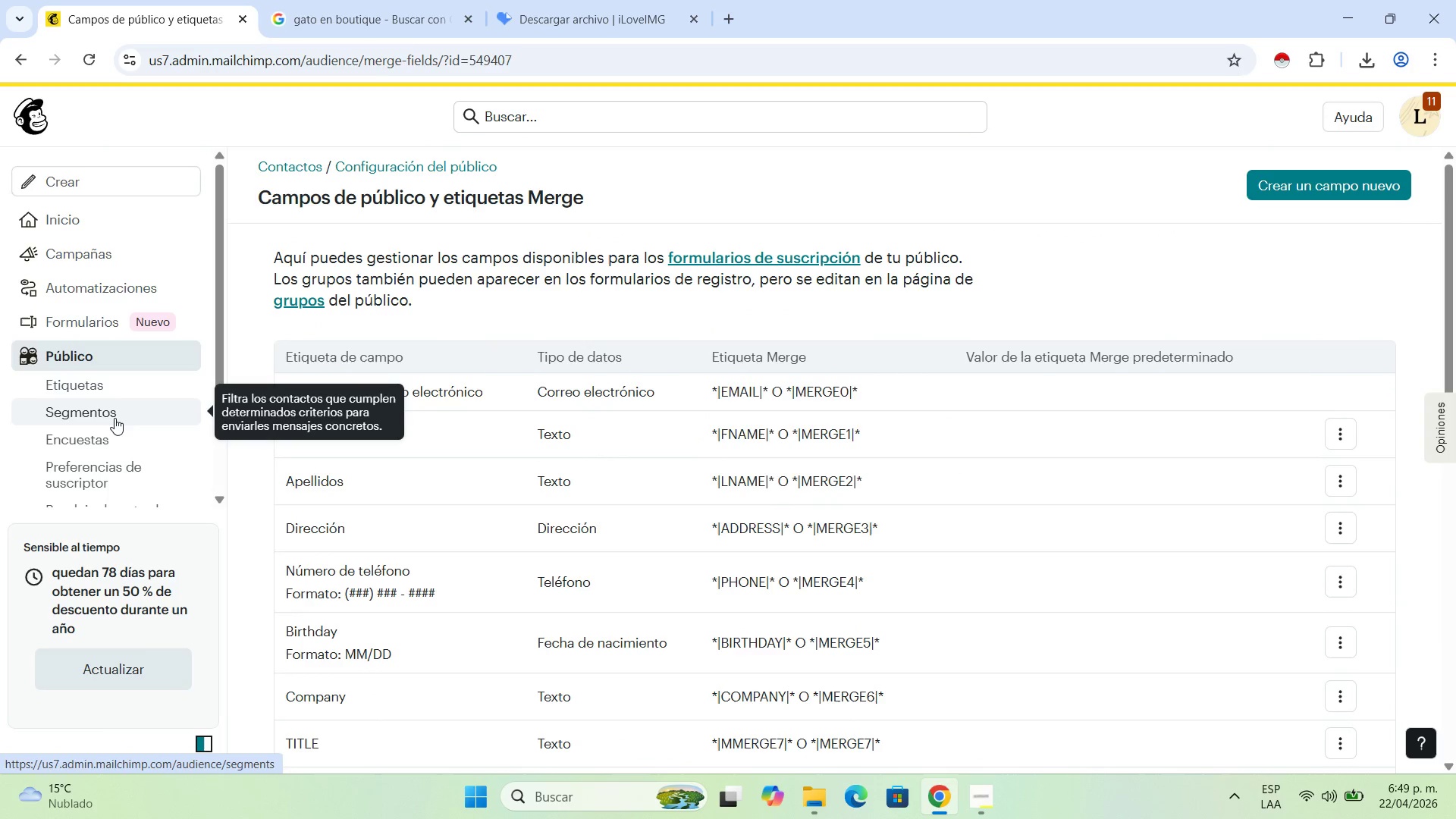 
left_click([115, 418])
 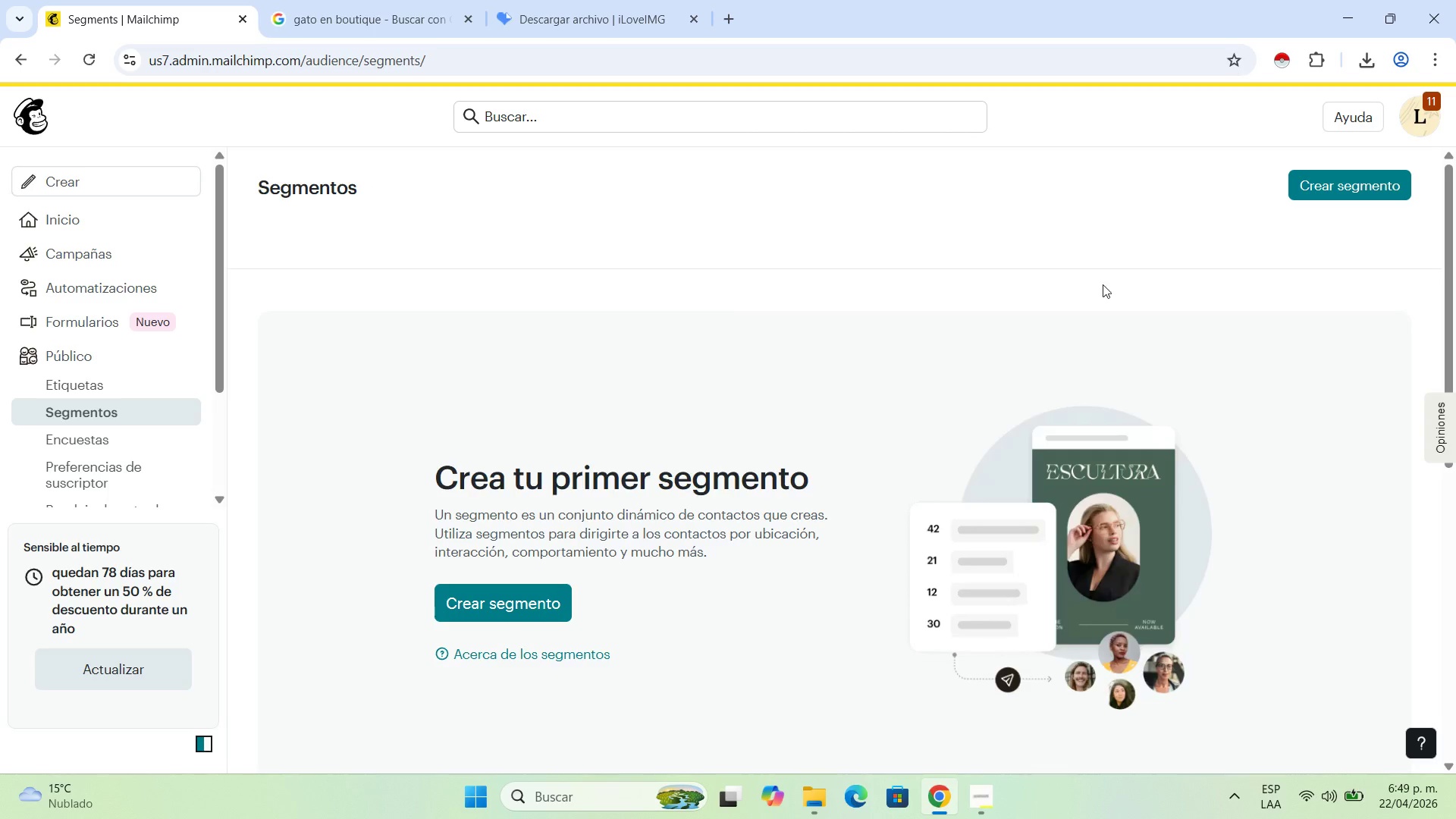 
wait(5.02)
 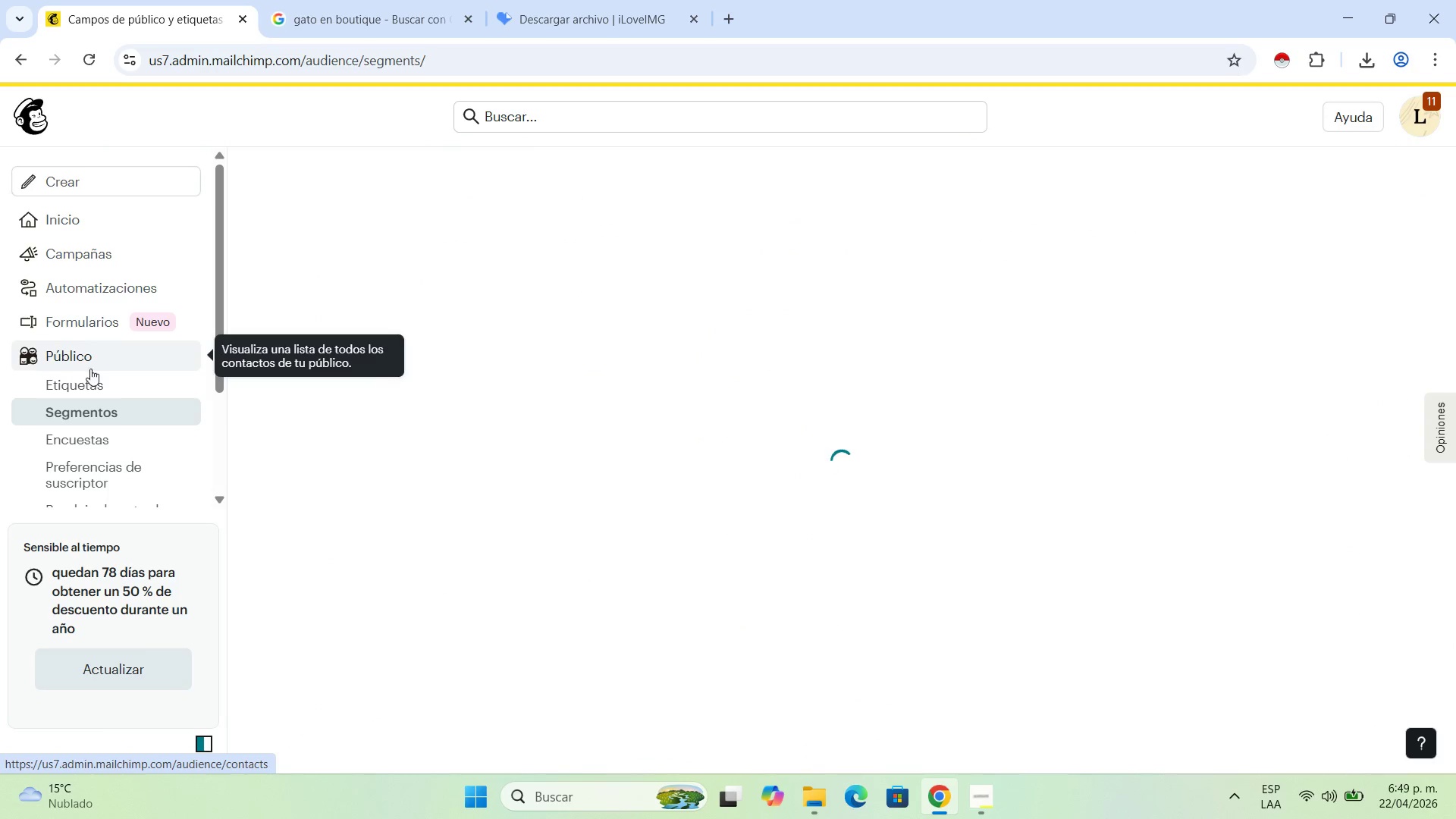 
left_click([1371, 180])
 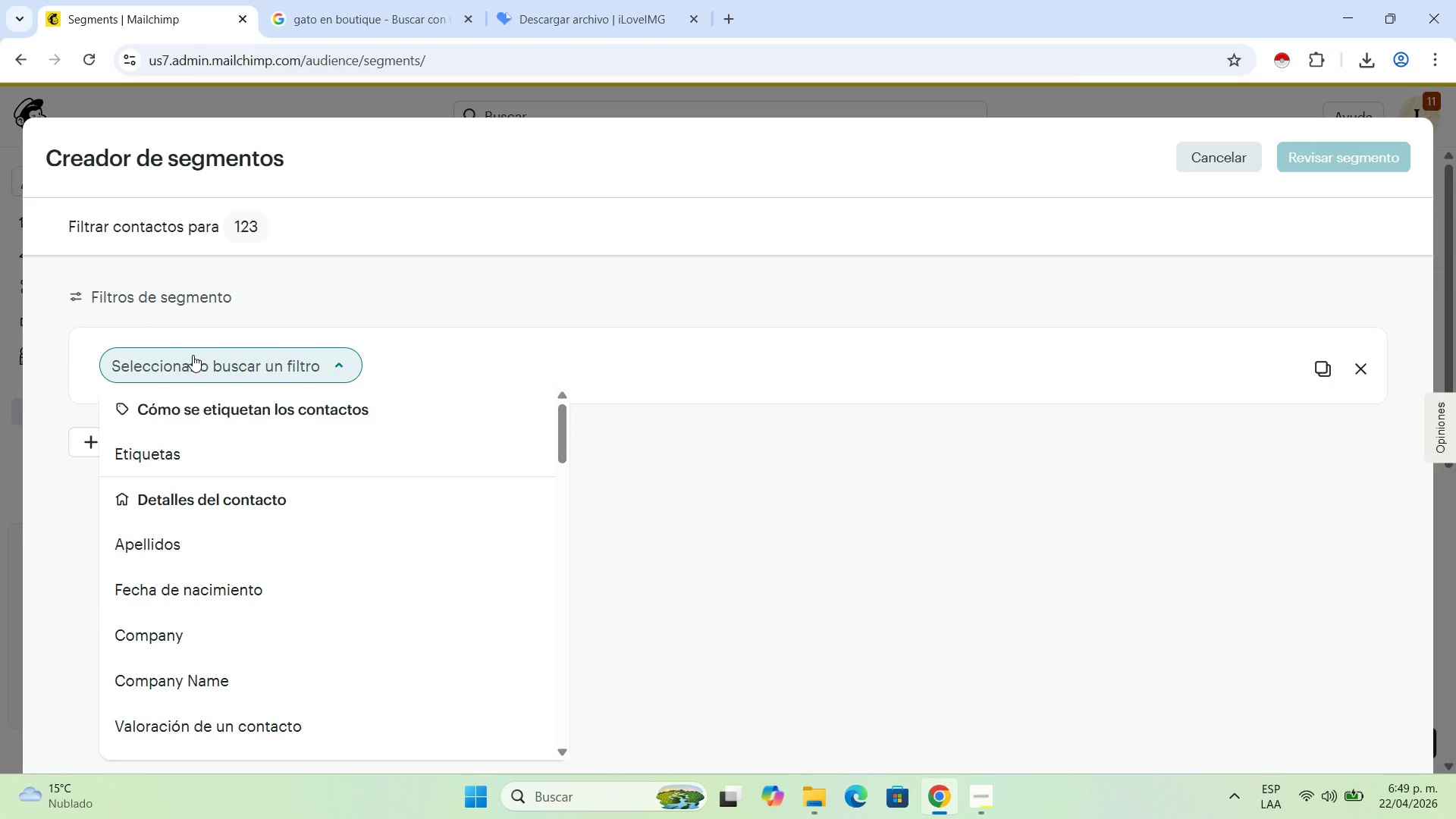 
scroll: coordinate [362, 522], scroll_direction: down, amount: 14.0
 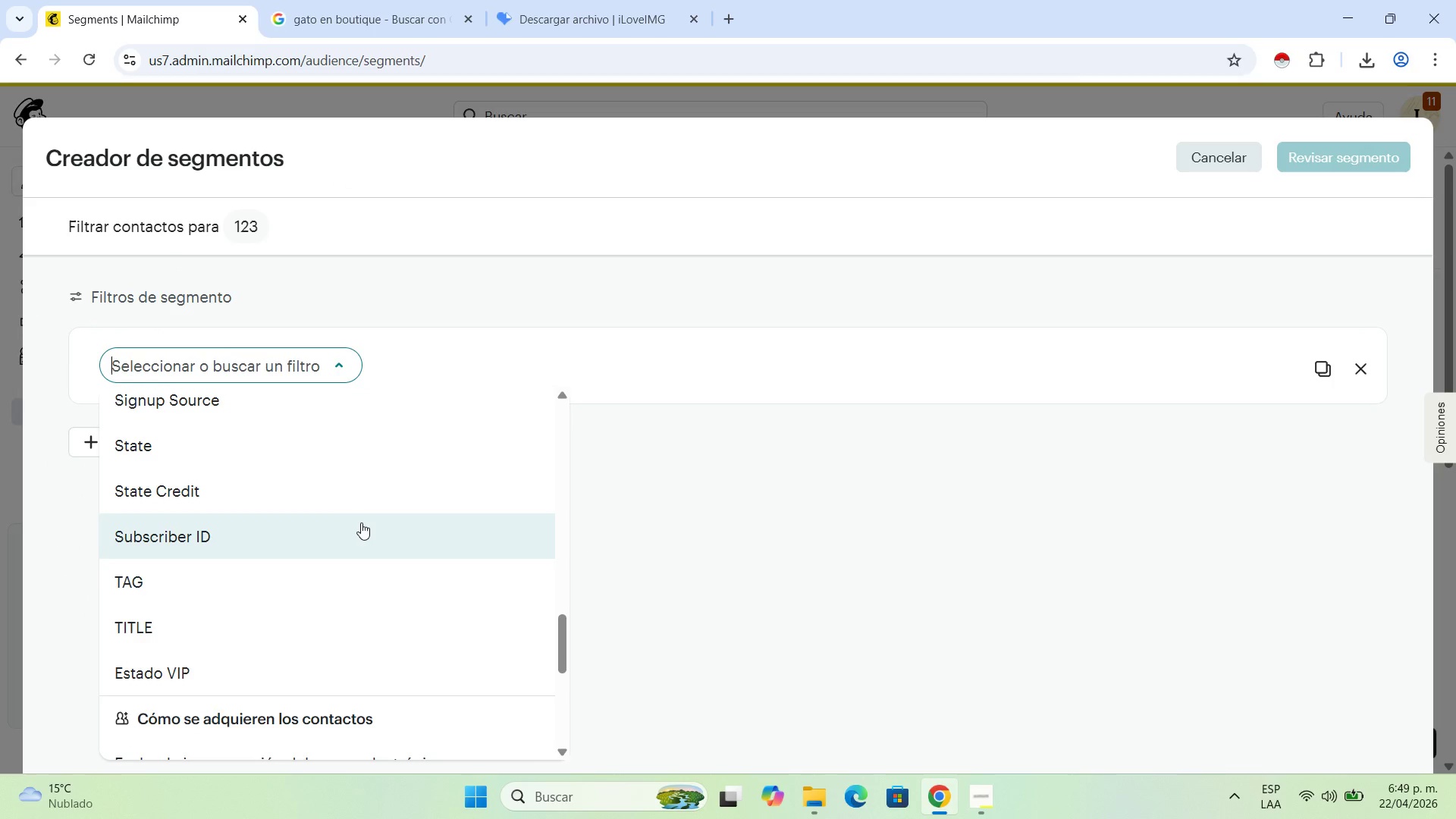 
scroll: coordinate [361, 522], scroll_direction: up, amount: 3.0
 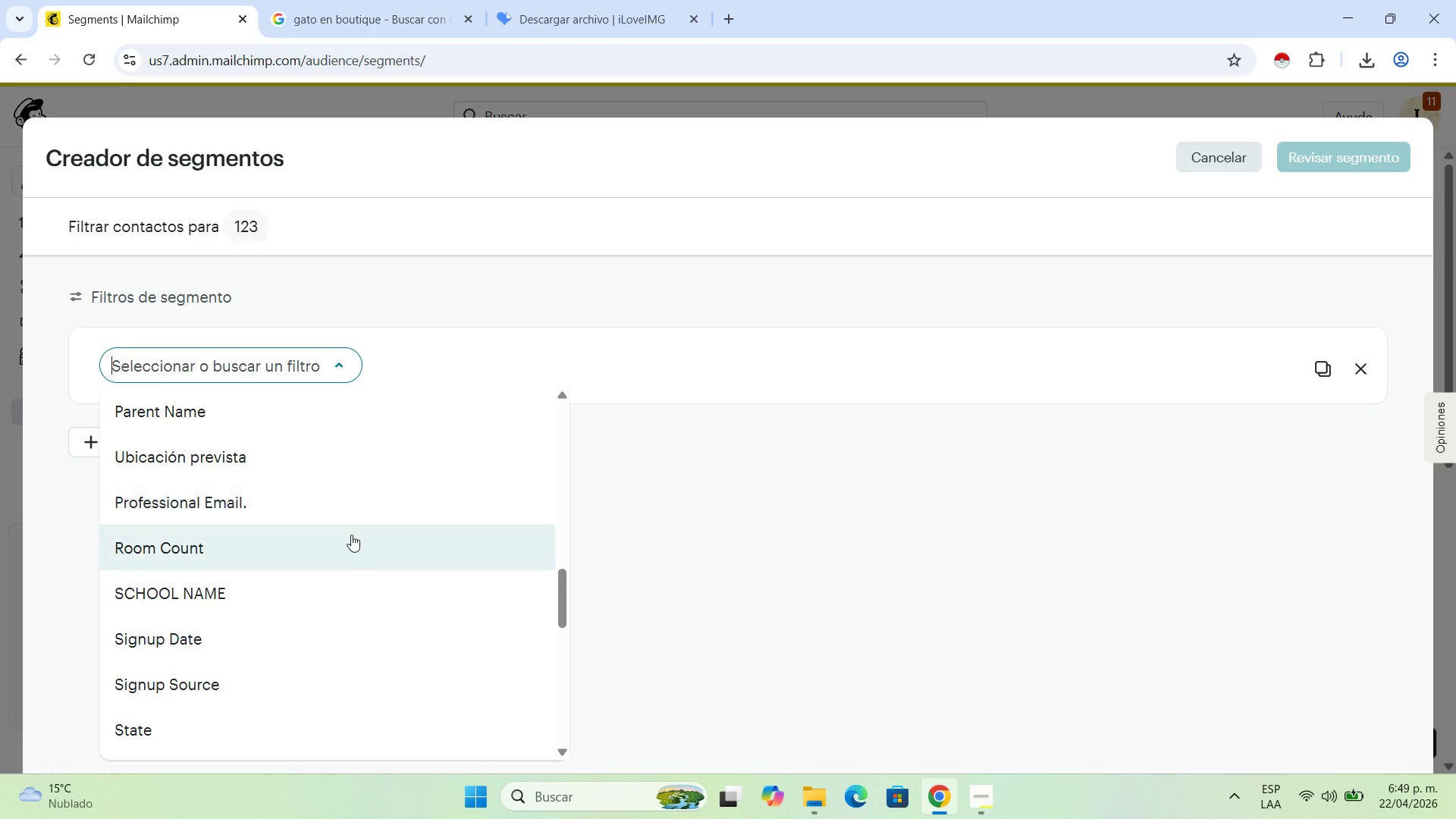 
type(LA)
 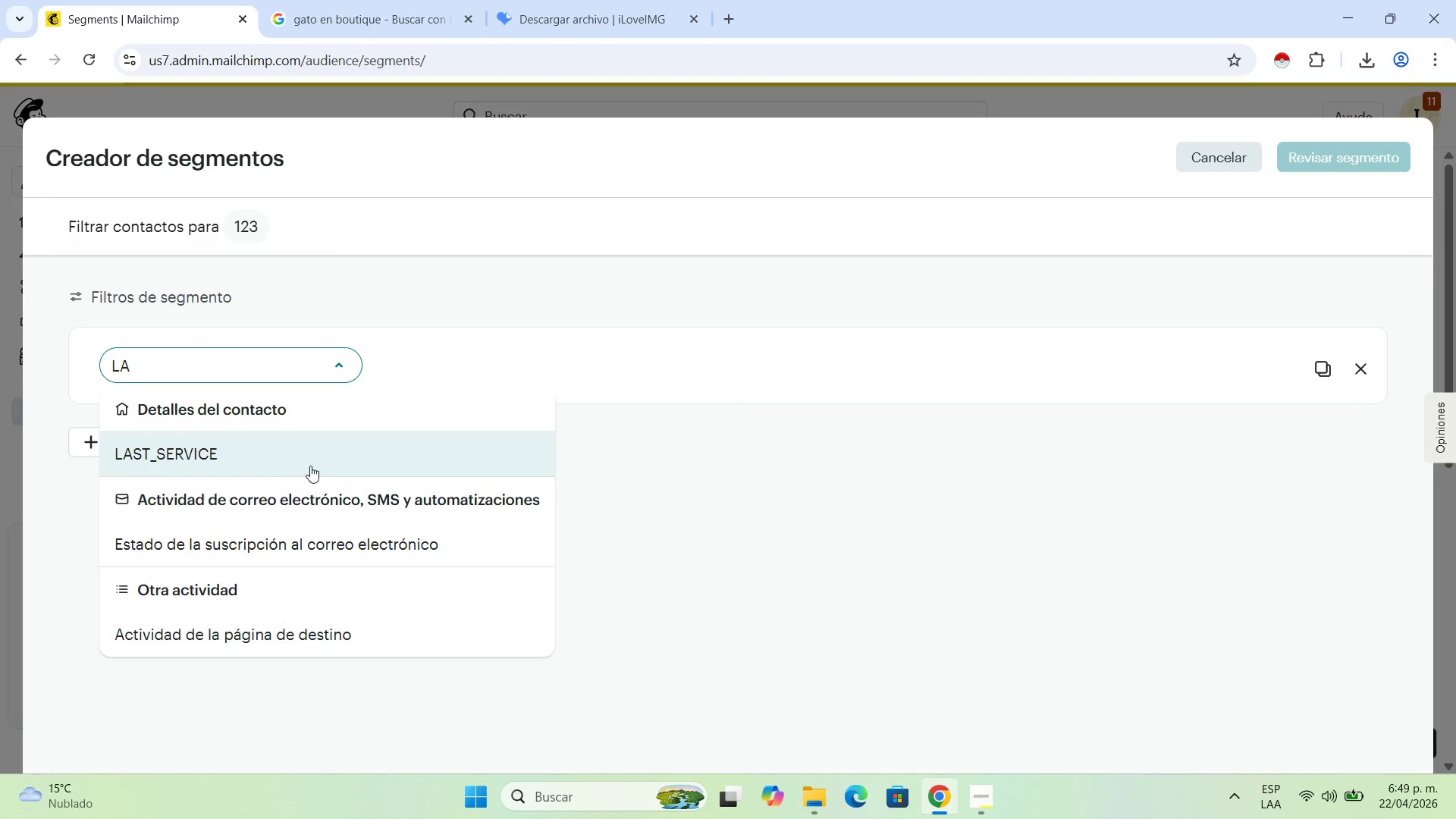 
left_click([292, 453])
 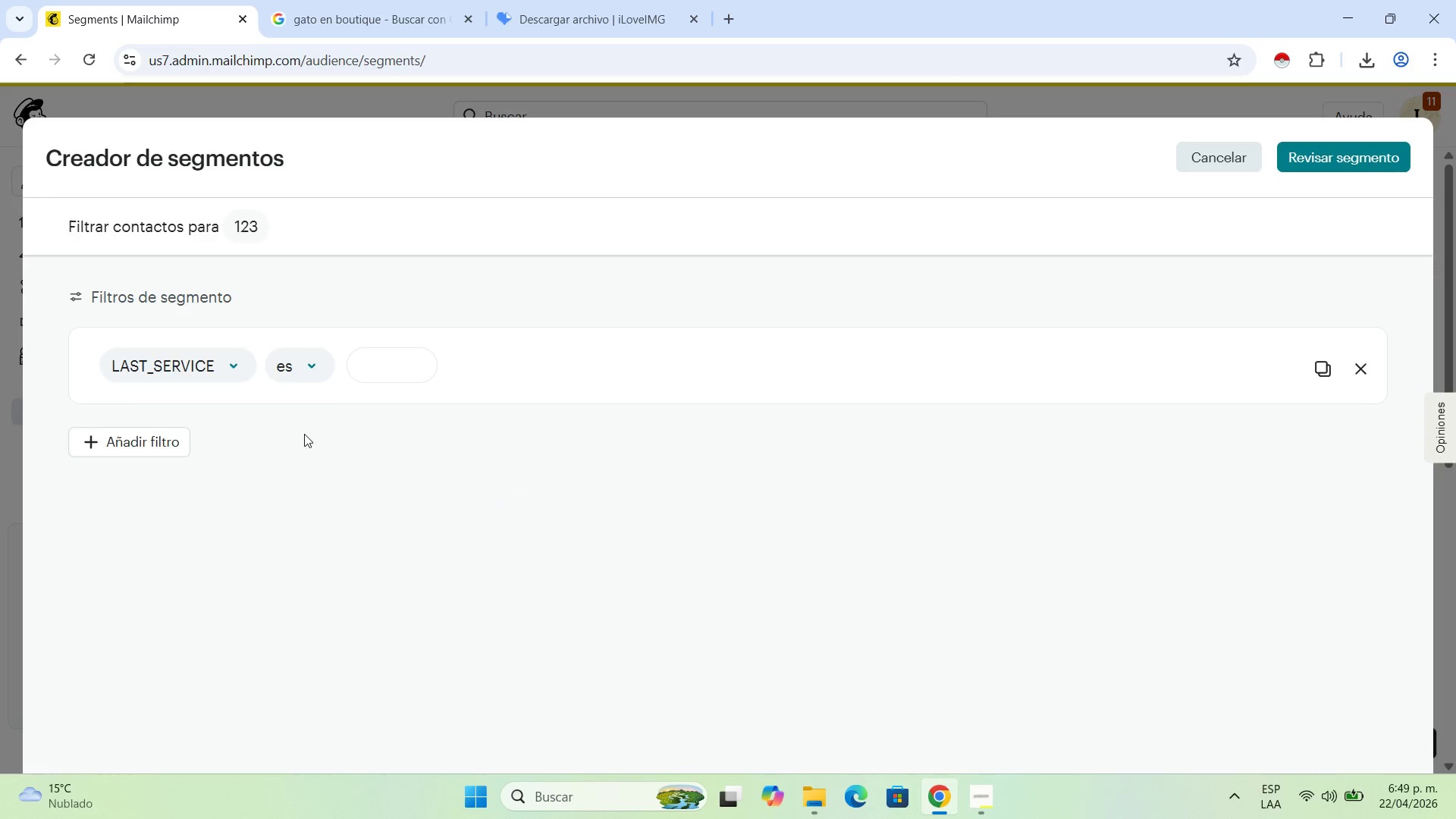 
wait(5.7)
 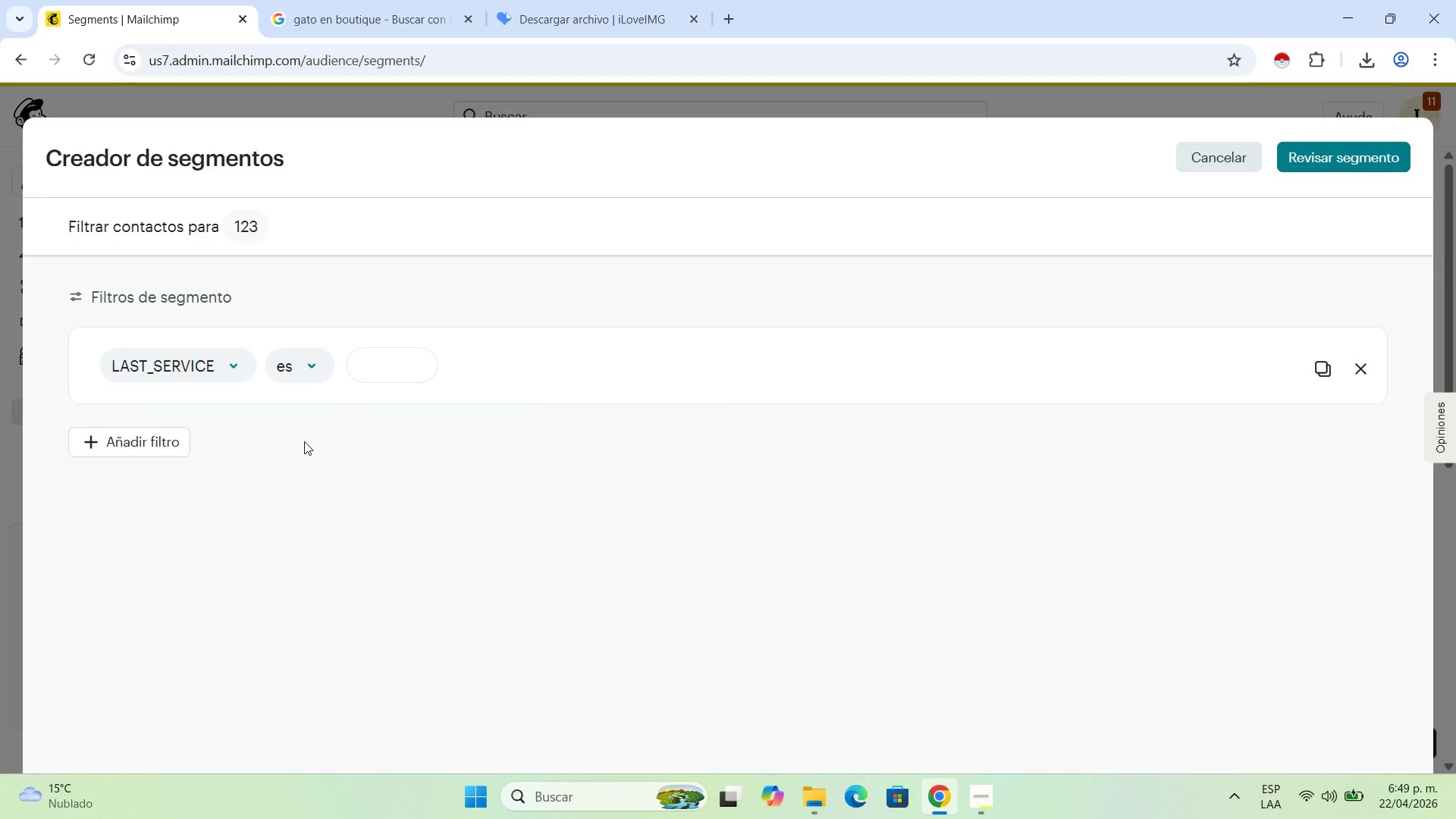 
left_click([416, 359])
 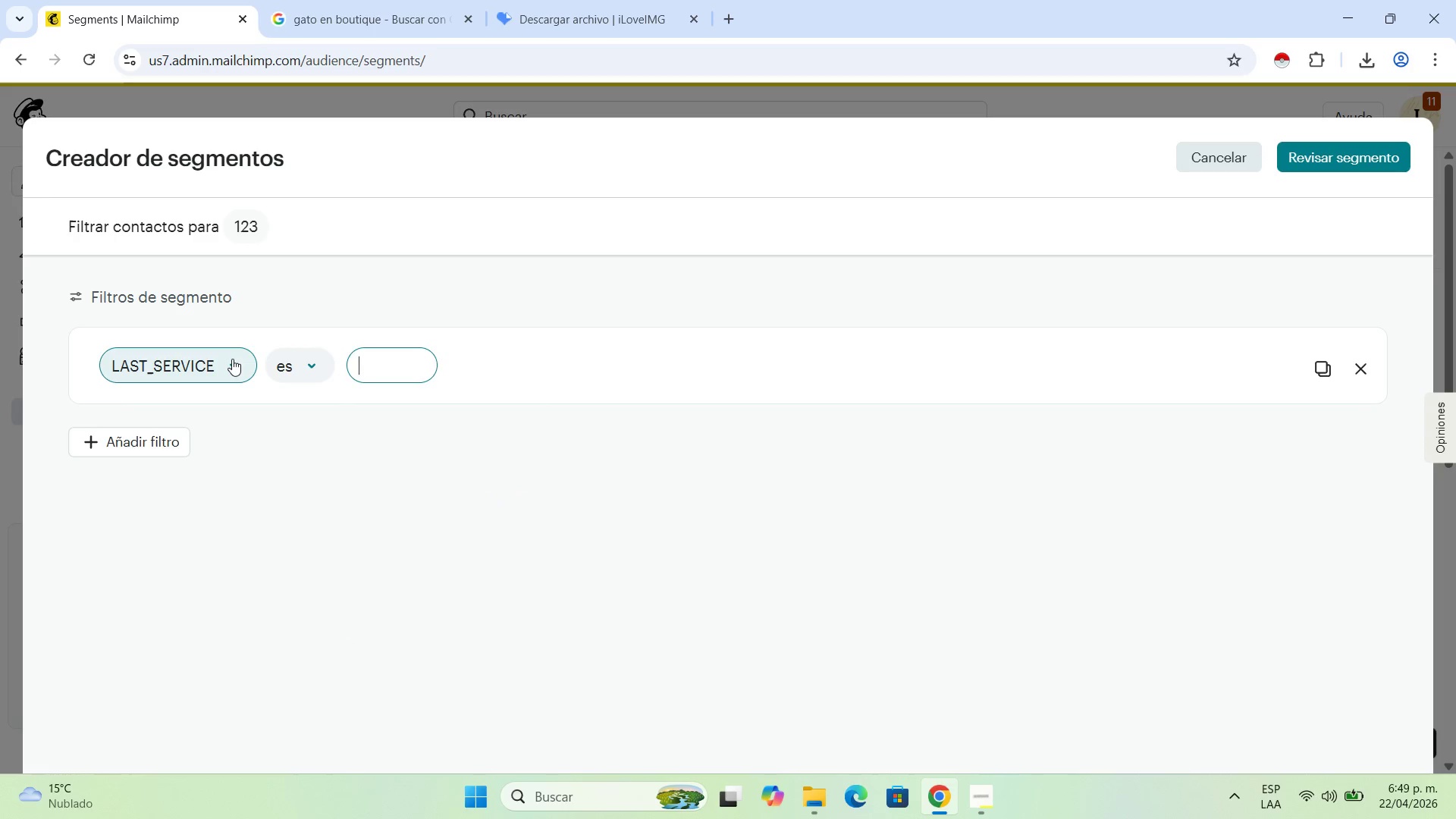 
left_click([229, 359])
 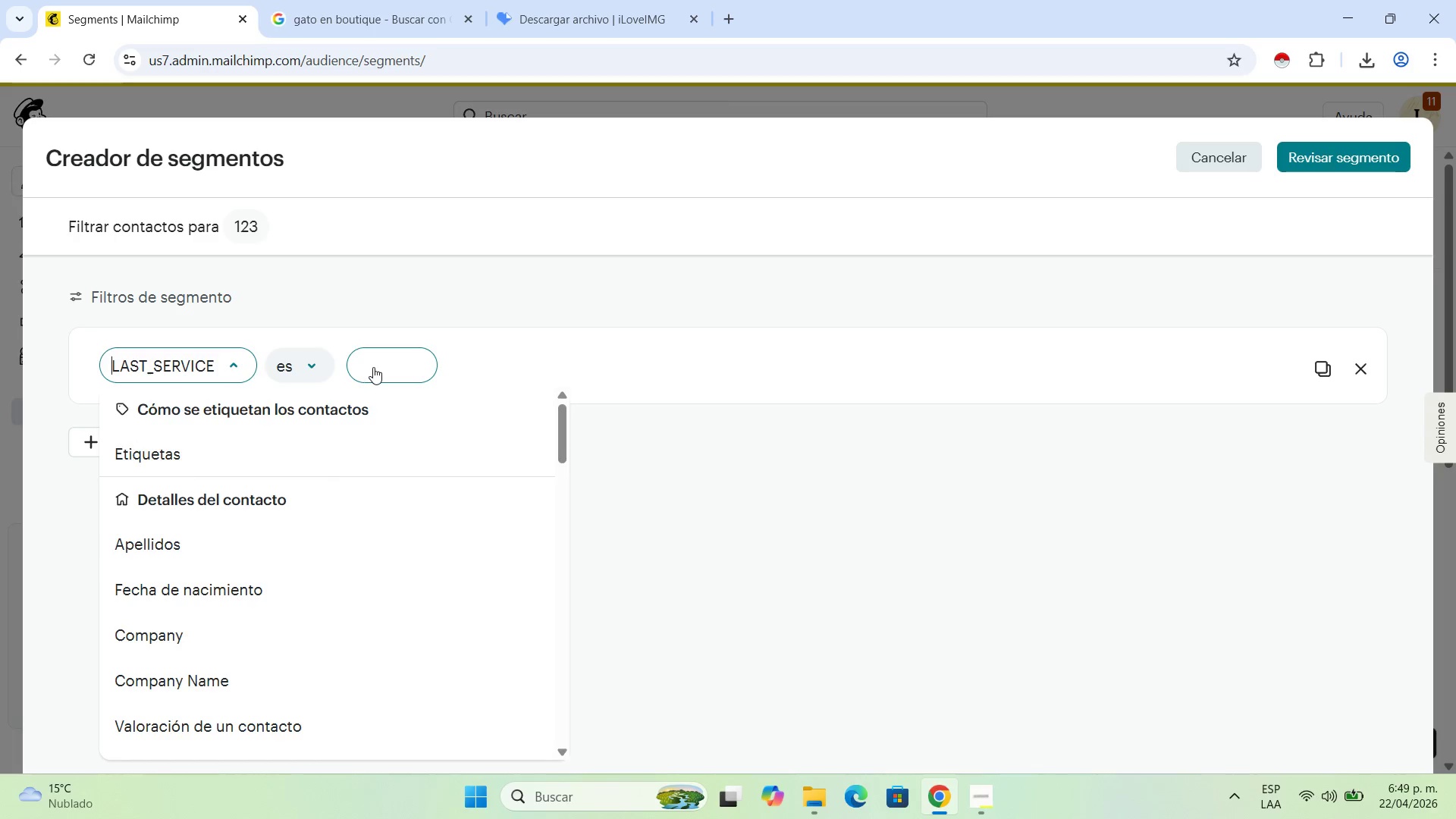 
left_click([373, 367])
 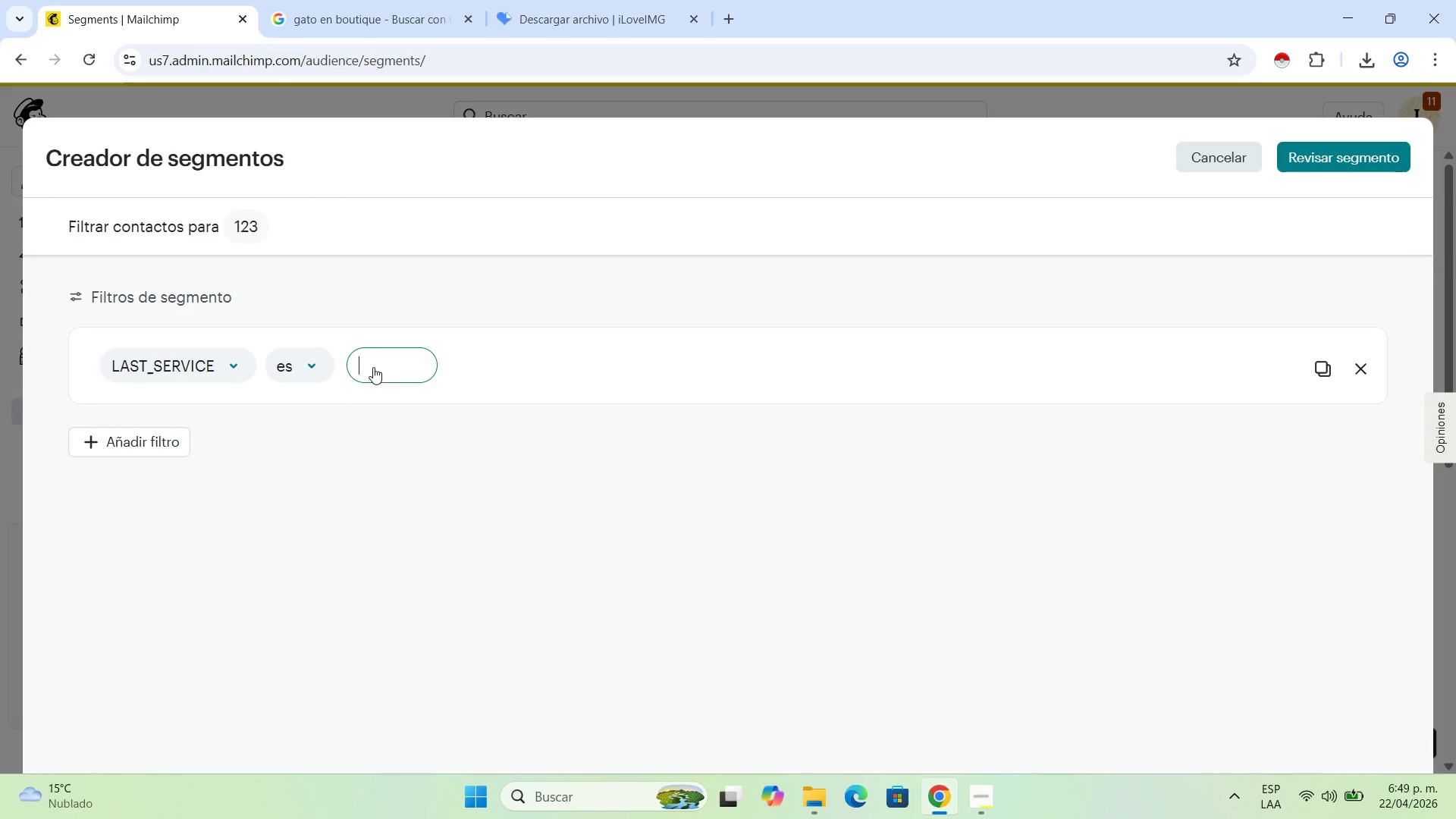 
type(anterioir a)
 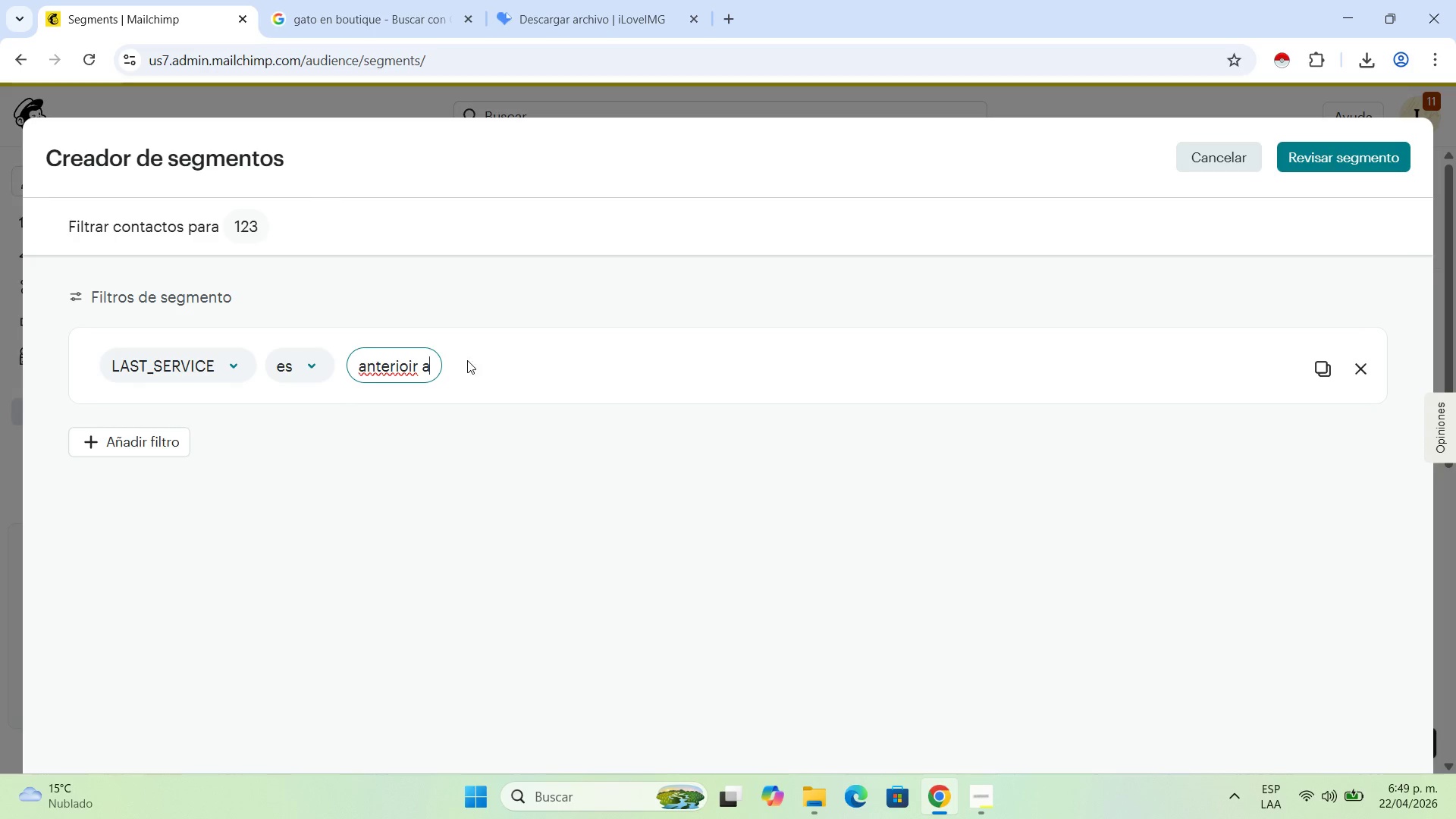 
key(Backspace)
 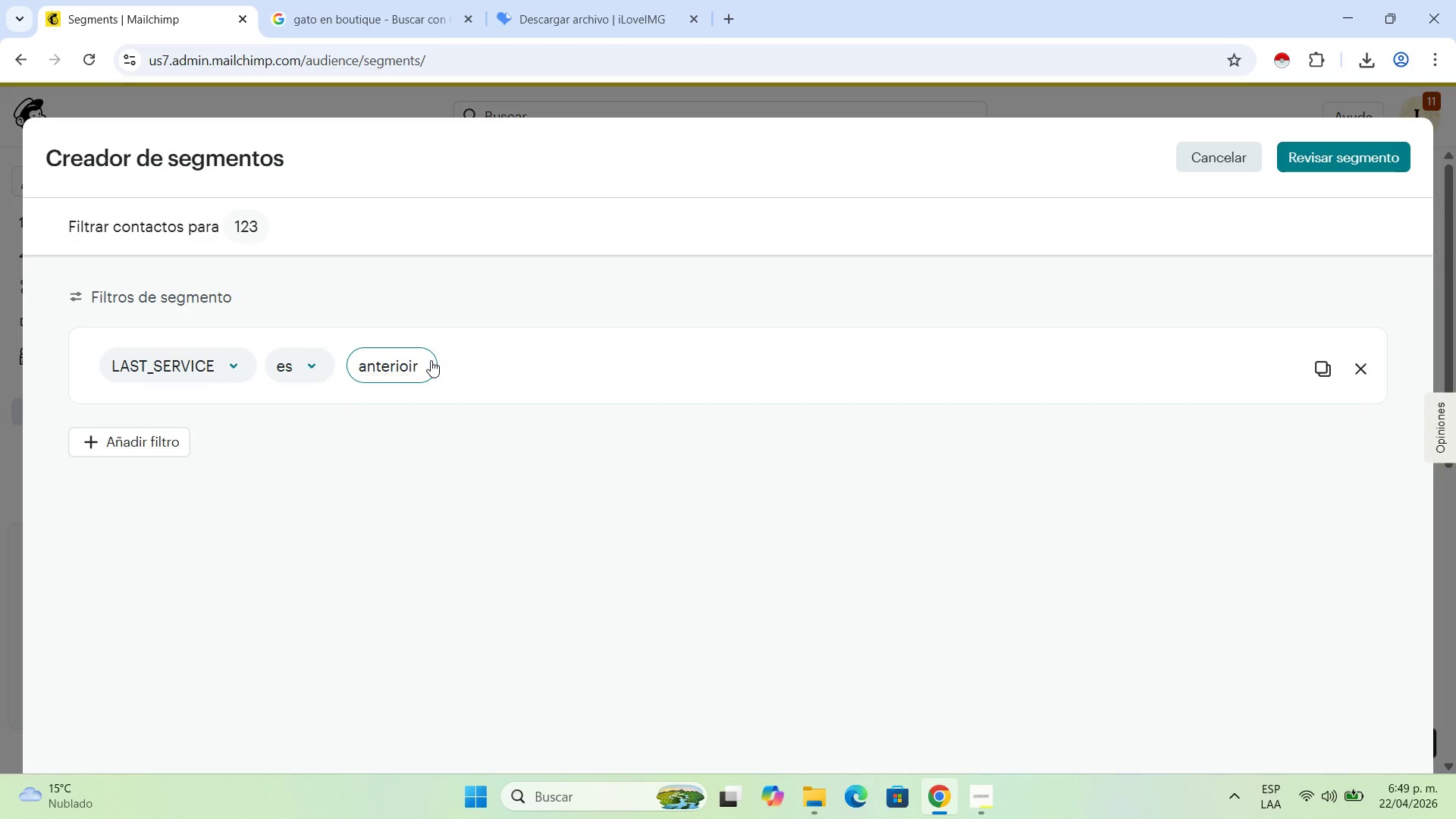 
key(Backspace)
 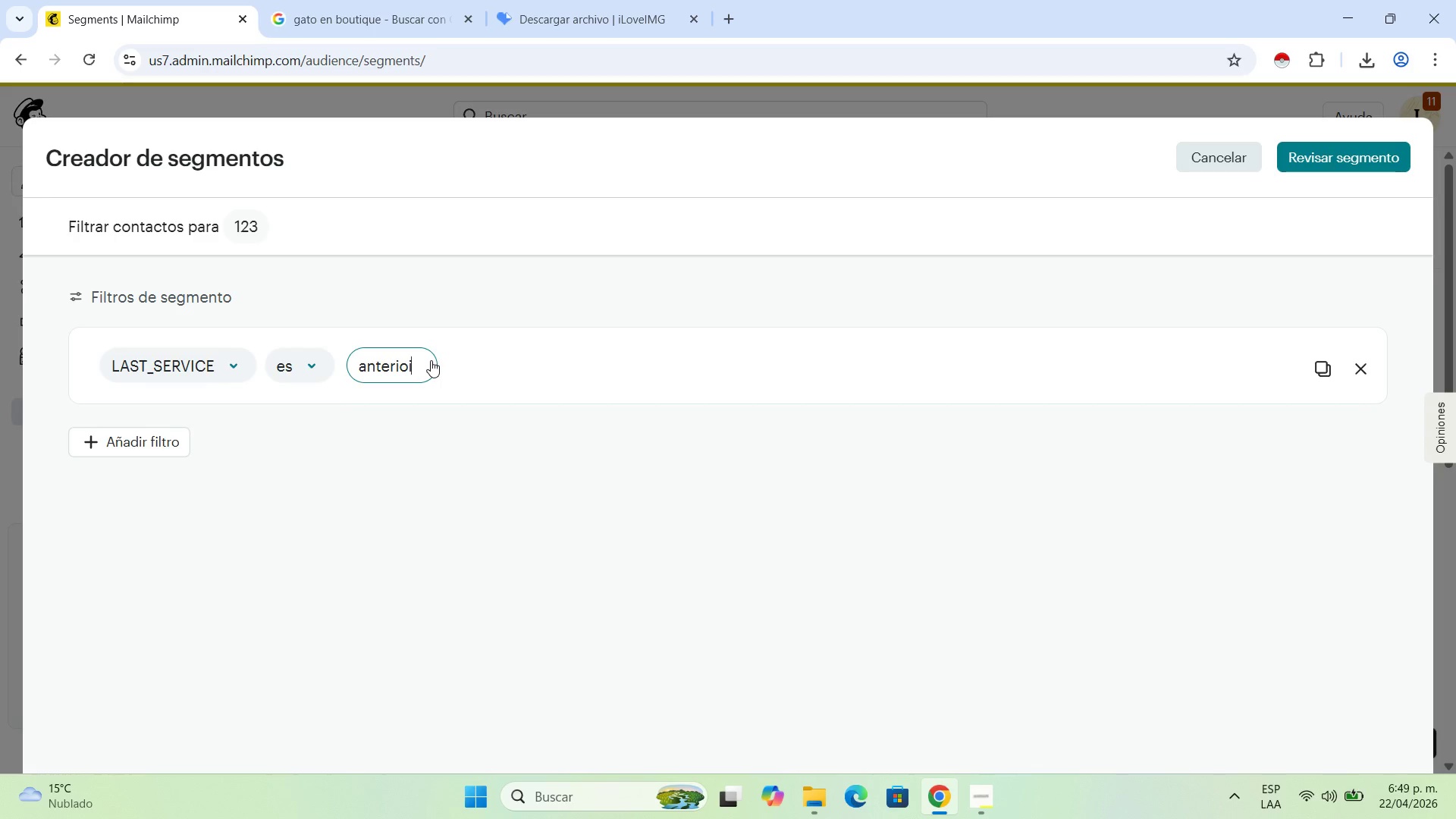 
key(Backspace)
 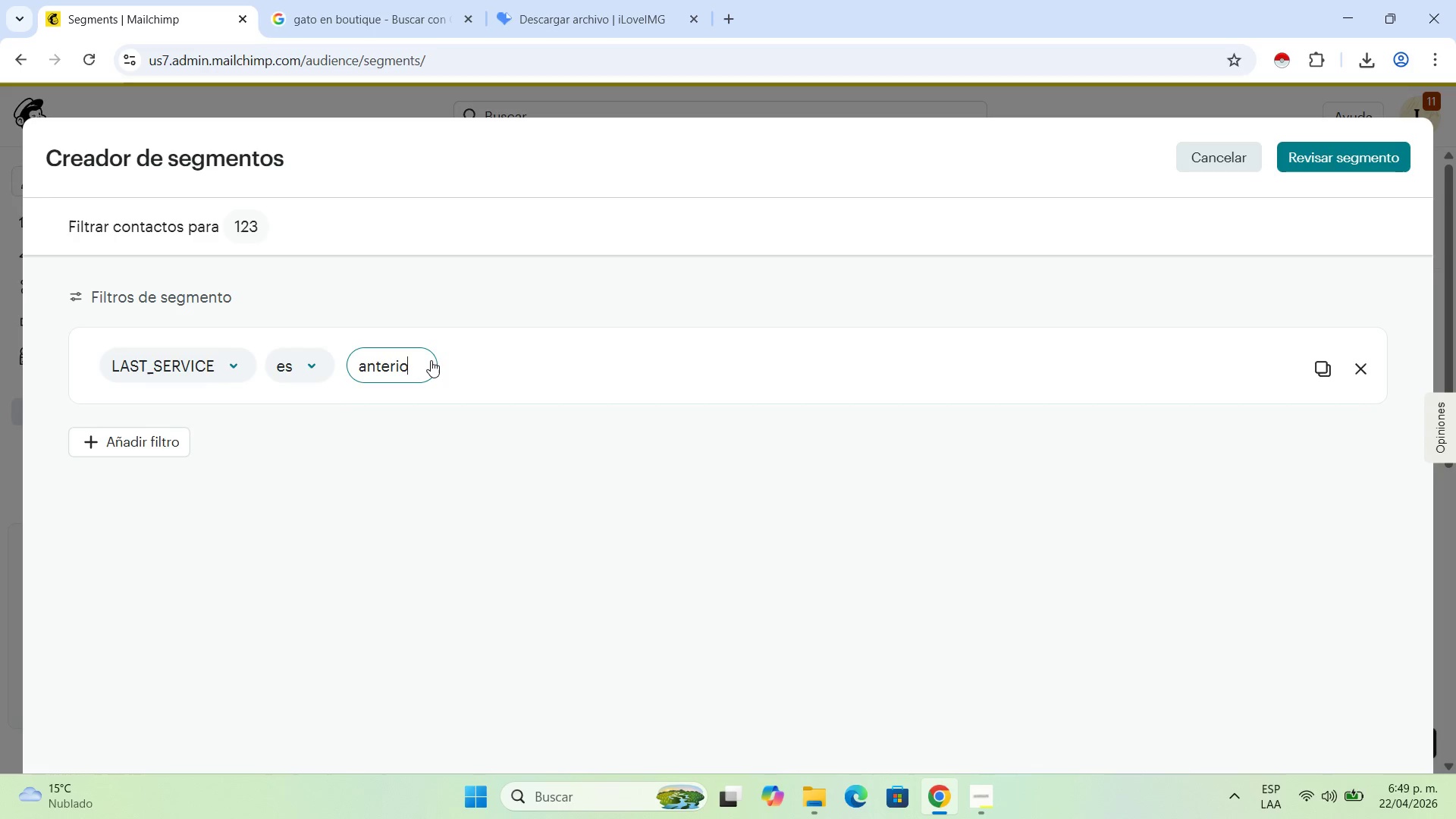 
key(Backspace)
 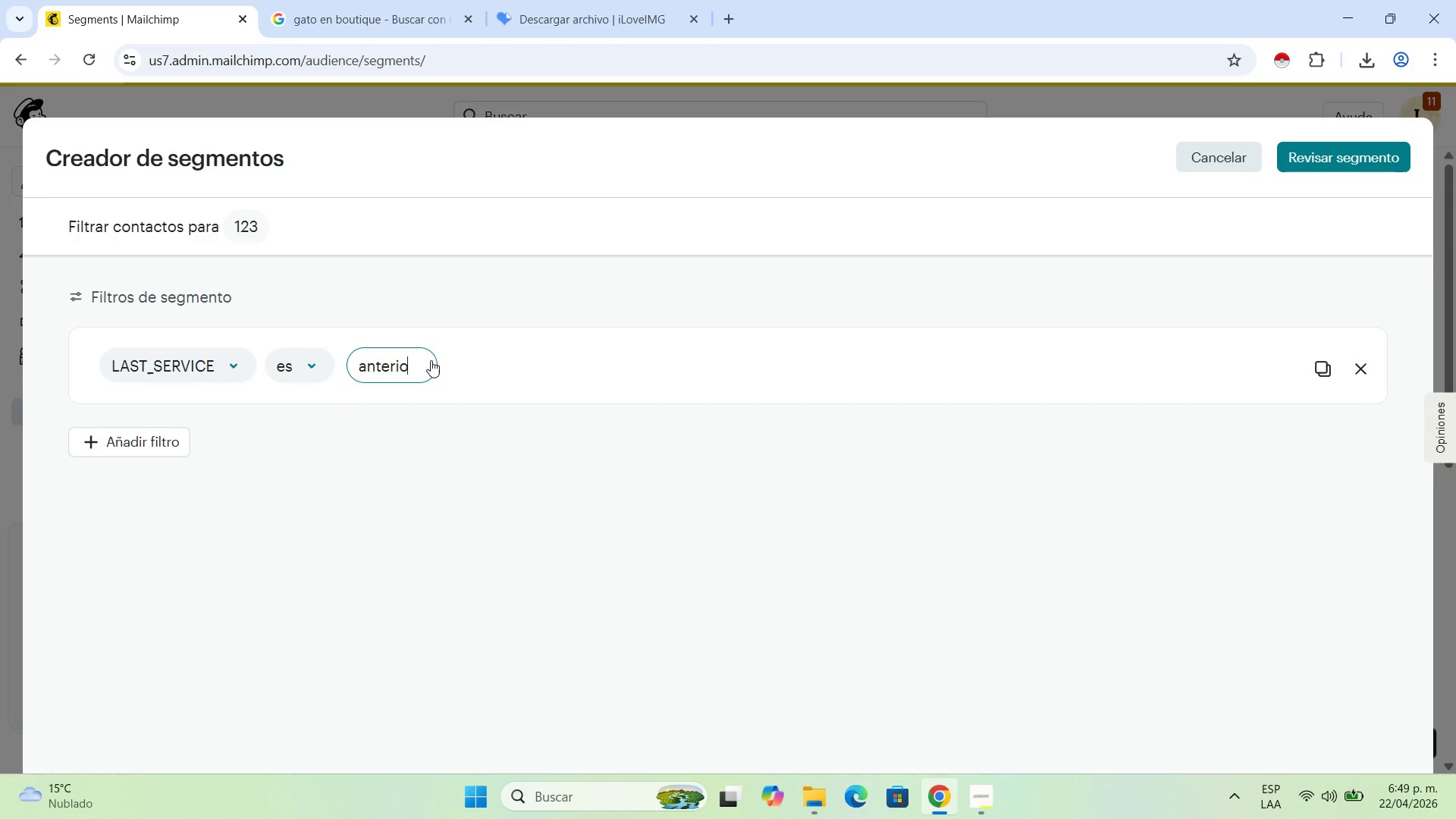 
key(R)
 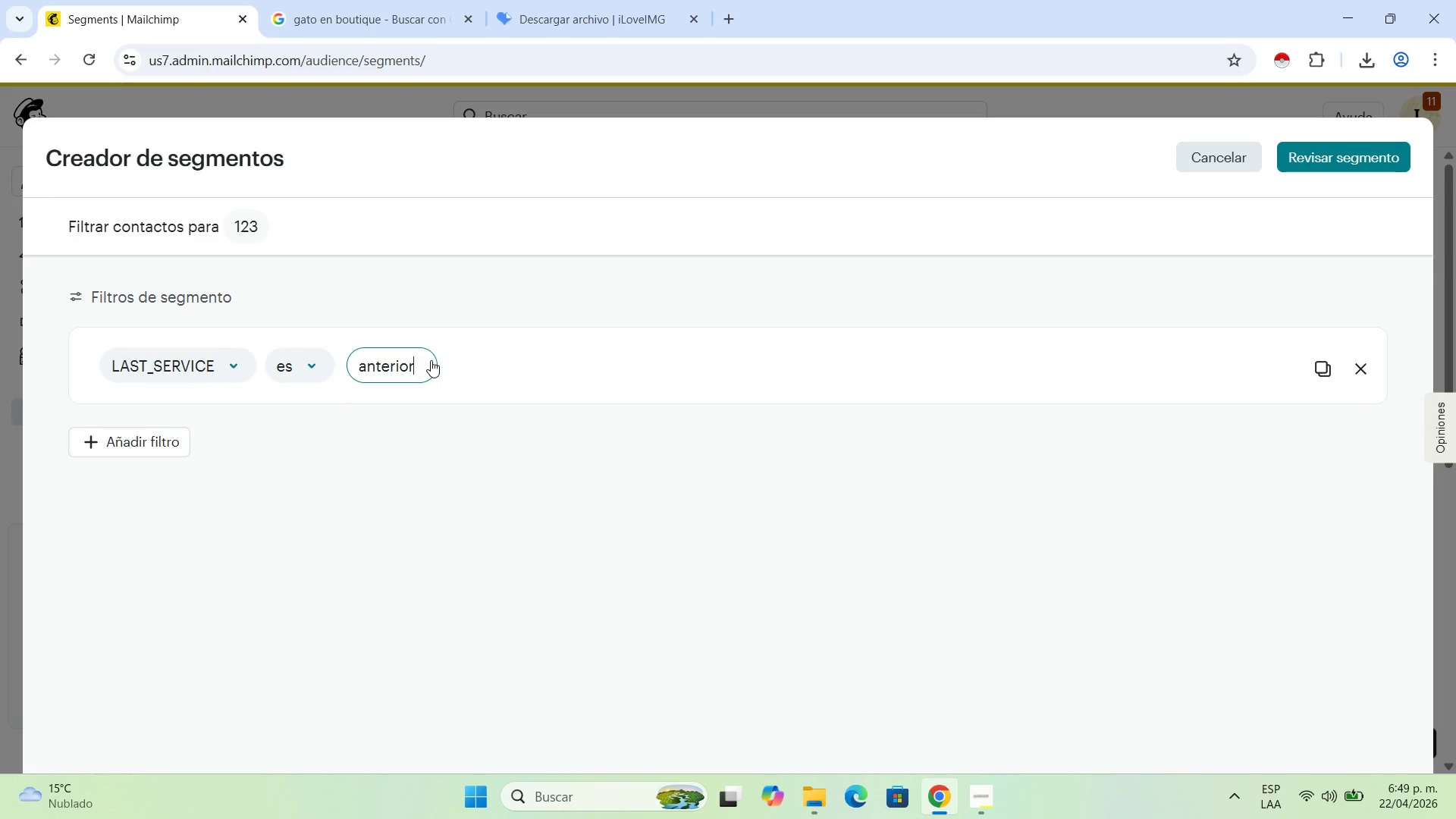 
key(Space)
 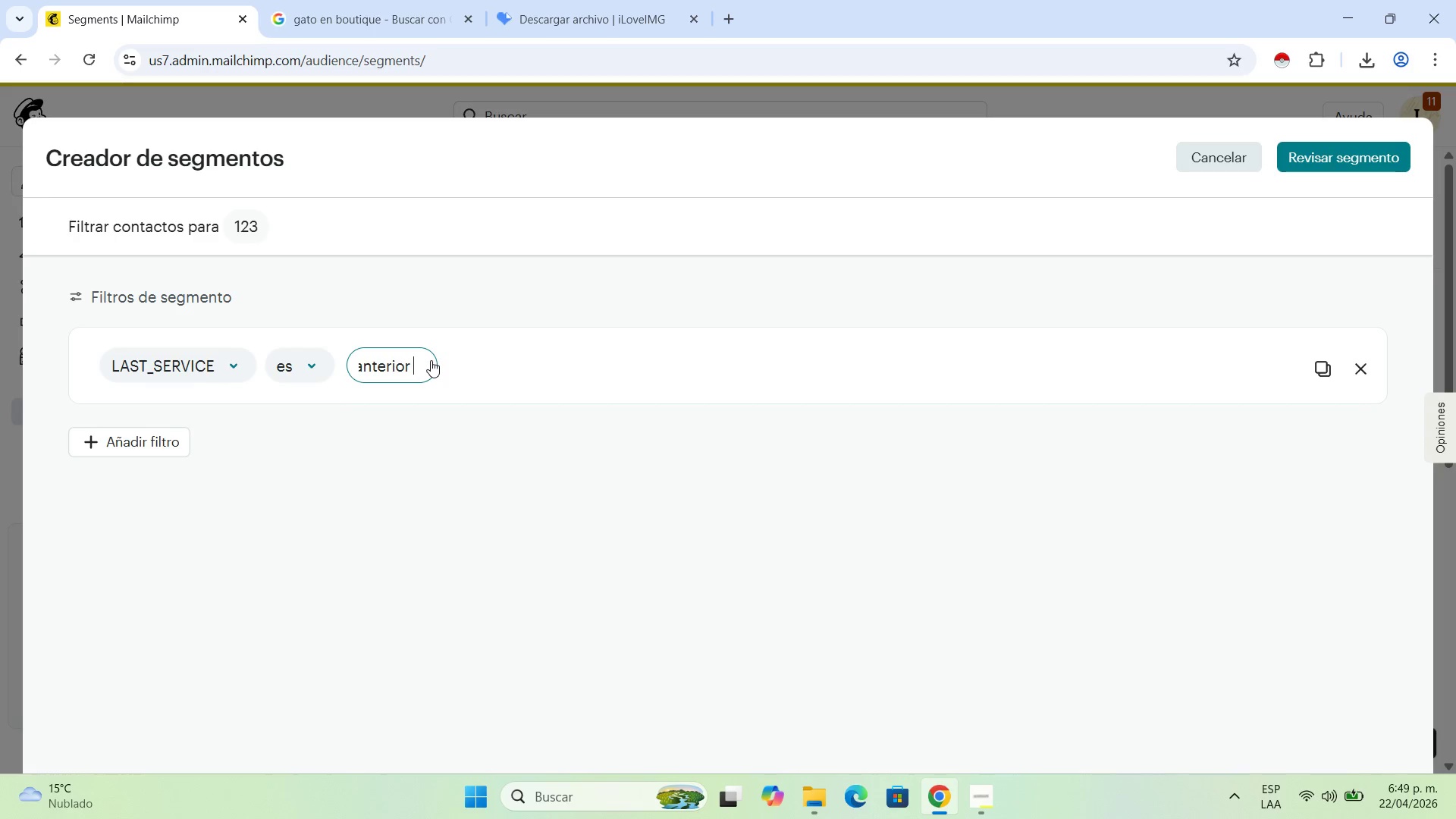 
key(A)
 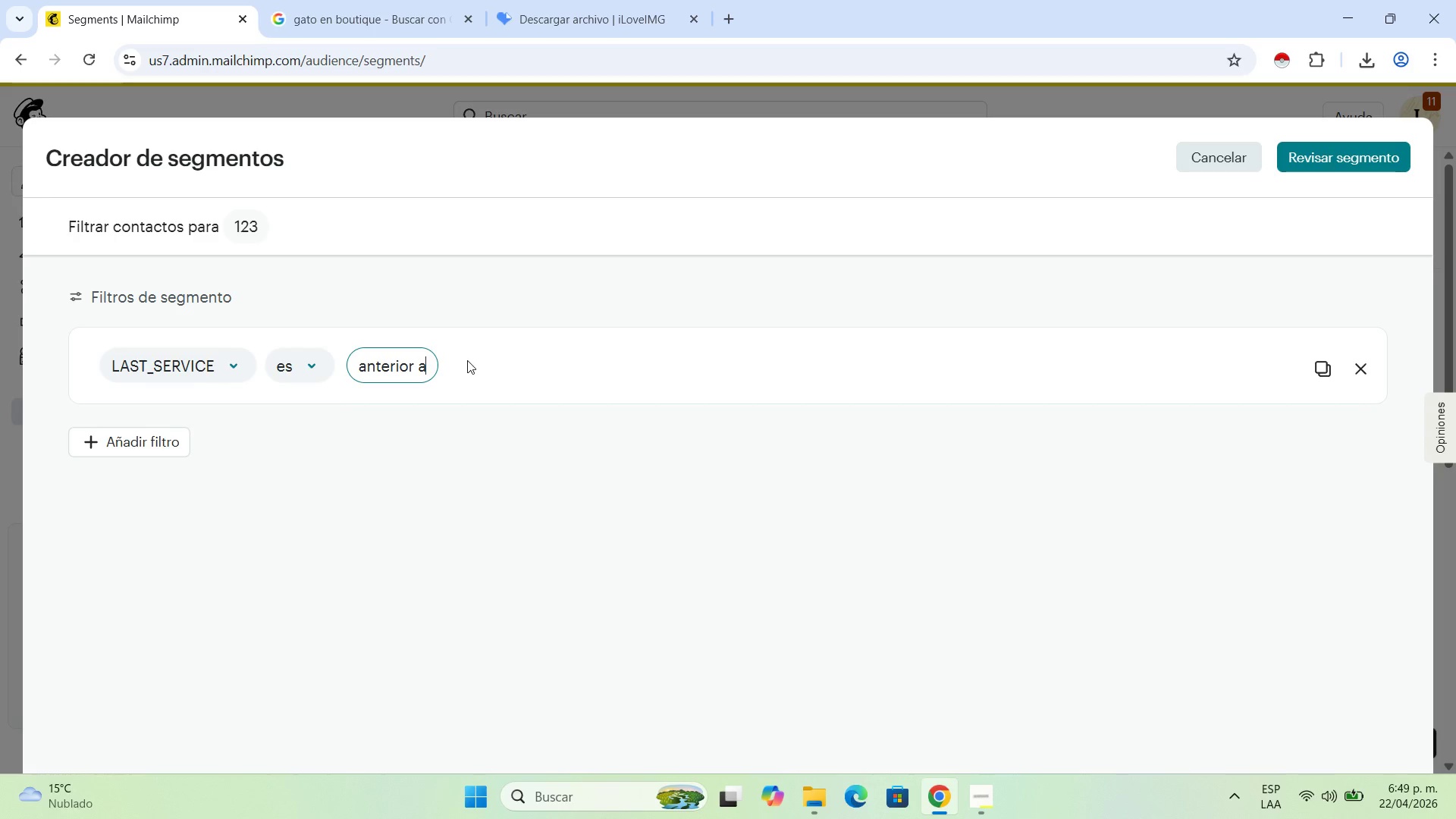 
left_click([467, 360])
 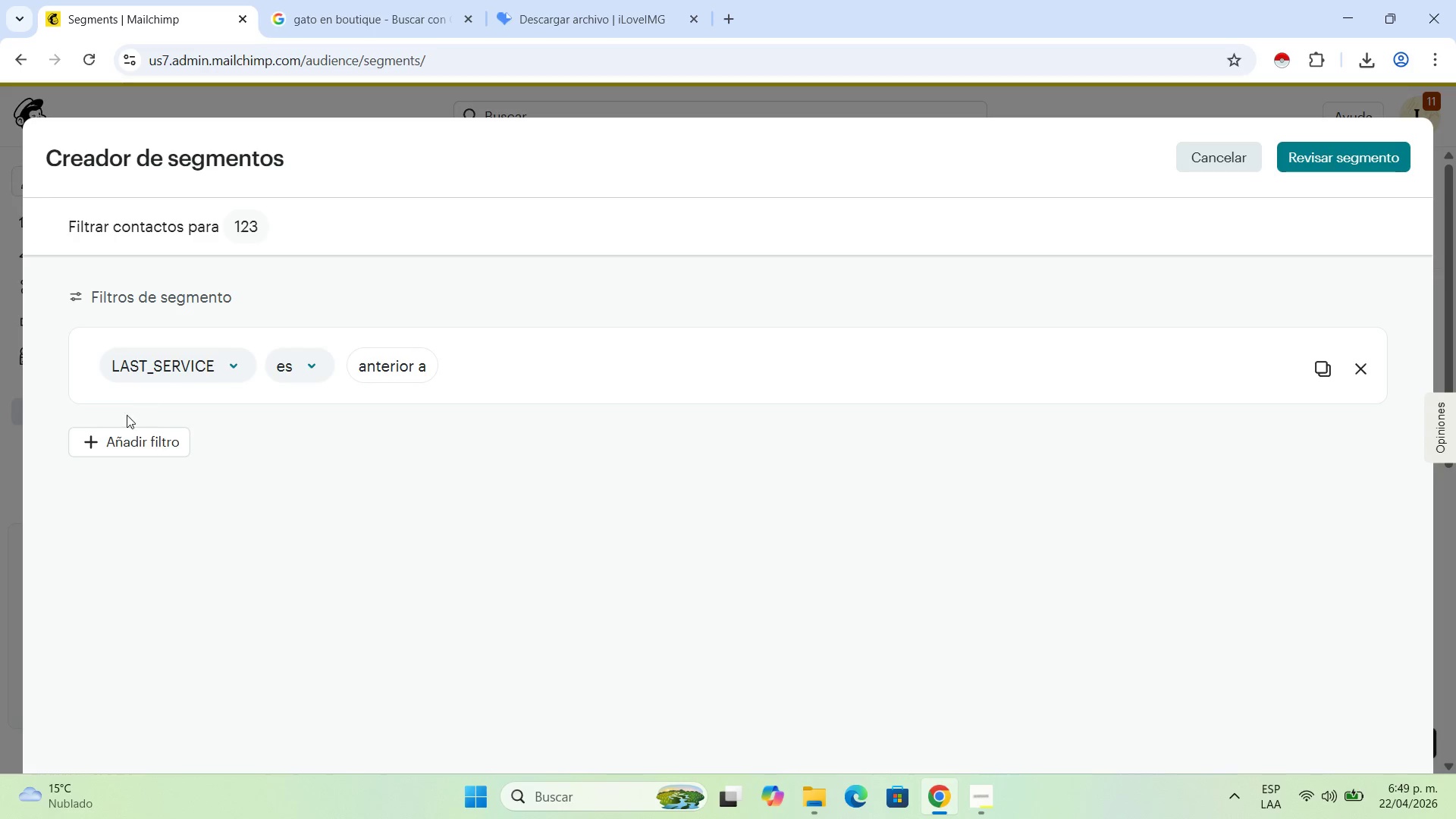 
left_click([116, 433])
 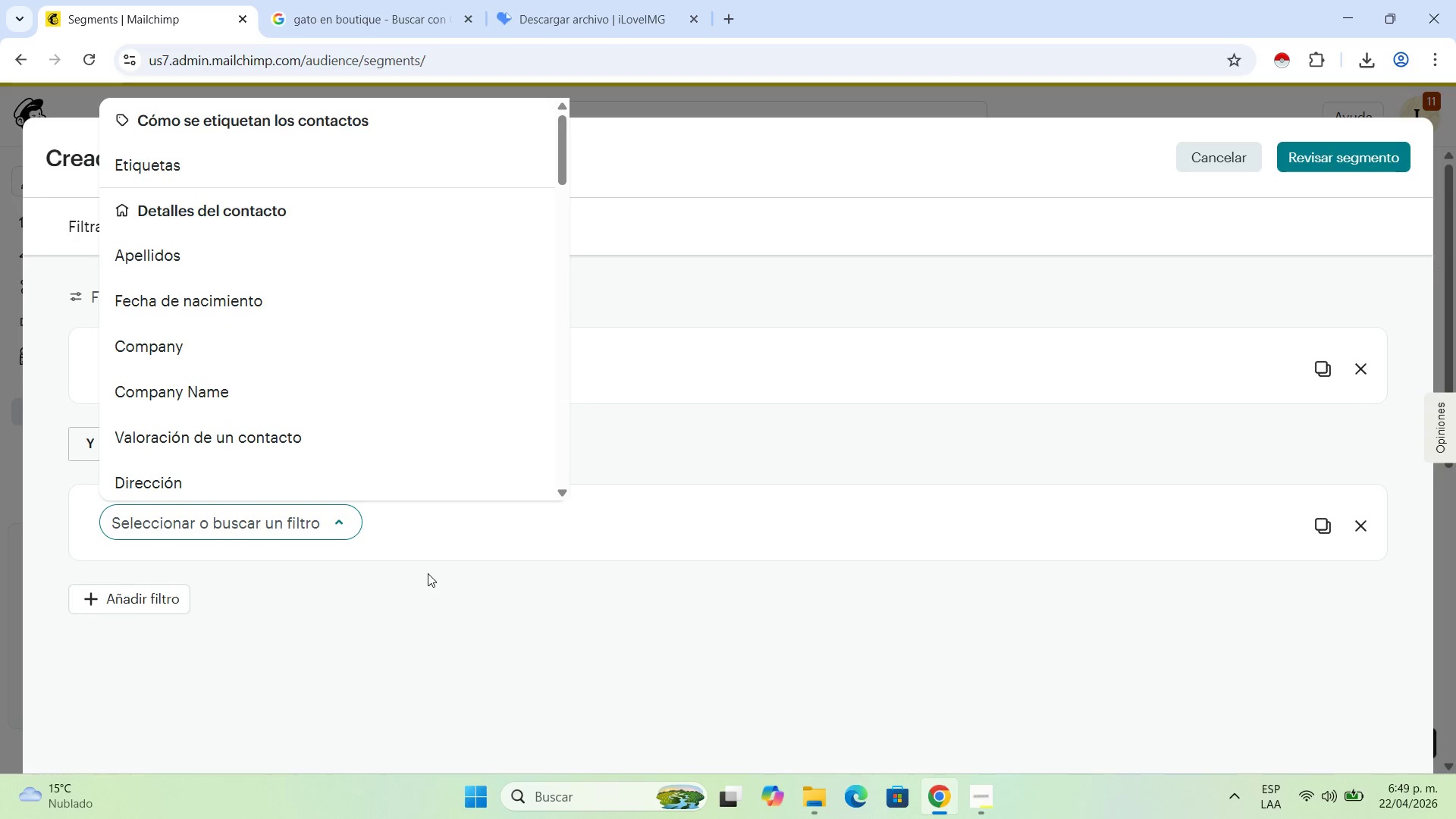 
left_click([453, 566])
 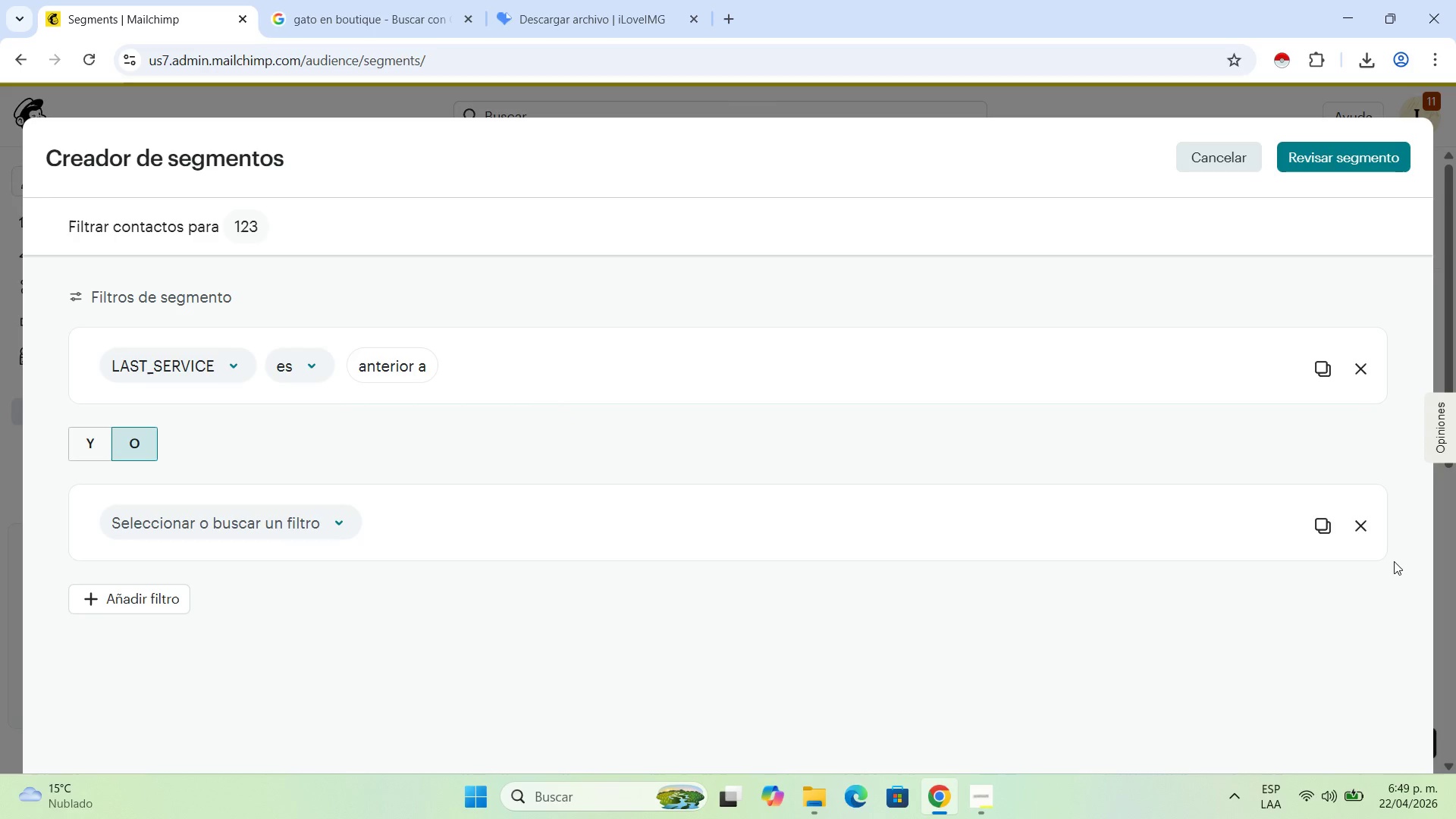 
left_click([1362, 523])
 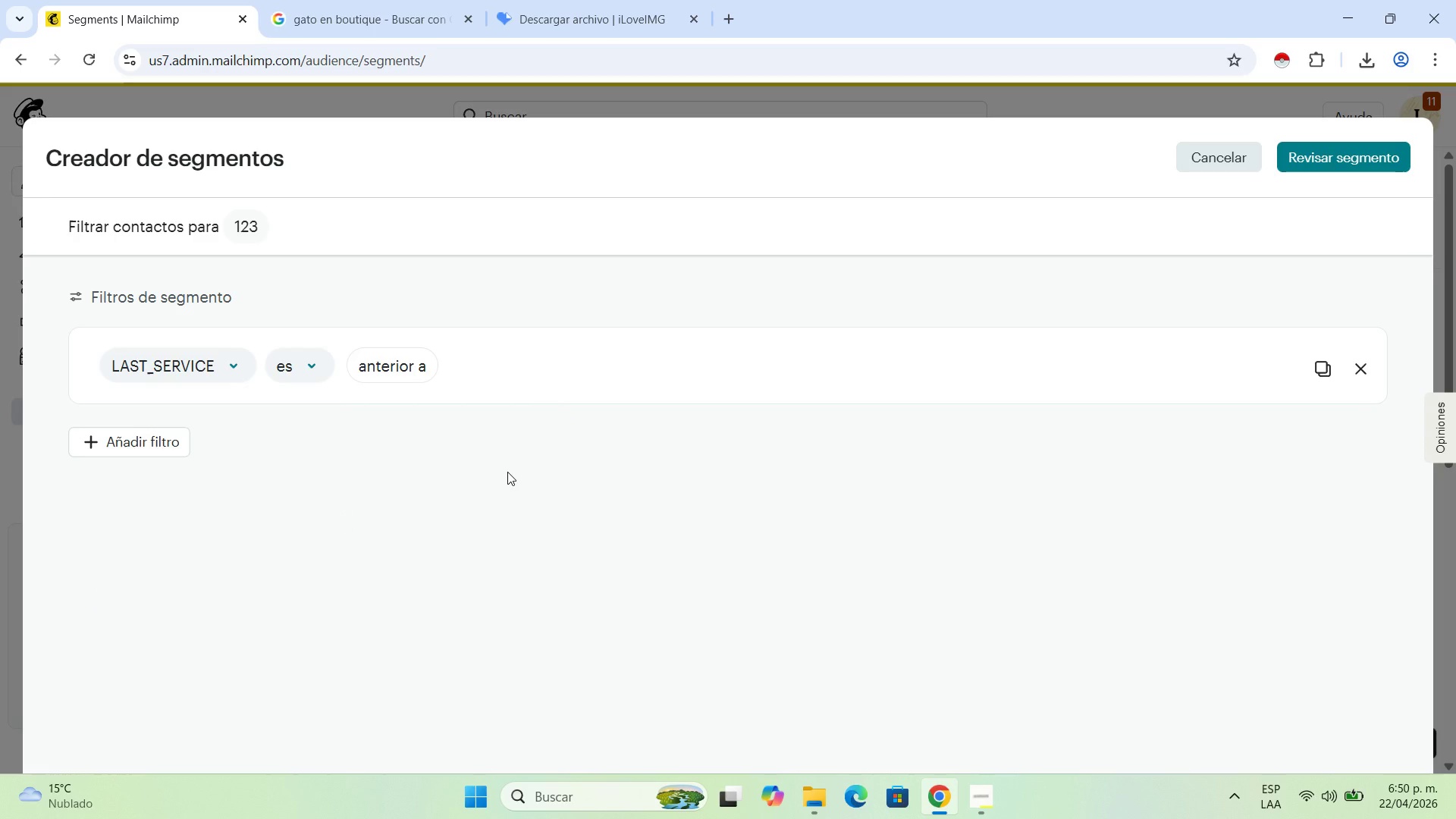 
wait(19.17)
 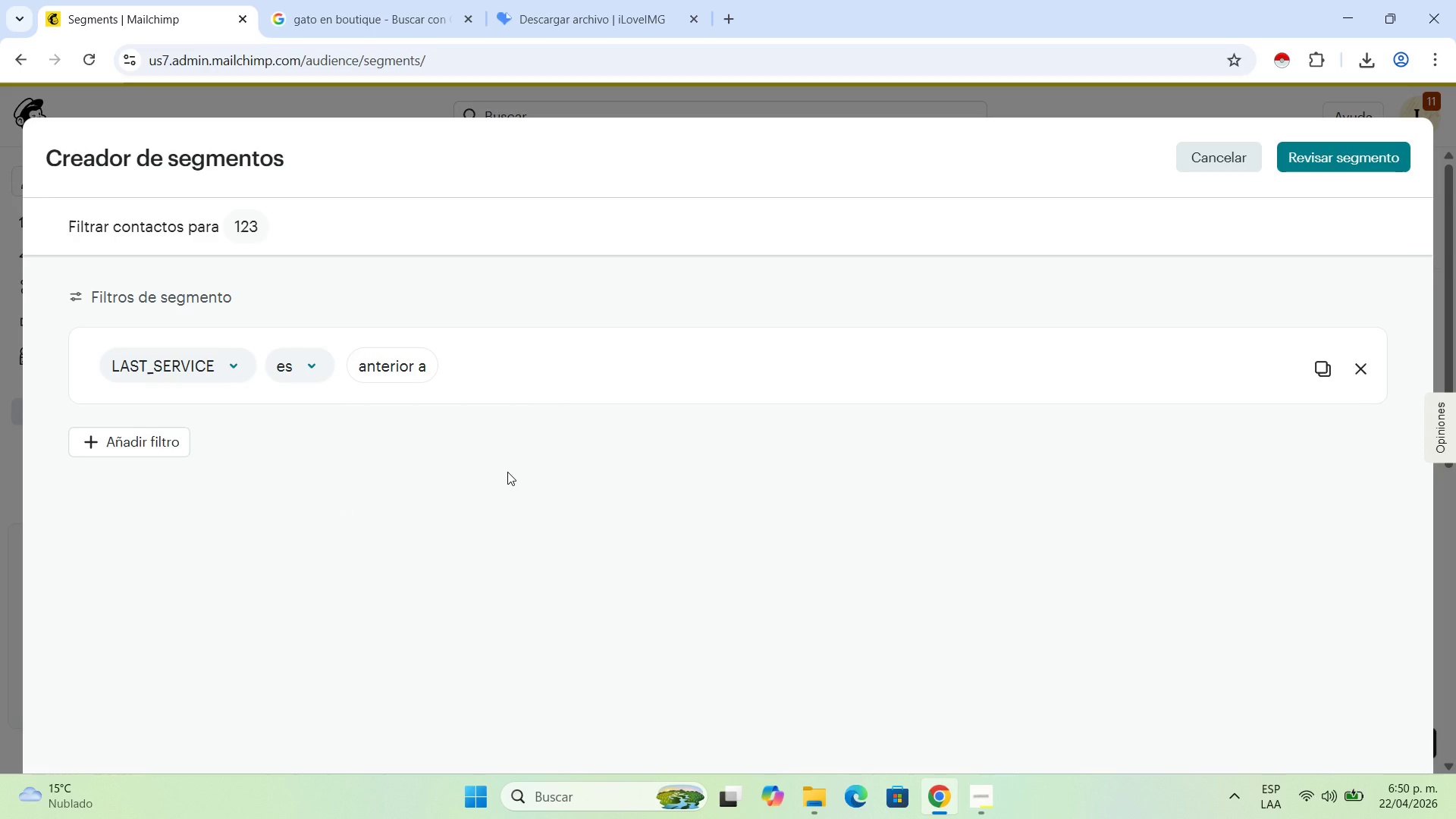 
left_click([201, 372])
 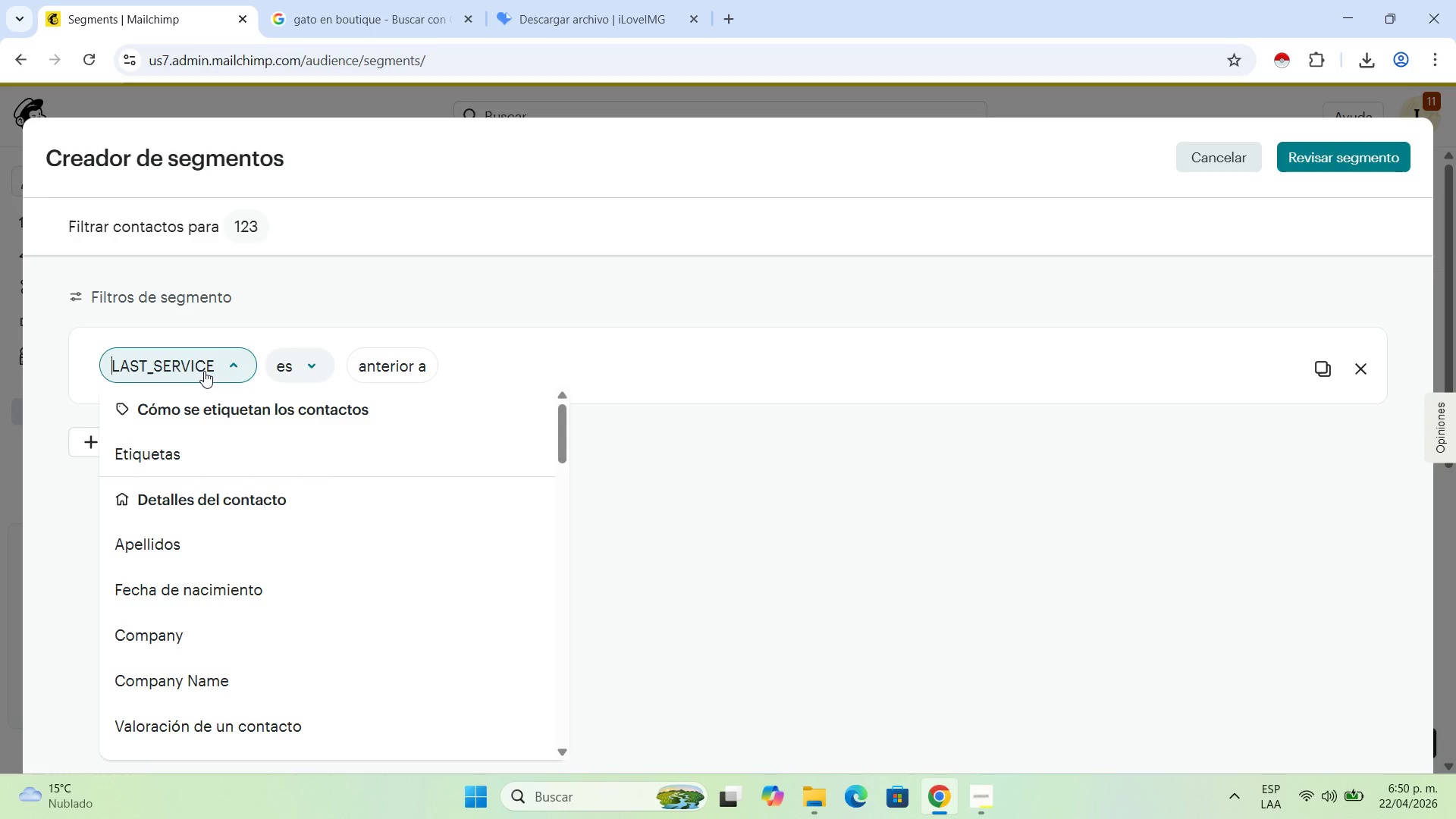 
left_click([204, 371])
 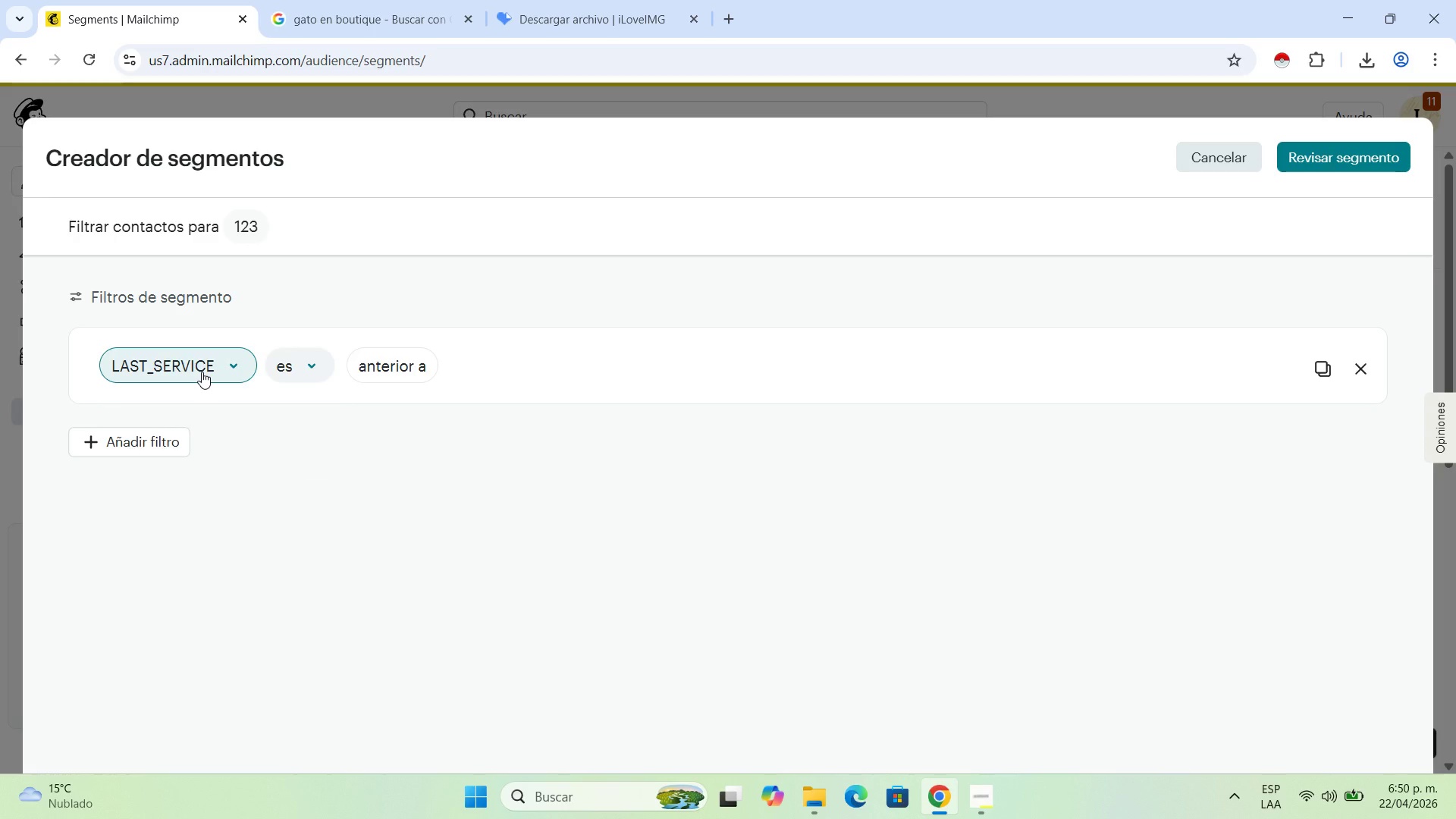 
wait(18.11)
 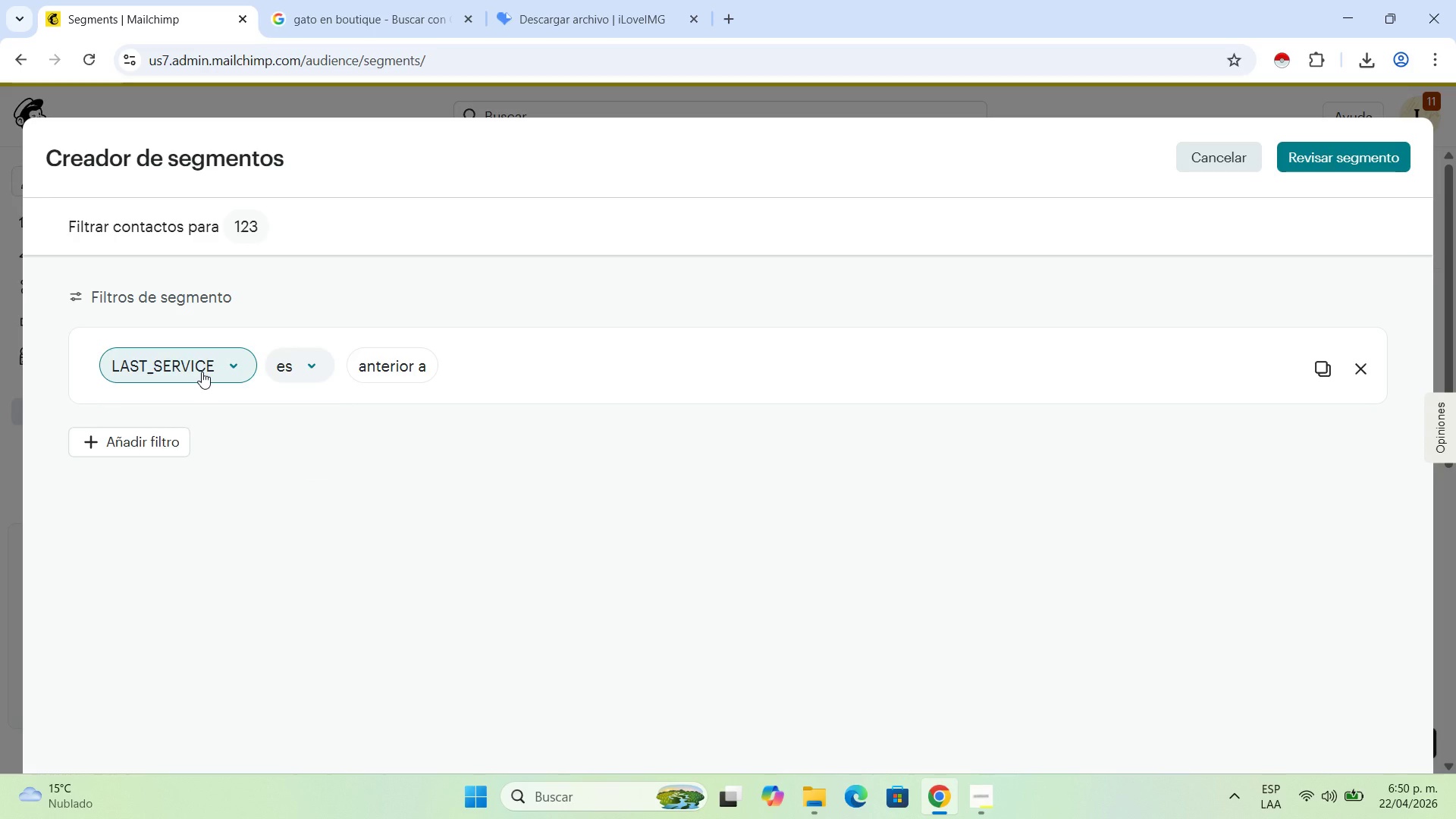 
double_click([477, 372])
 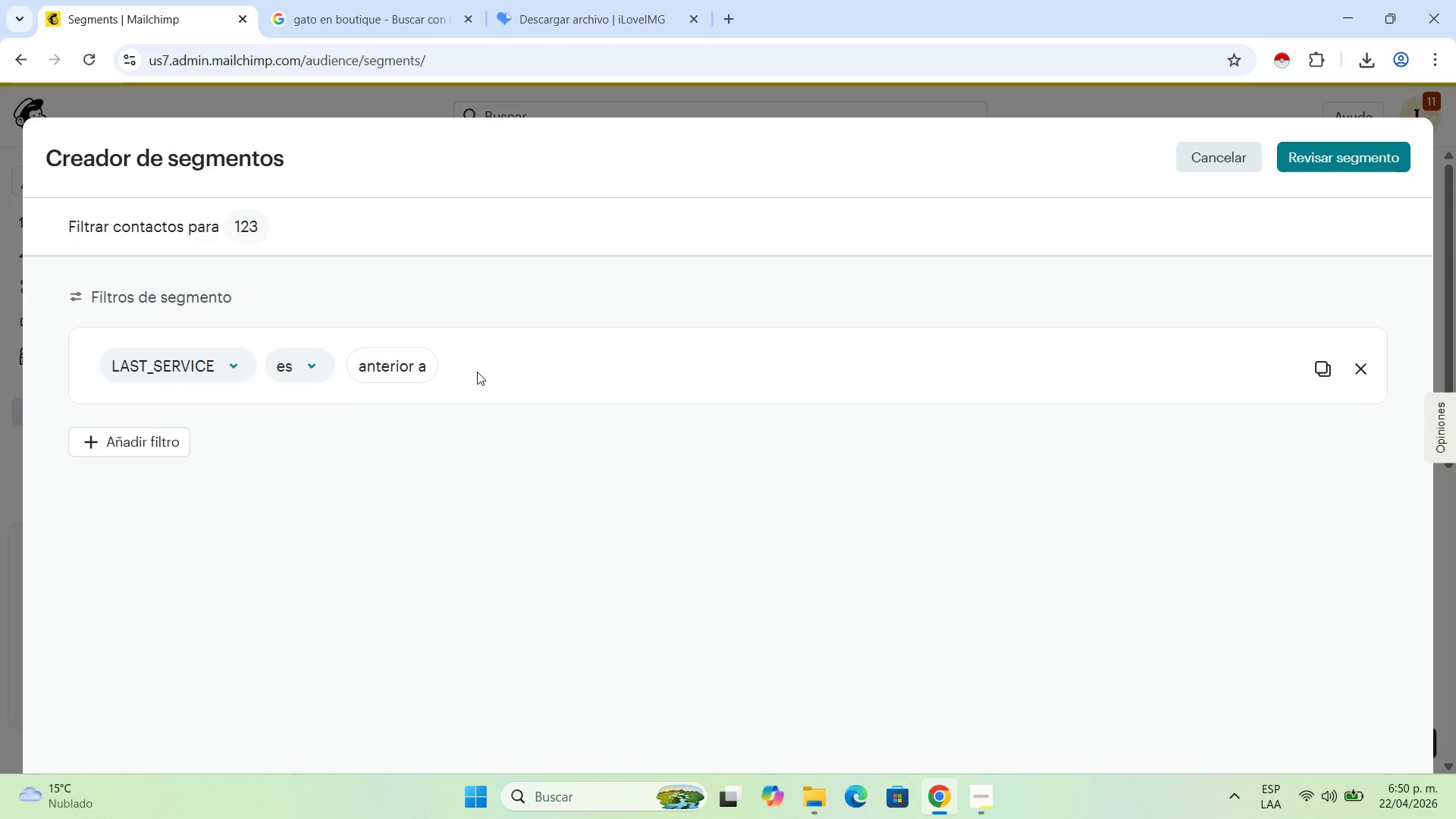 
triple_click([477, 372])
 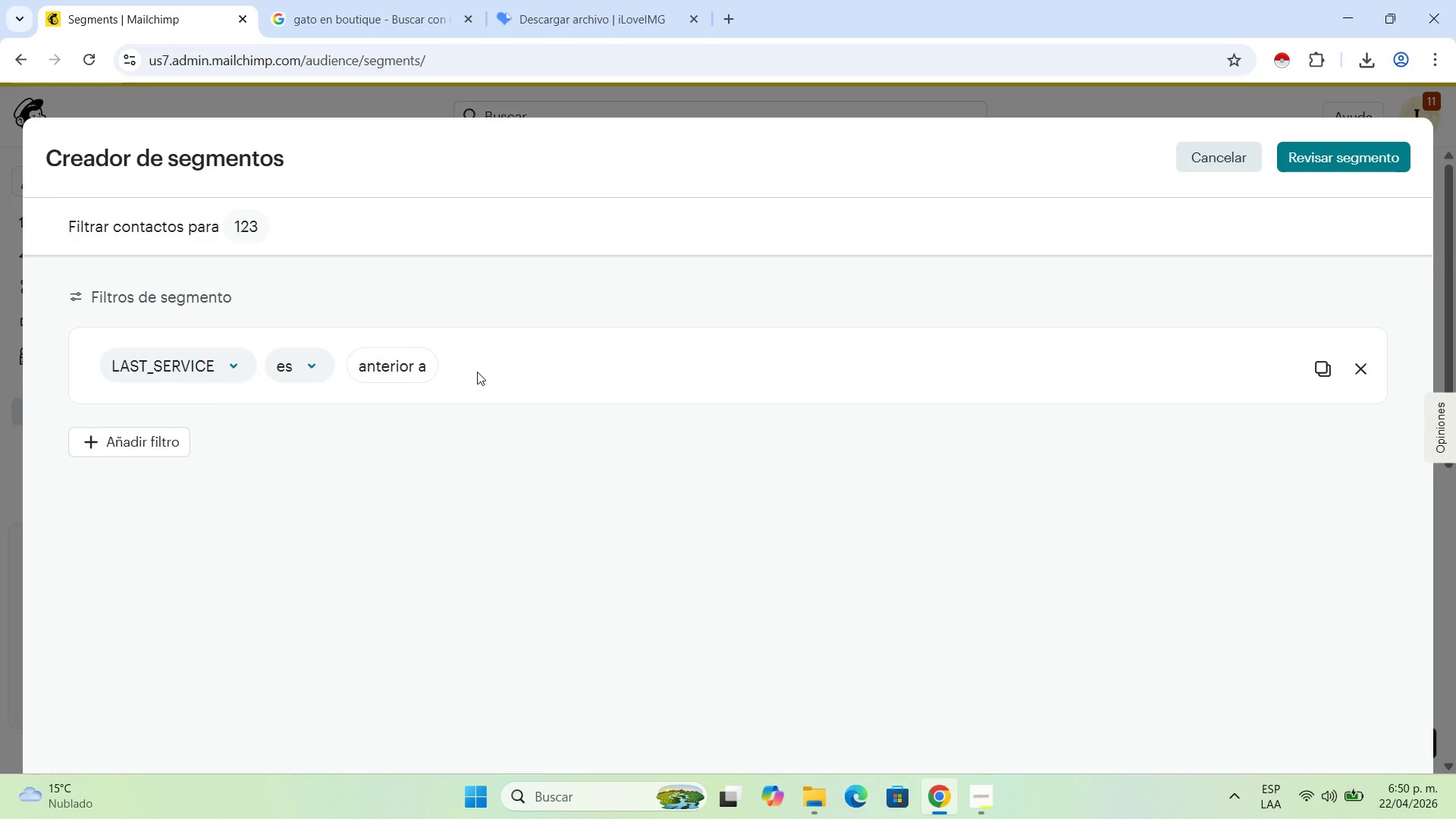 
double_click([477, 372])
 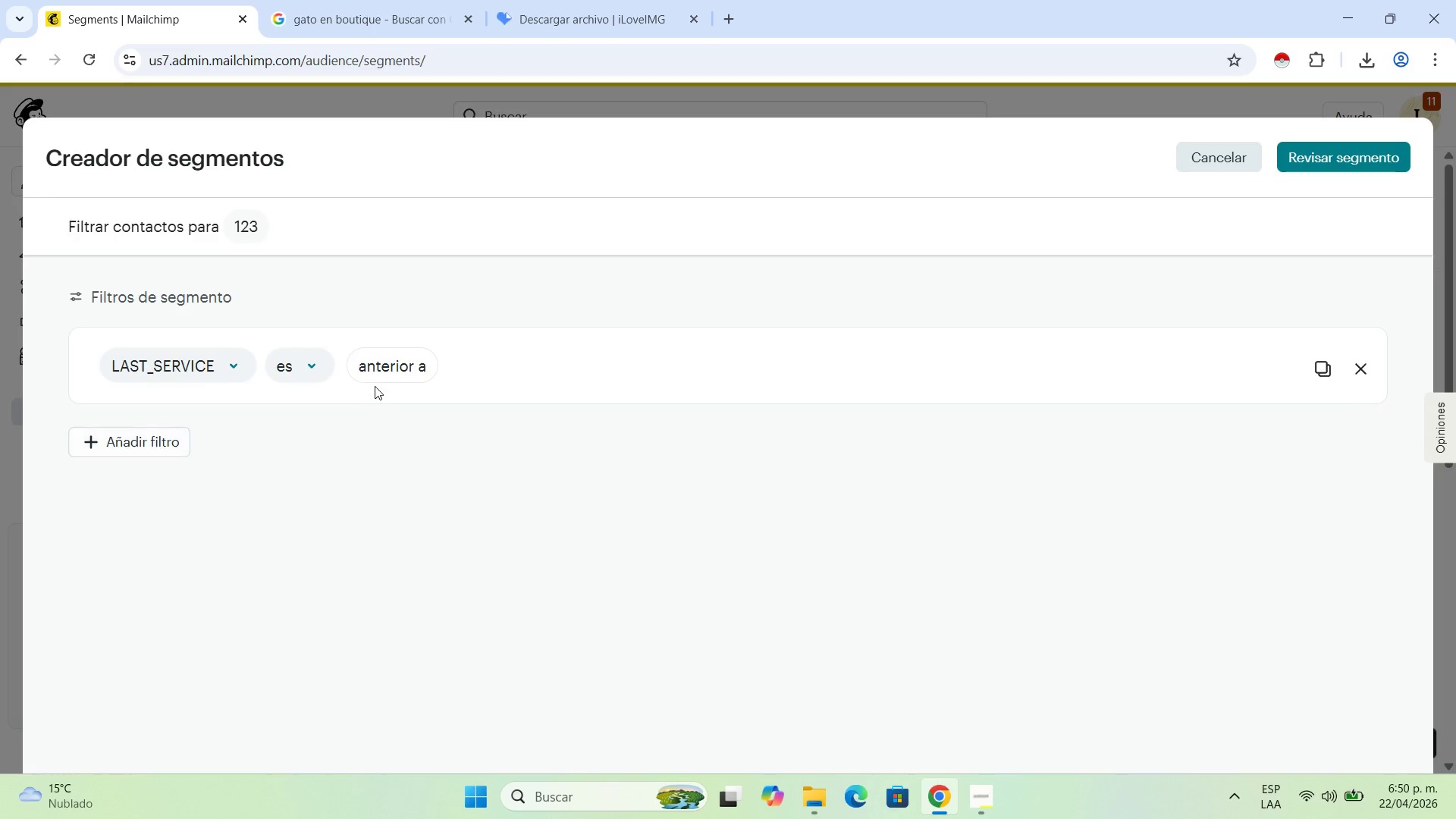 
left_click([416, 364])
 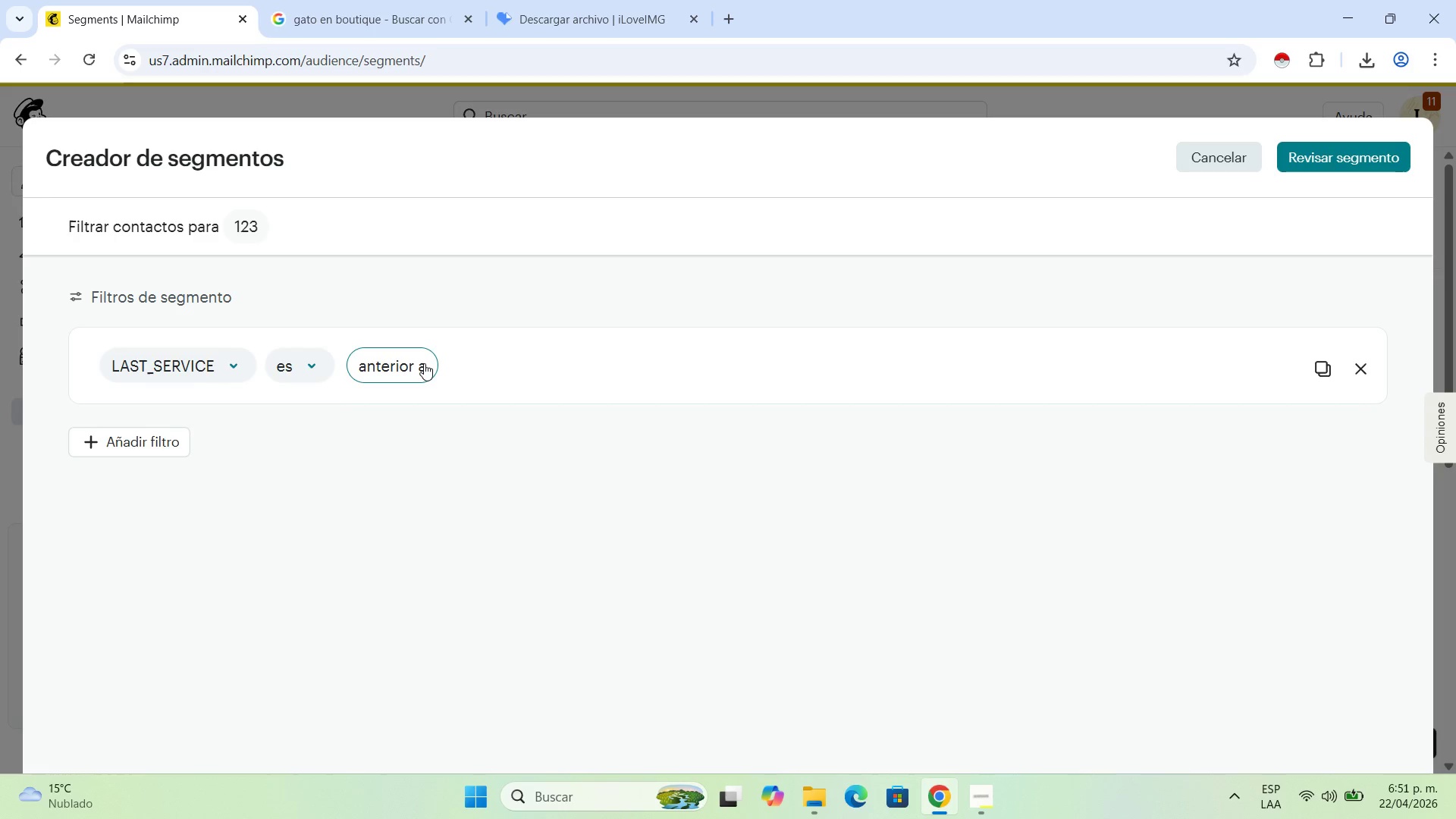 
wait(32.95)
 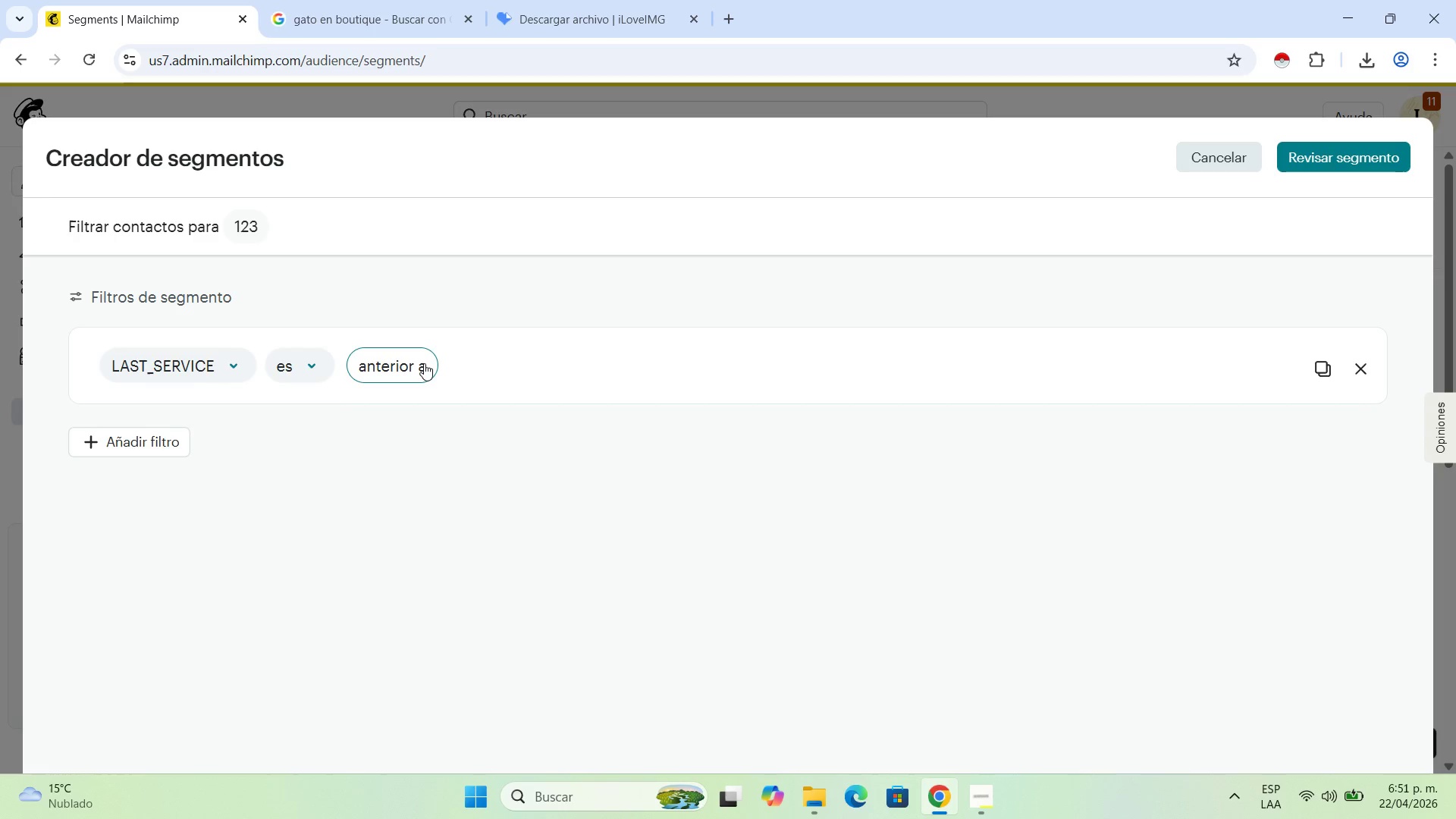 
left_click([425, 368])
 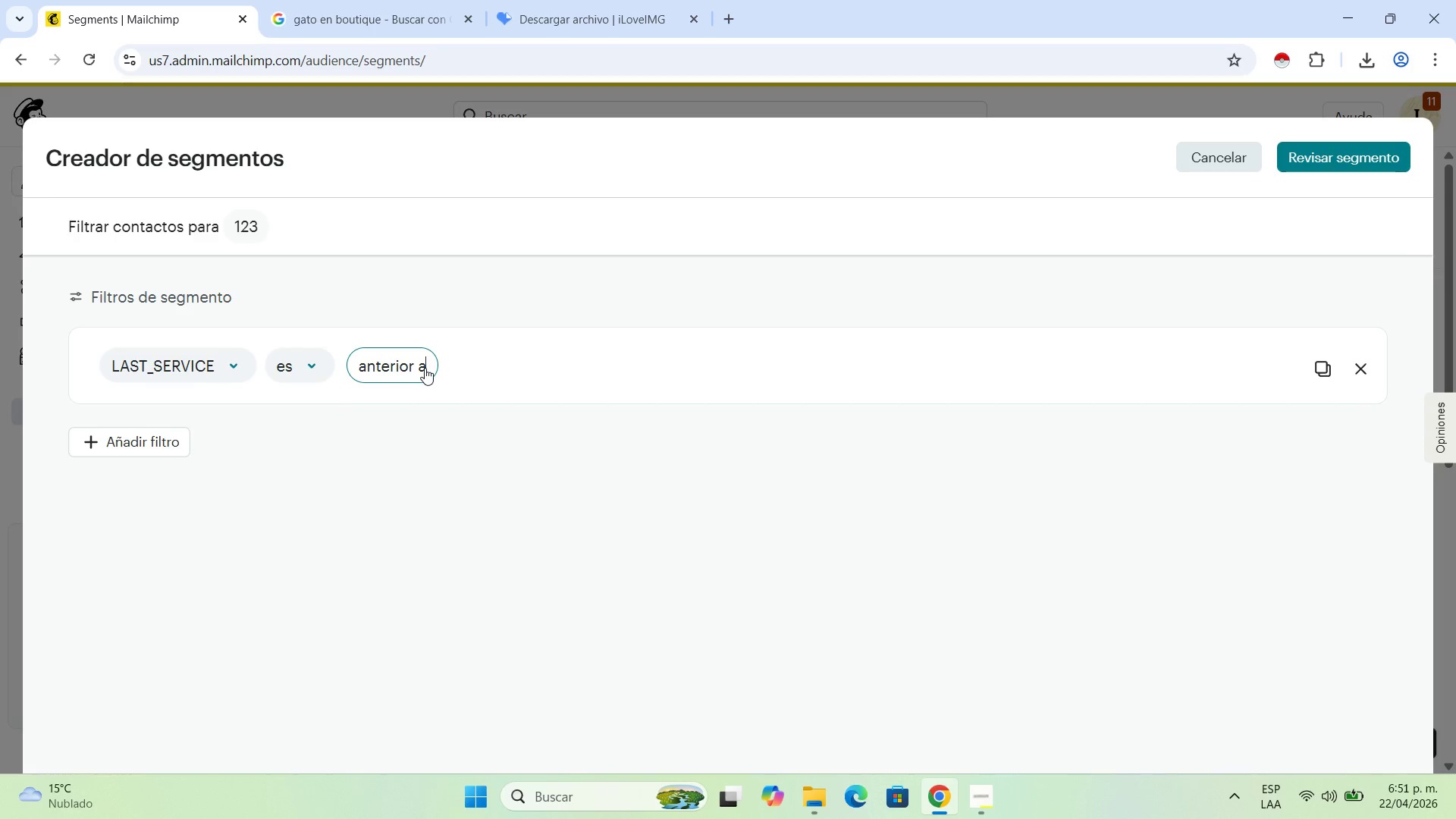 
wait(5.83)
 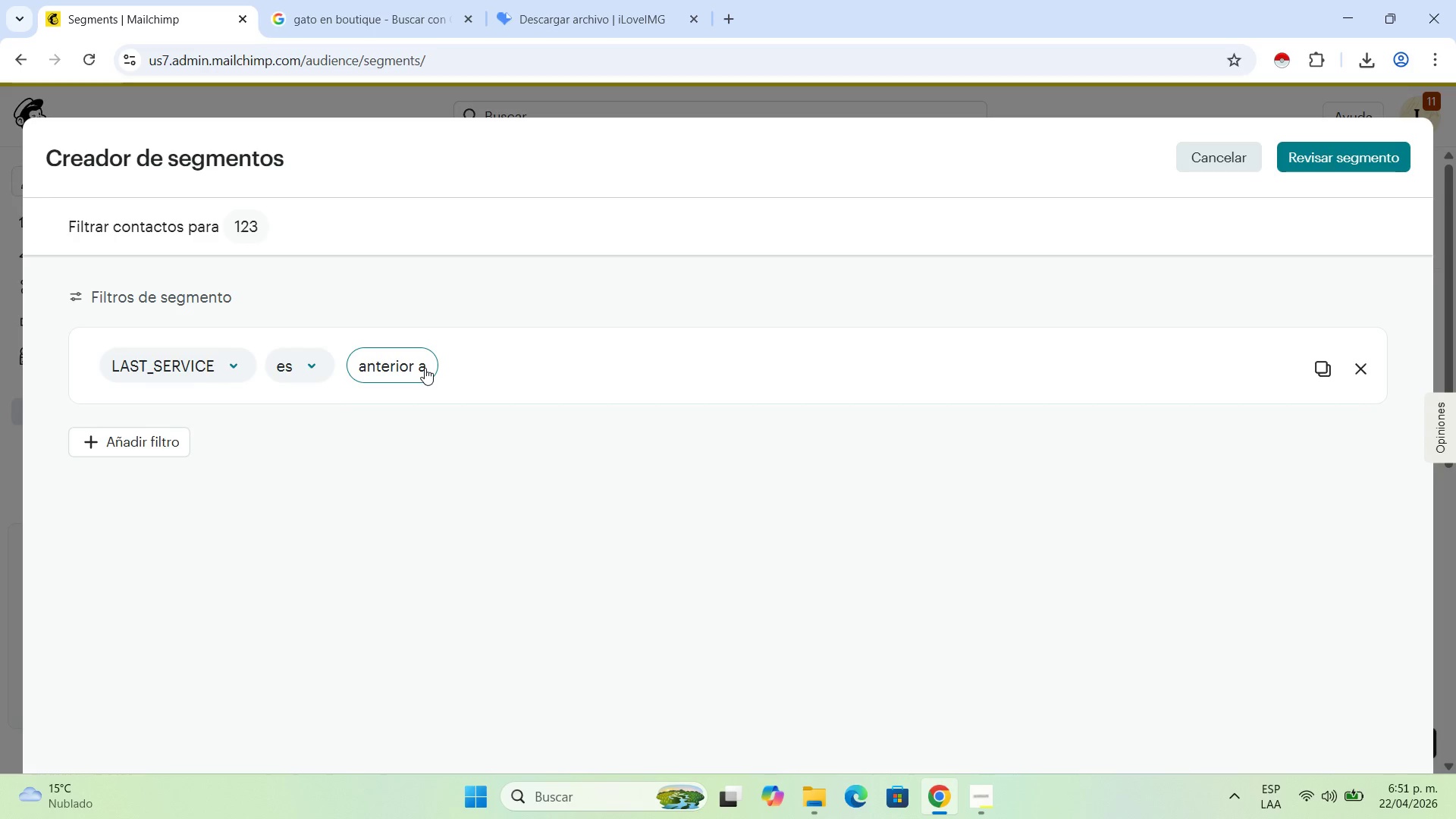 
scroll: coordinate [425, 368], scroll_direction: down, amount: 2.0
 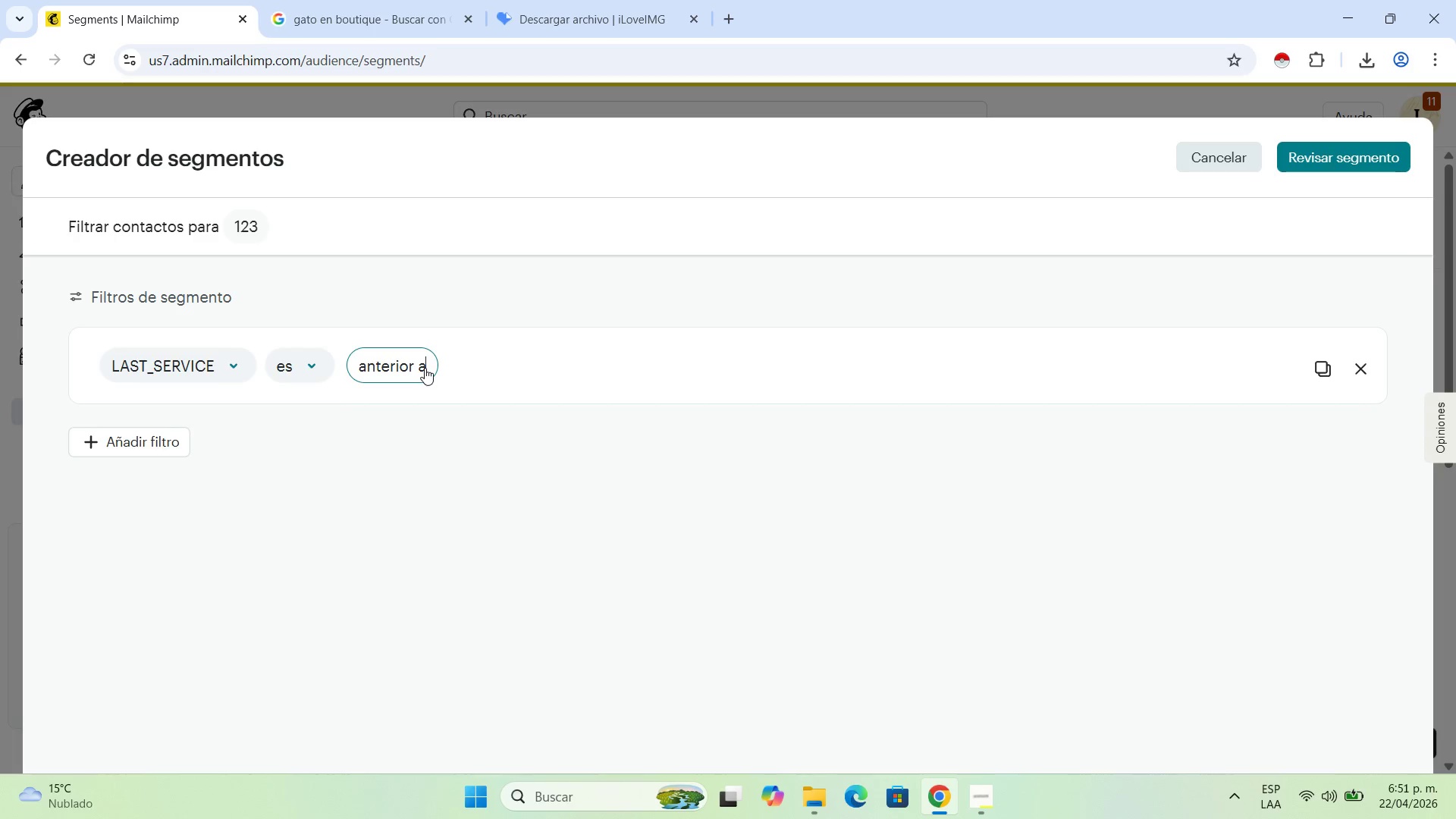 
wait(7.41)
 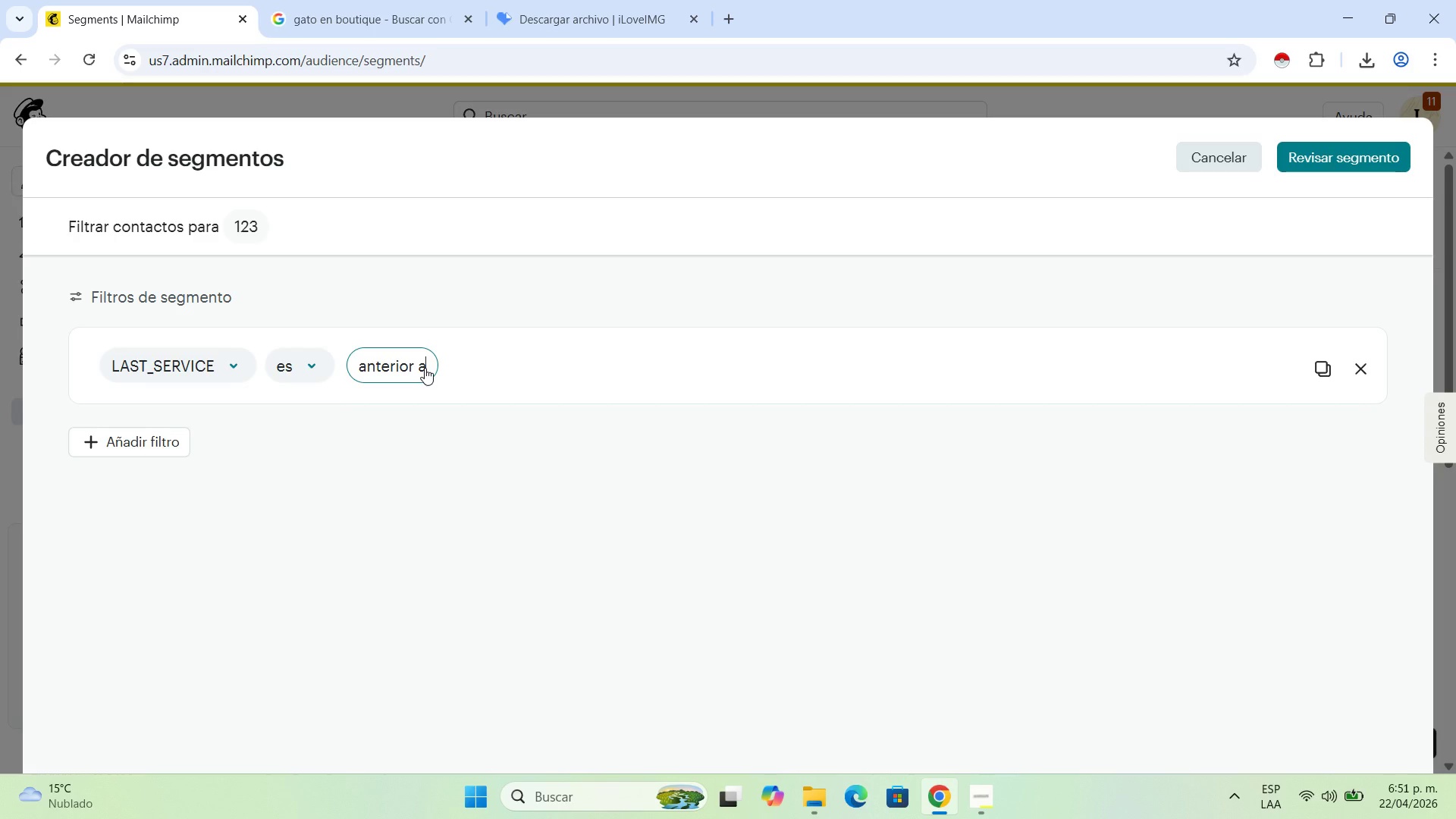 
left_click([318, 372])
 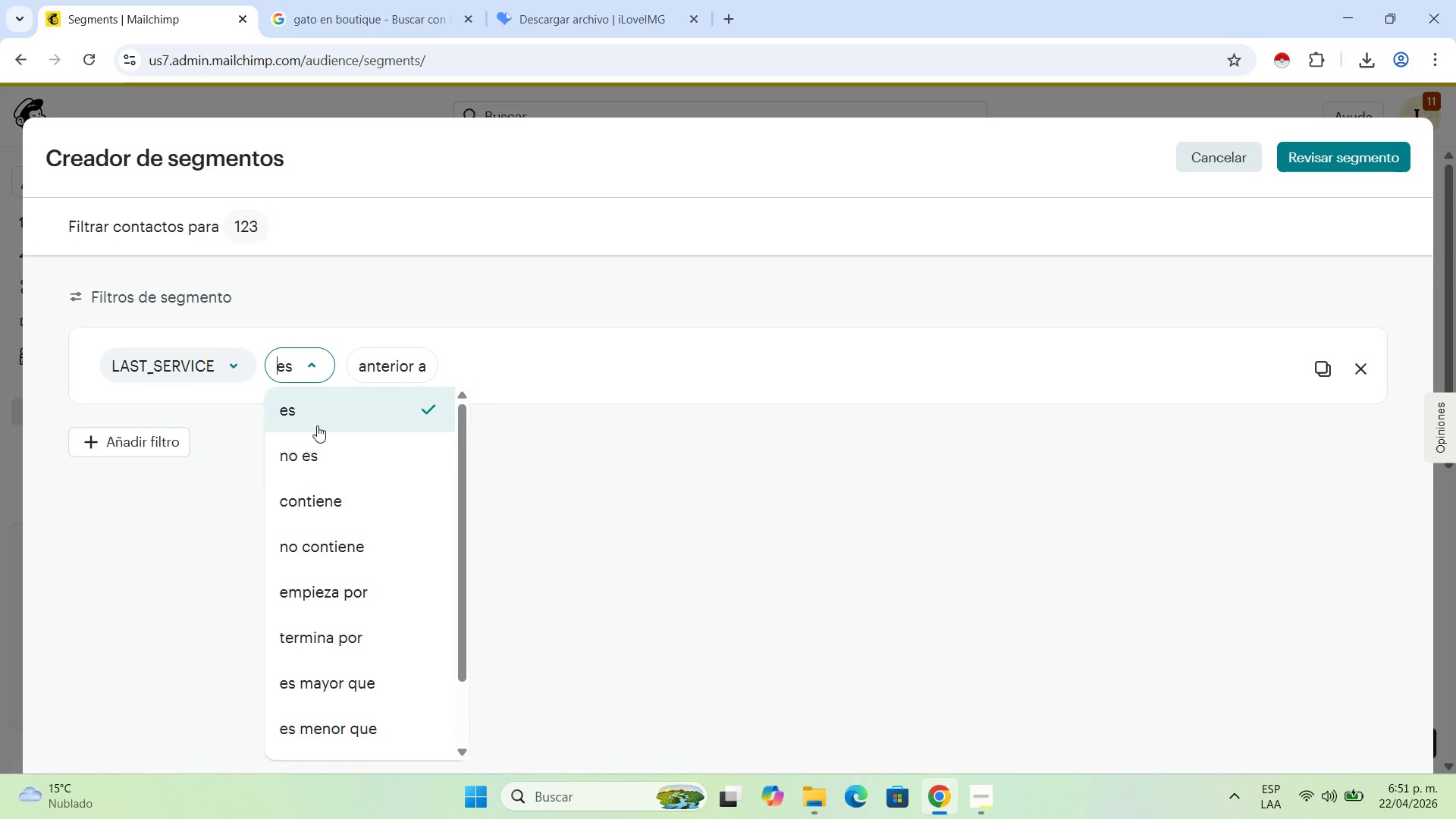 
scroll: coordinate [369, 457], scroll_direction: down, amount: 2.0
 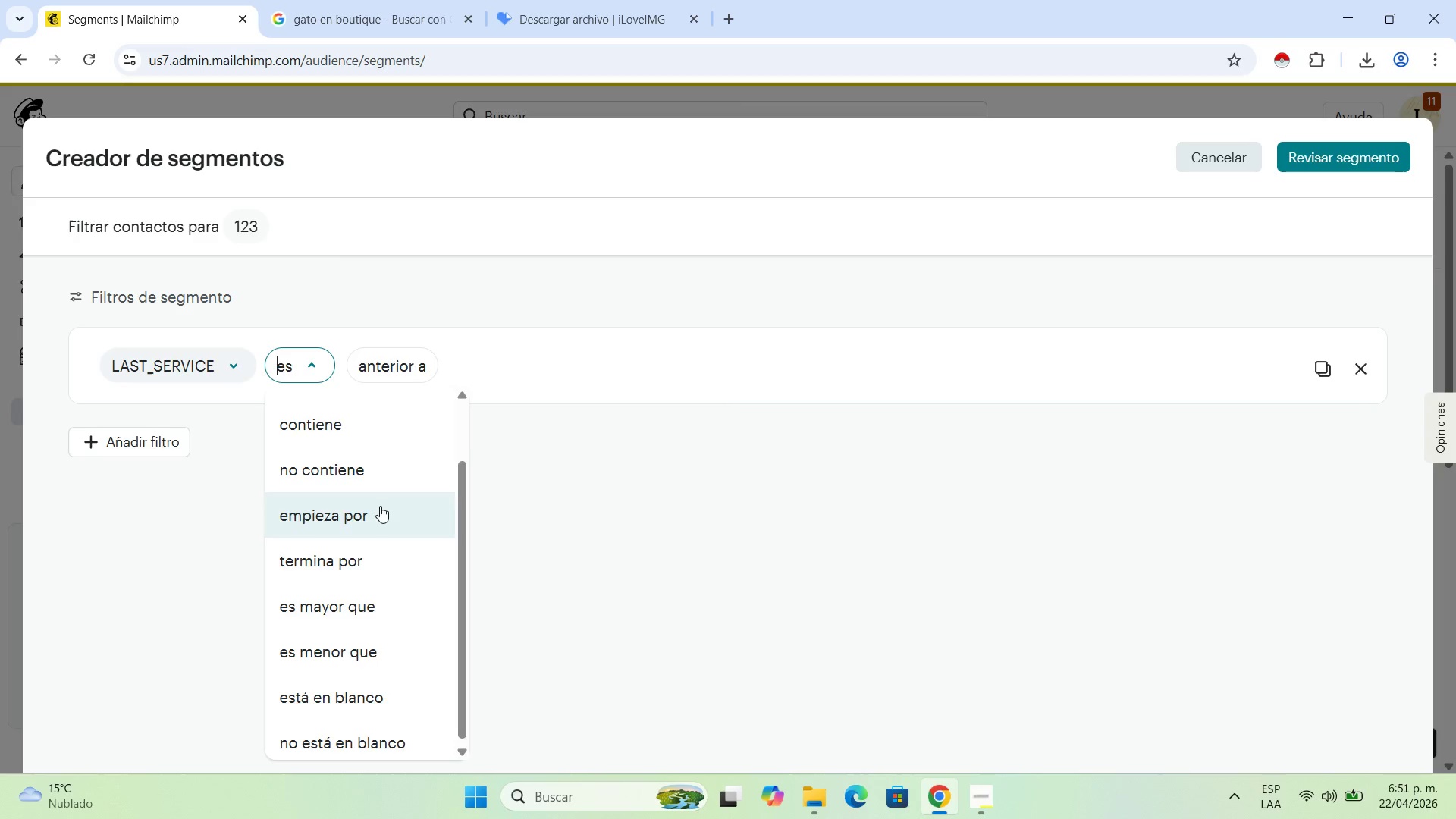 
scroll: coordinate [380, 506], scroll_direction: up, amount: 2.0
 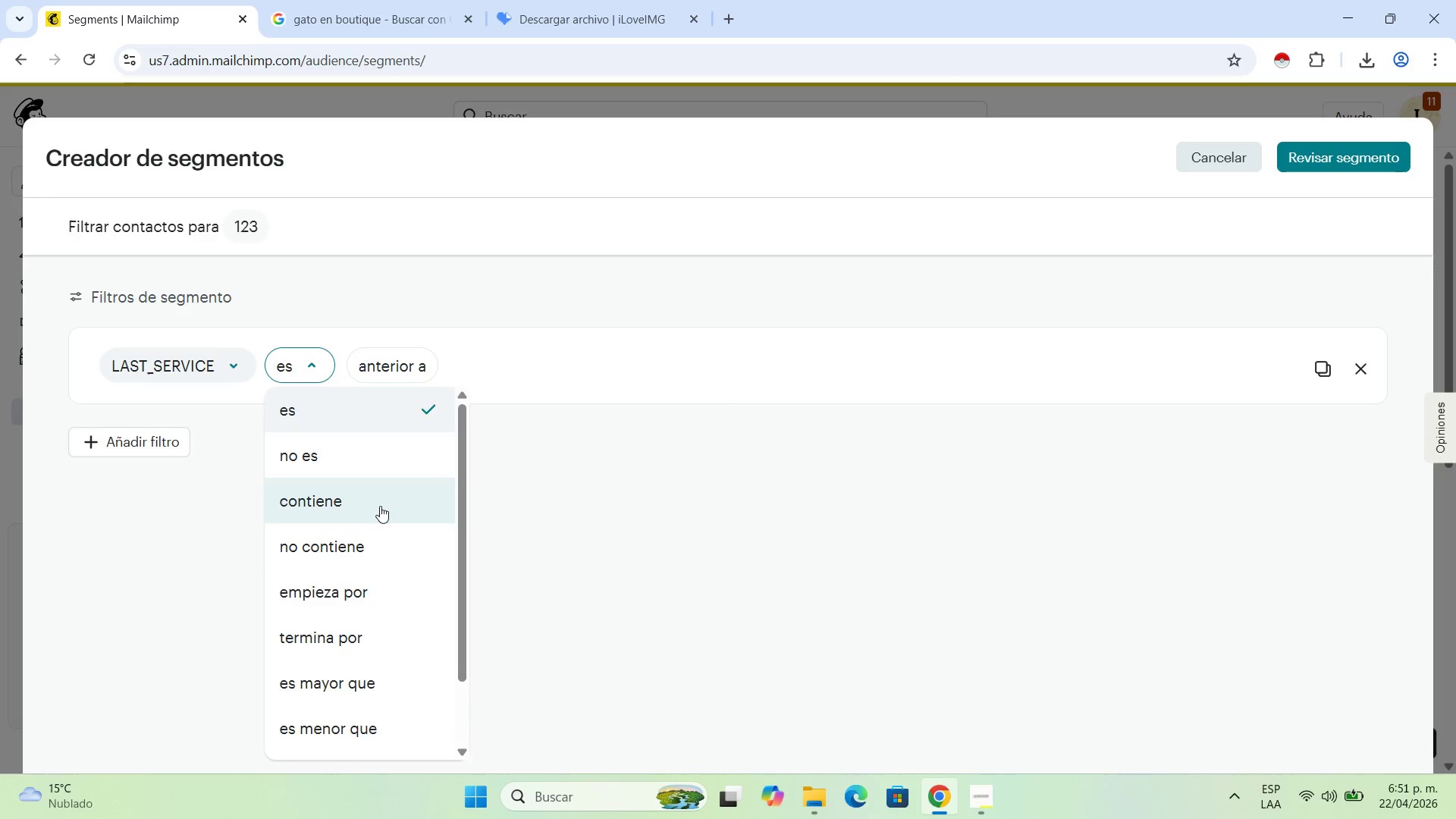 
scroll: coordinate [380, 506], scroll_direction: down, amount: 2.0
 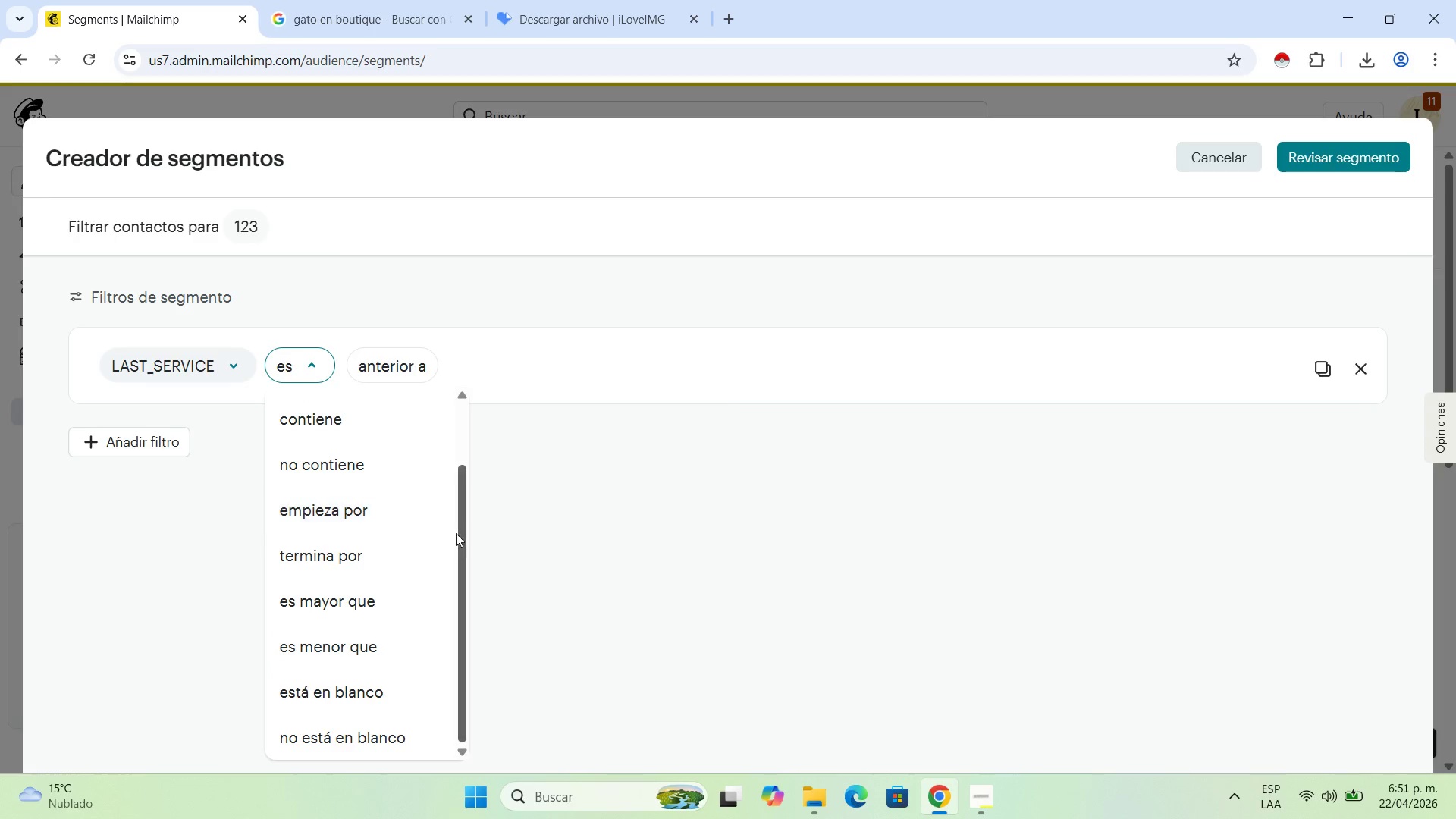 
left_click_drag(start_coordinate=[462, 551], to_coordinate=[466, 517])
 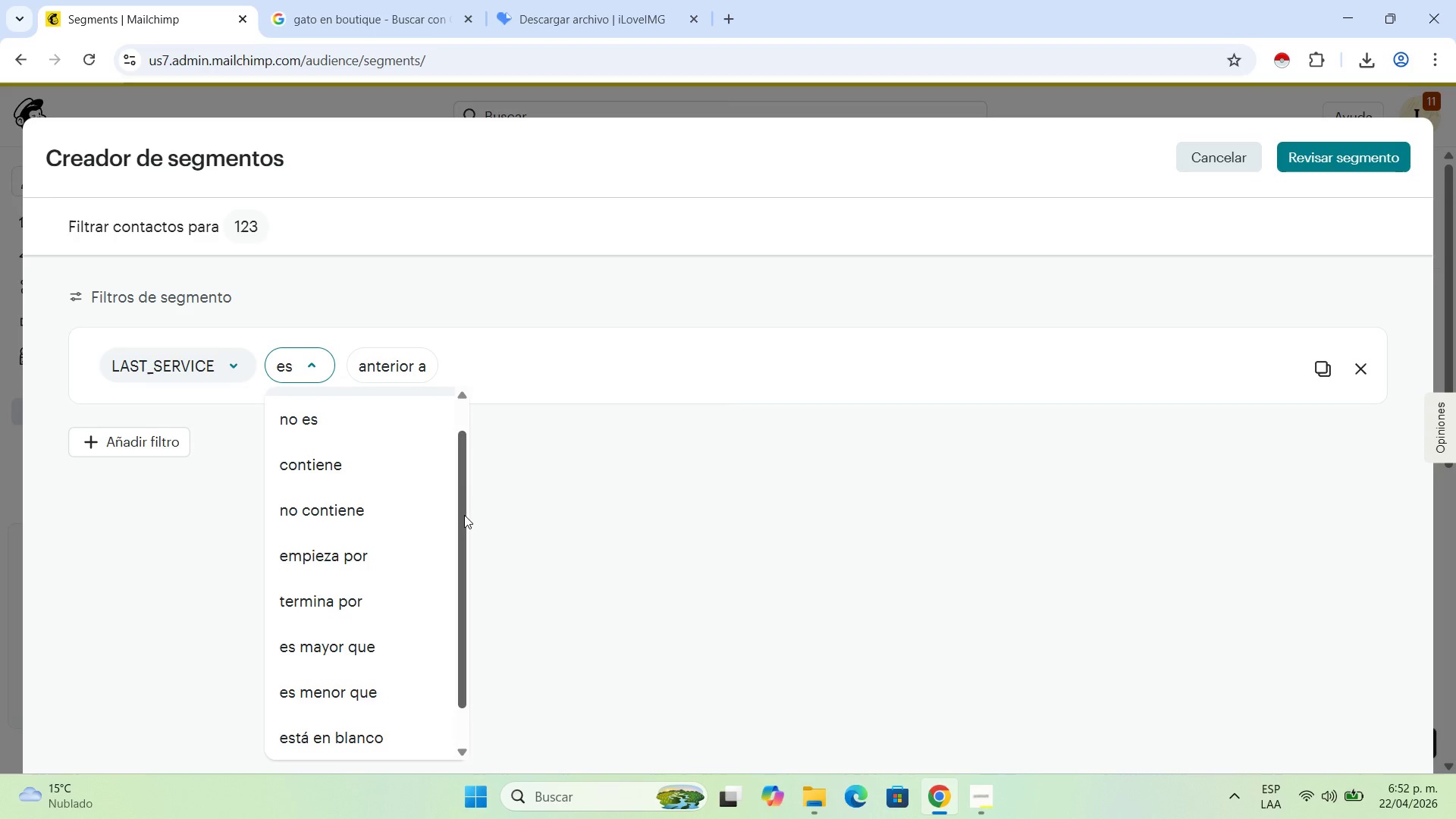 
wait(24.27)
 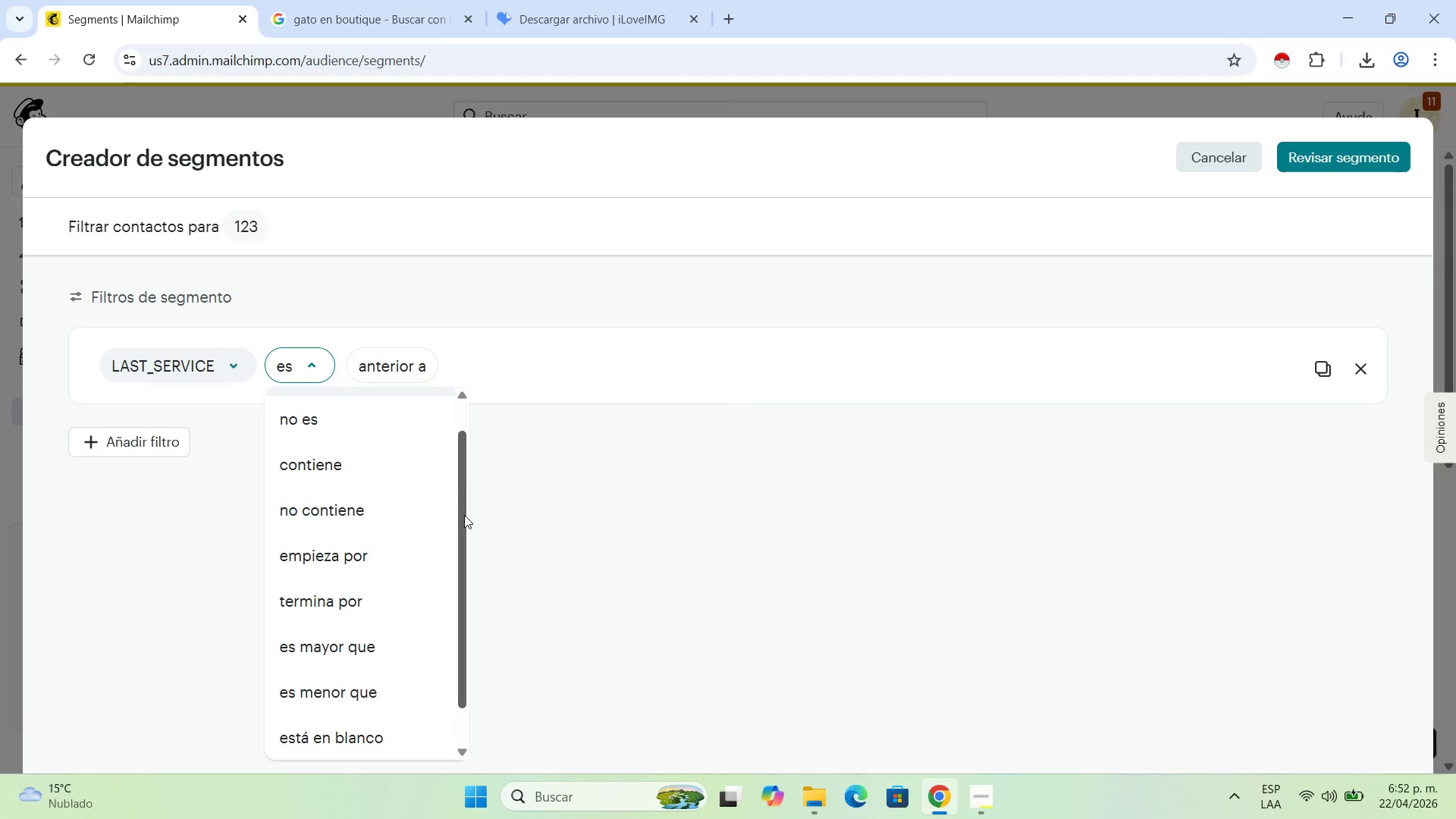 
left_click([309, 654])
 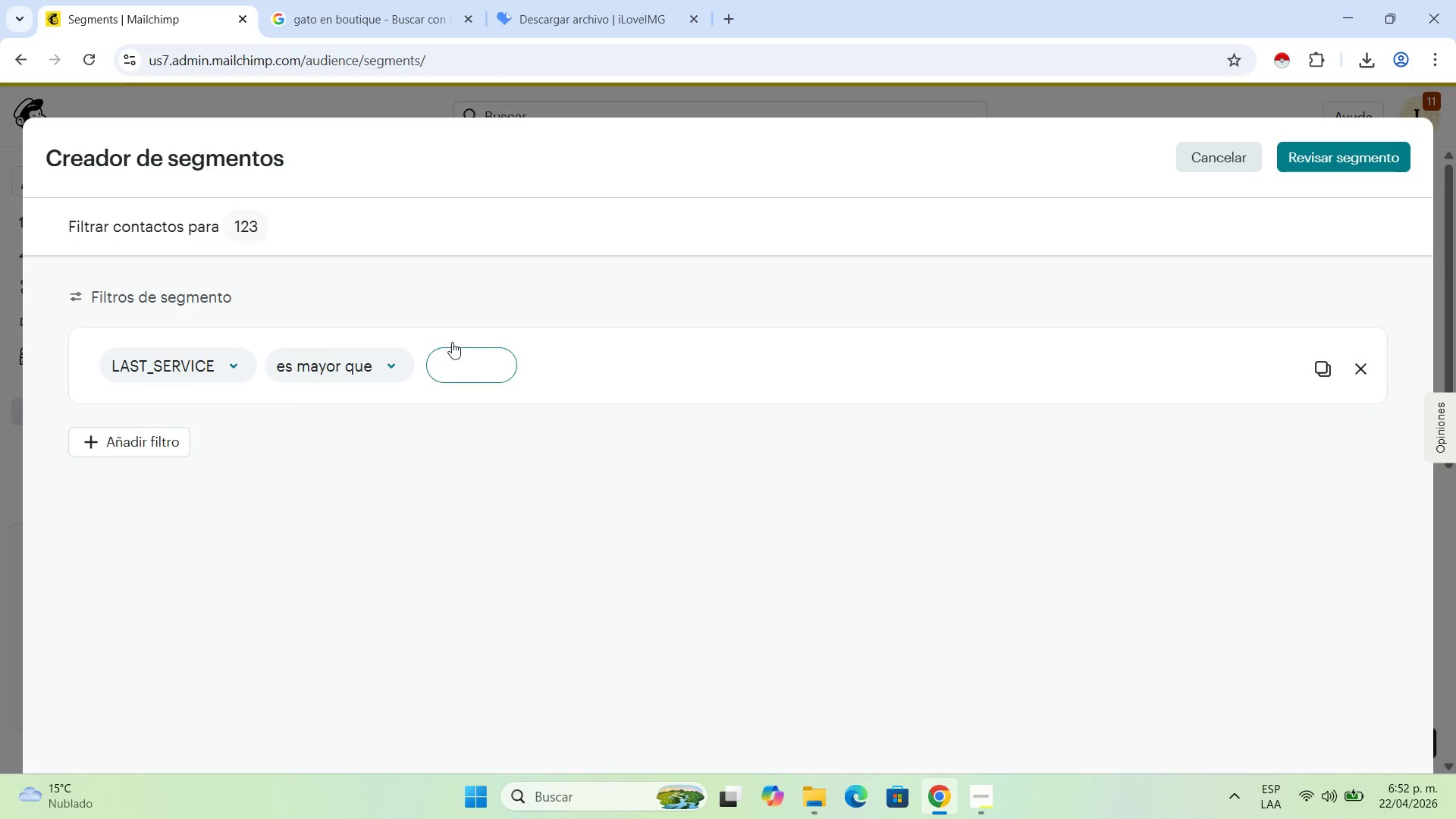 
left_click([466, 366])
 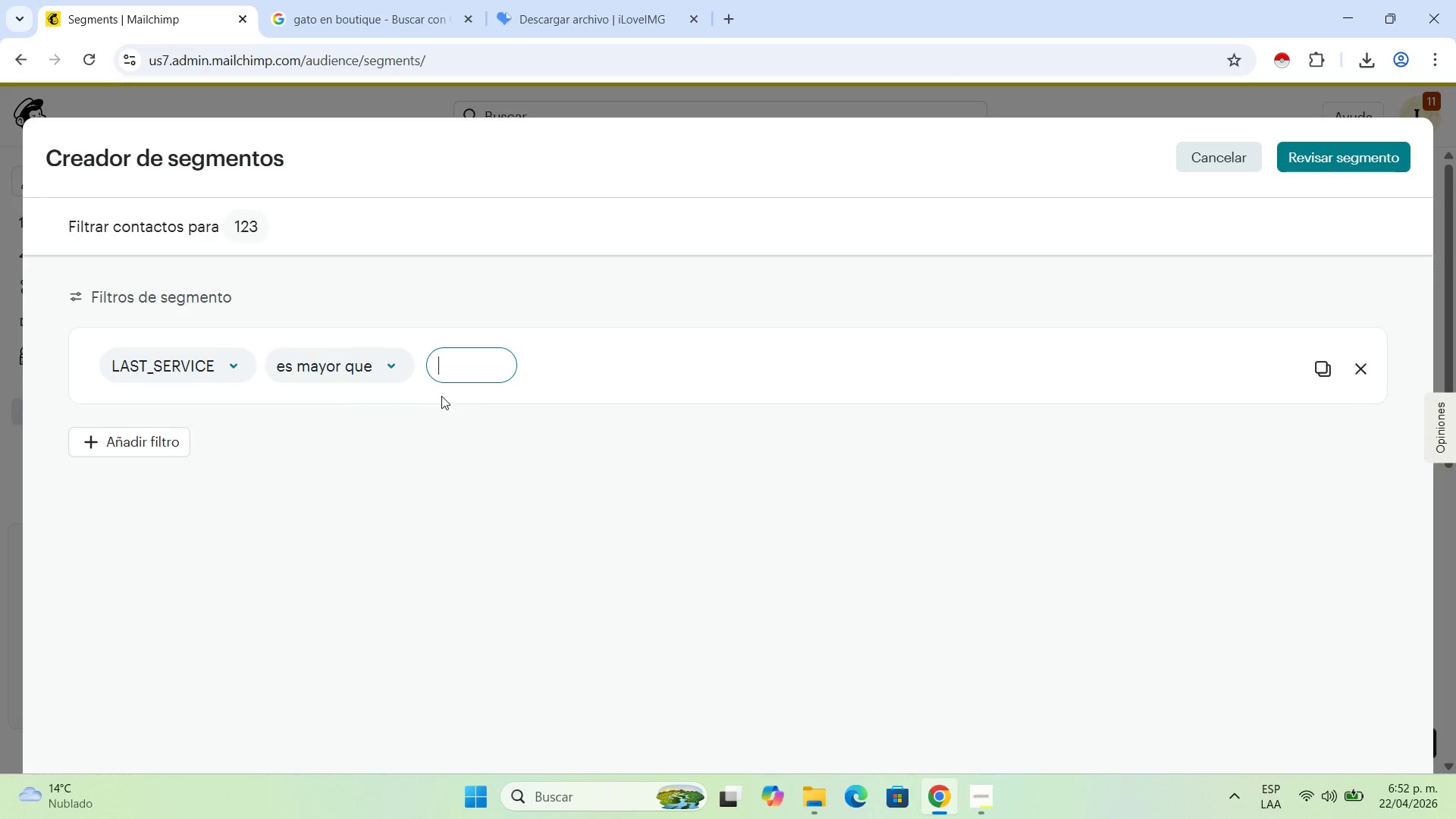 
wait(12.73)
 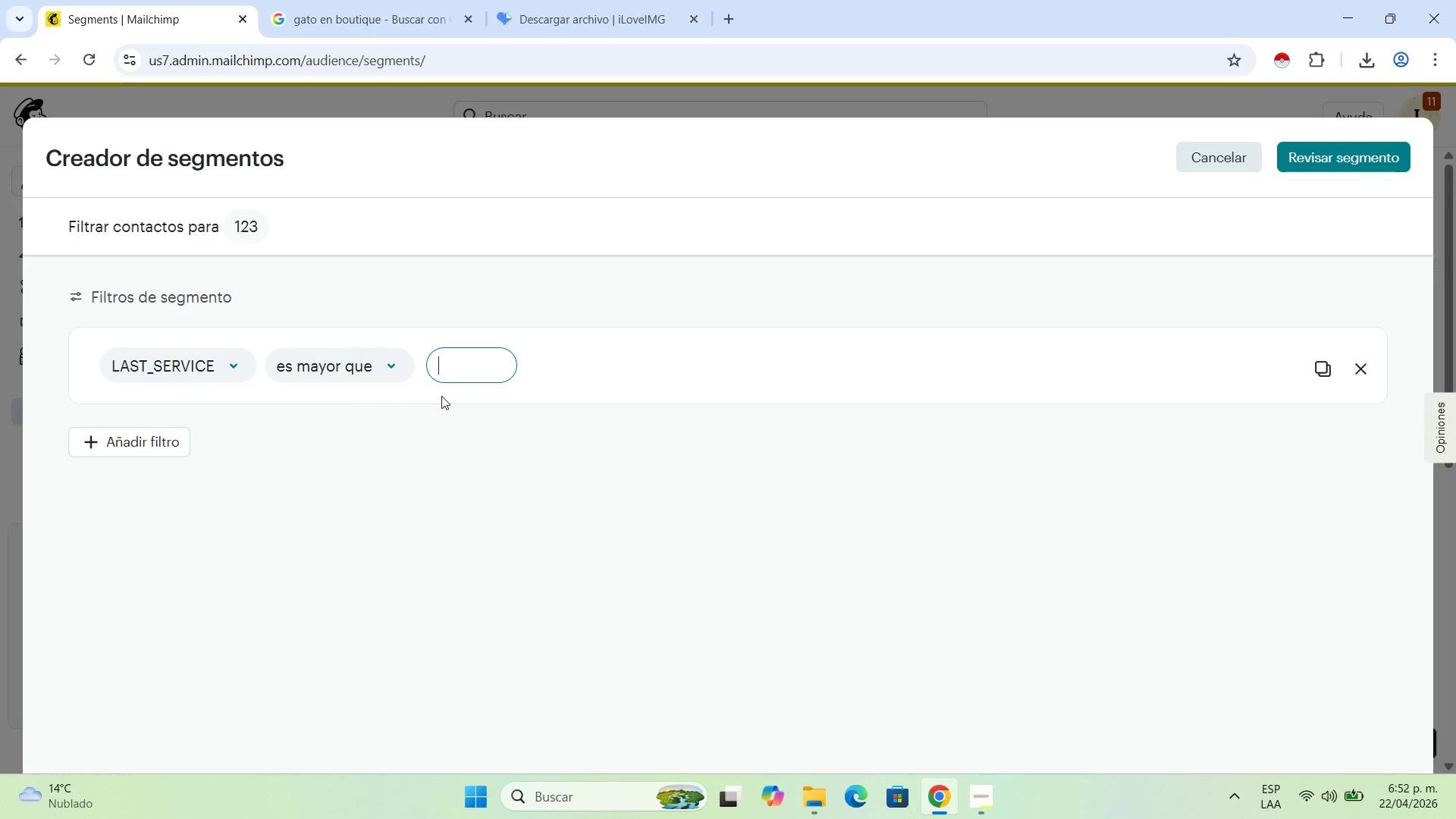 
left_click([371, 362])
 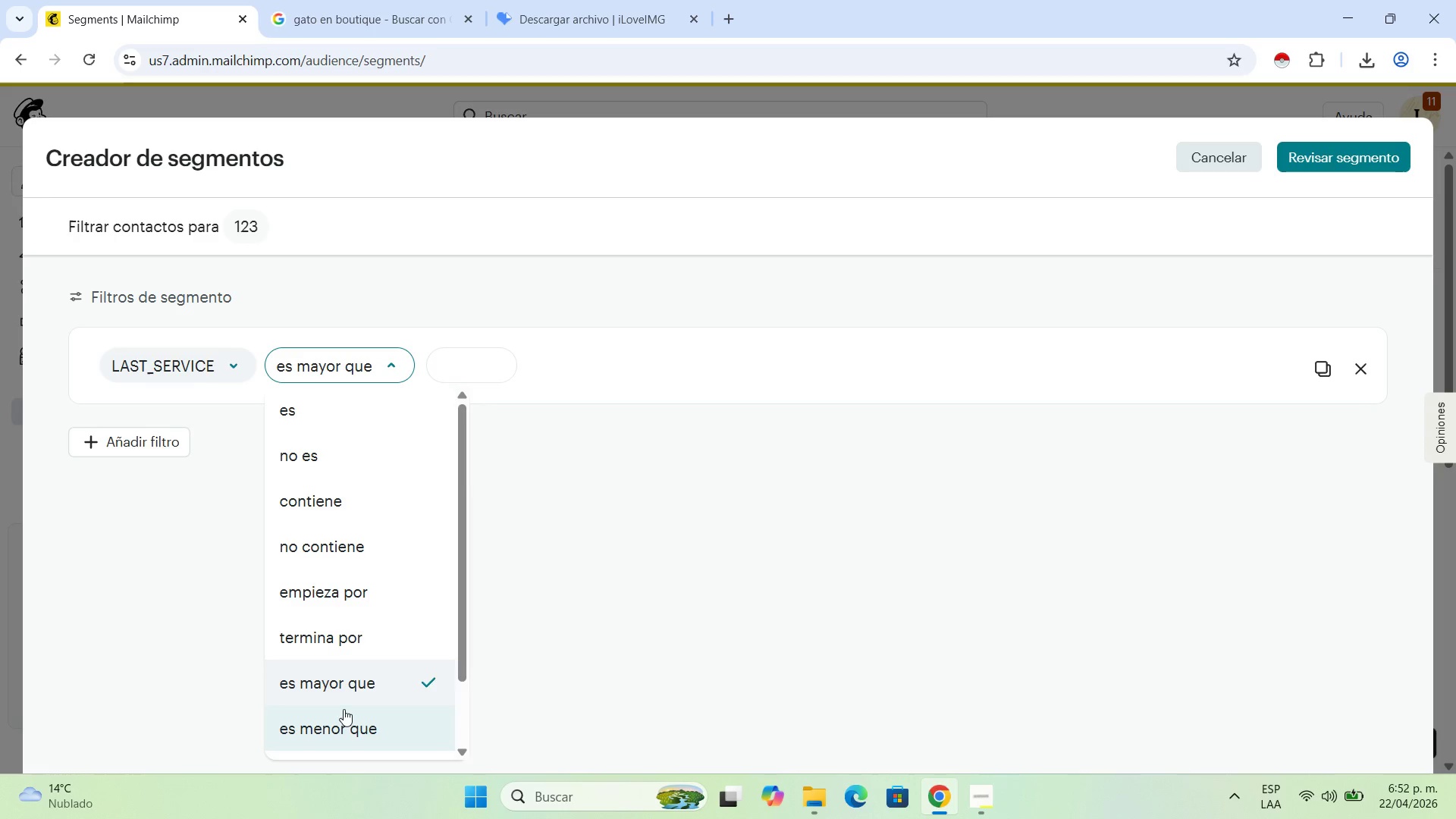 
left_click([344, 709])
 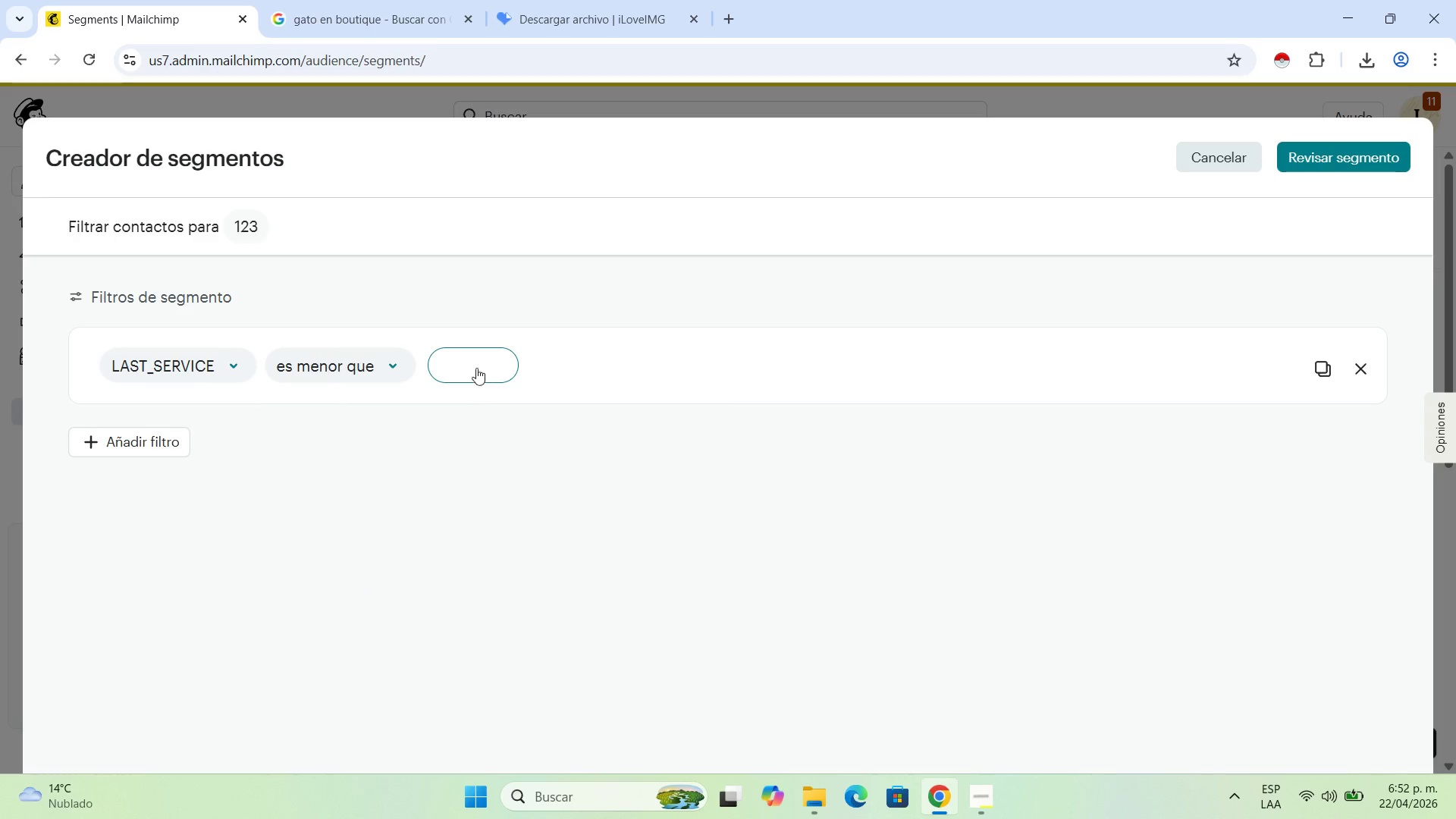 
left_click([470, 359])
 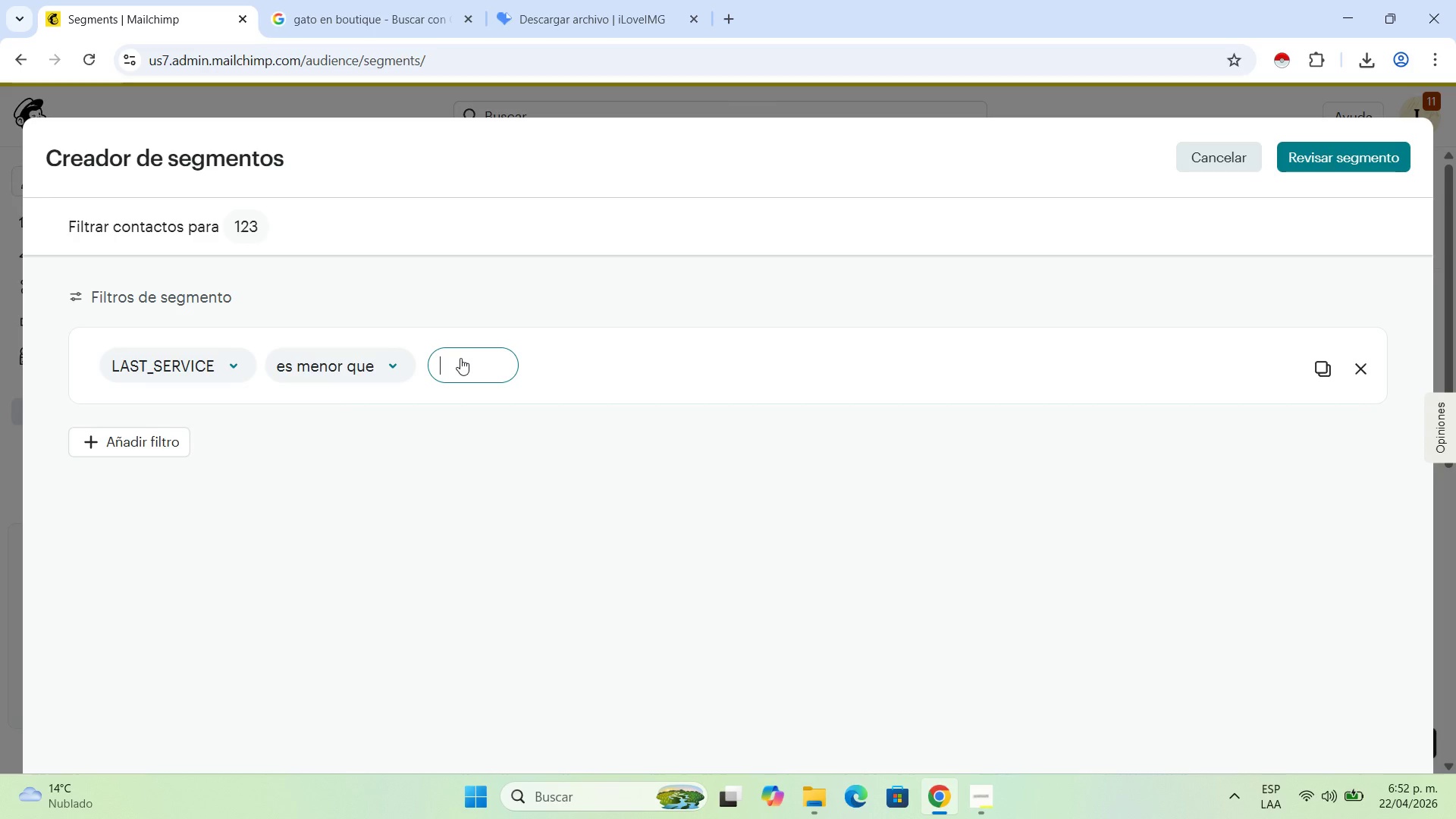 
key(Numpad2)
 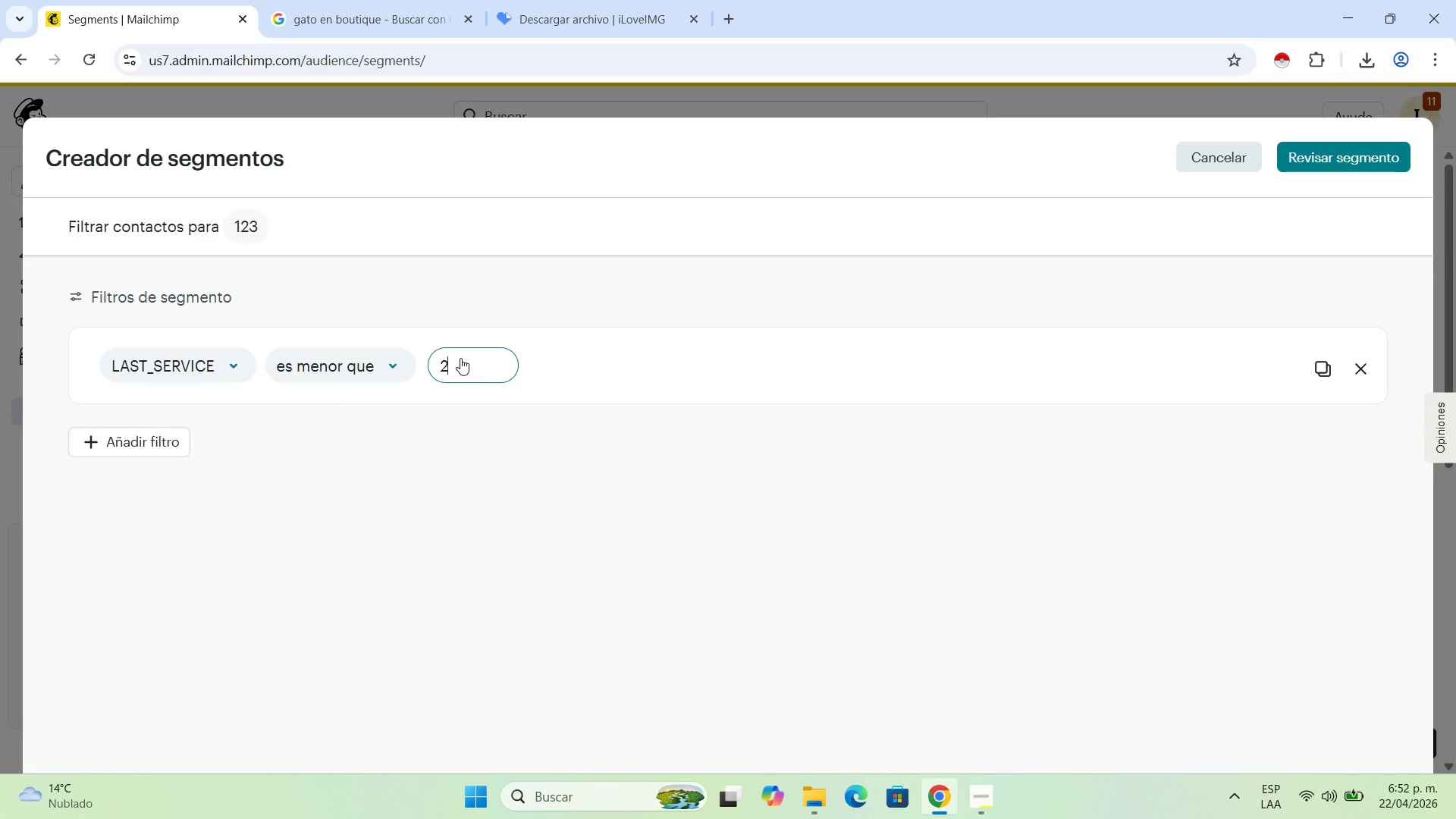 
key(Numpad0)
 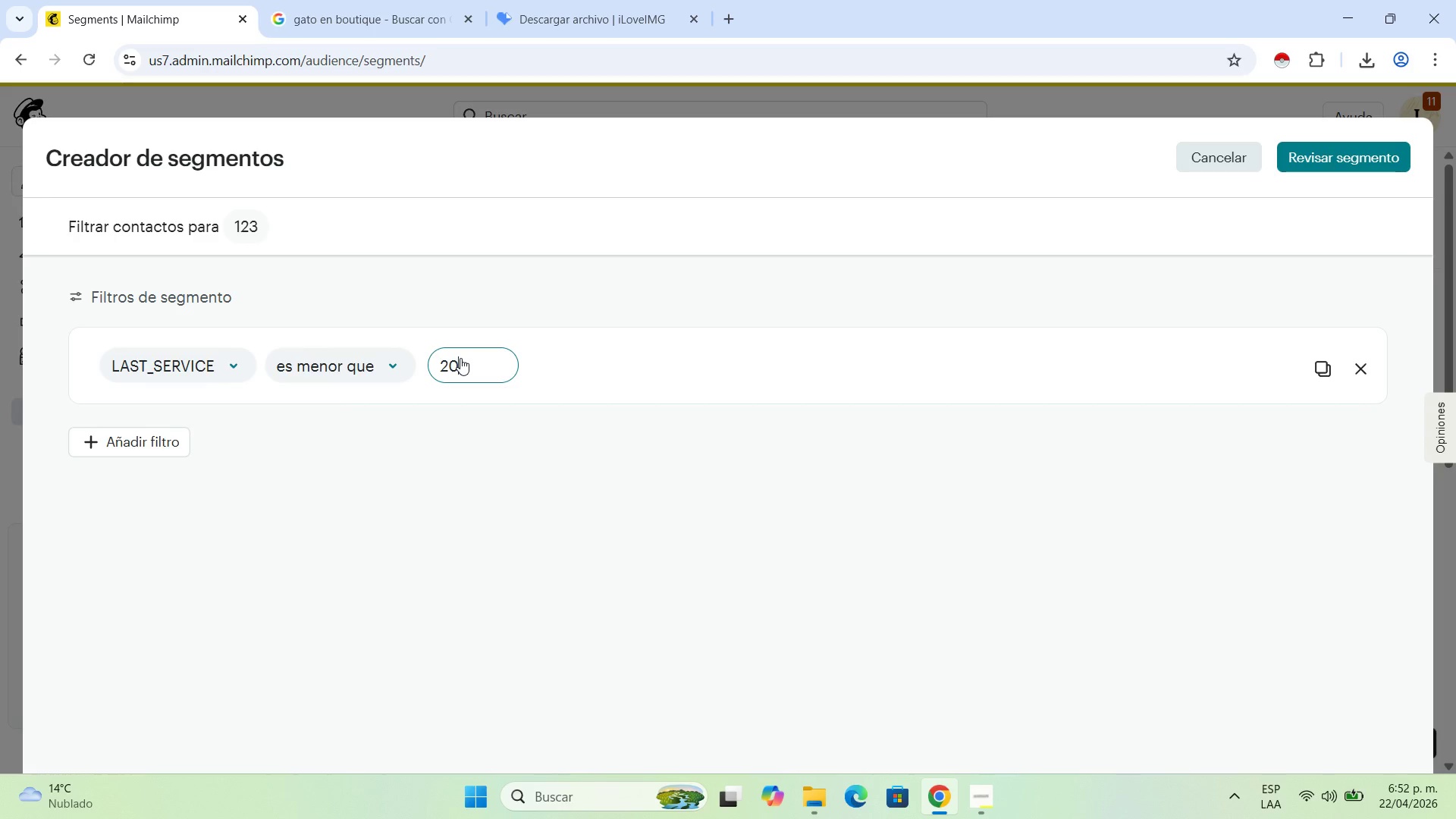 
key(Numpad2)
 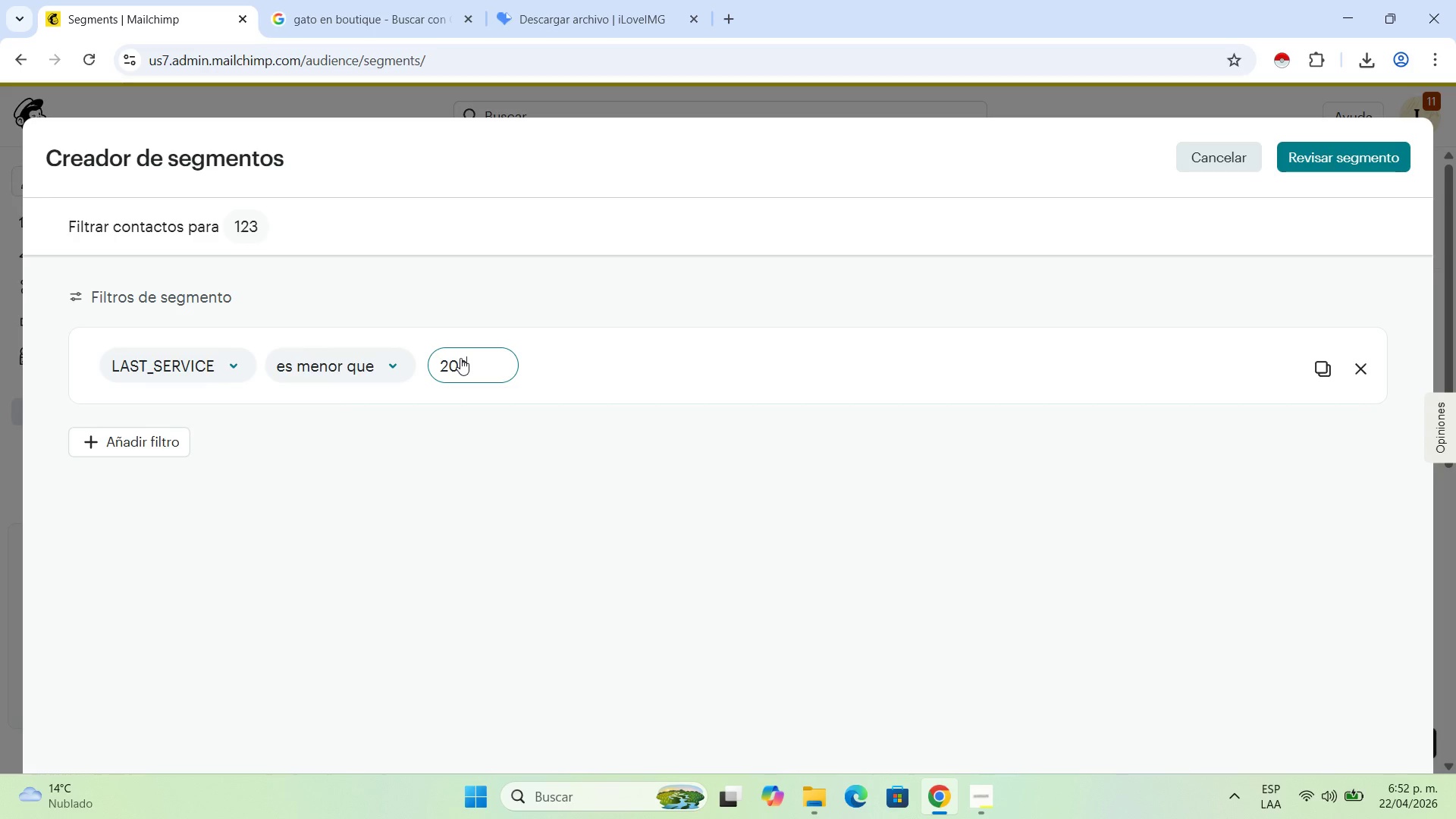 
key(Numpad6)
 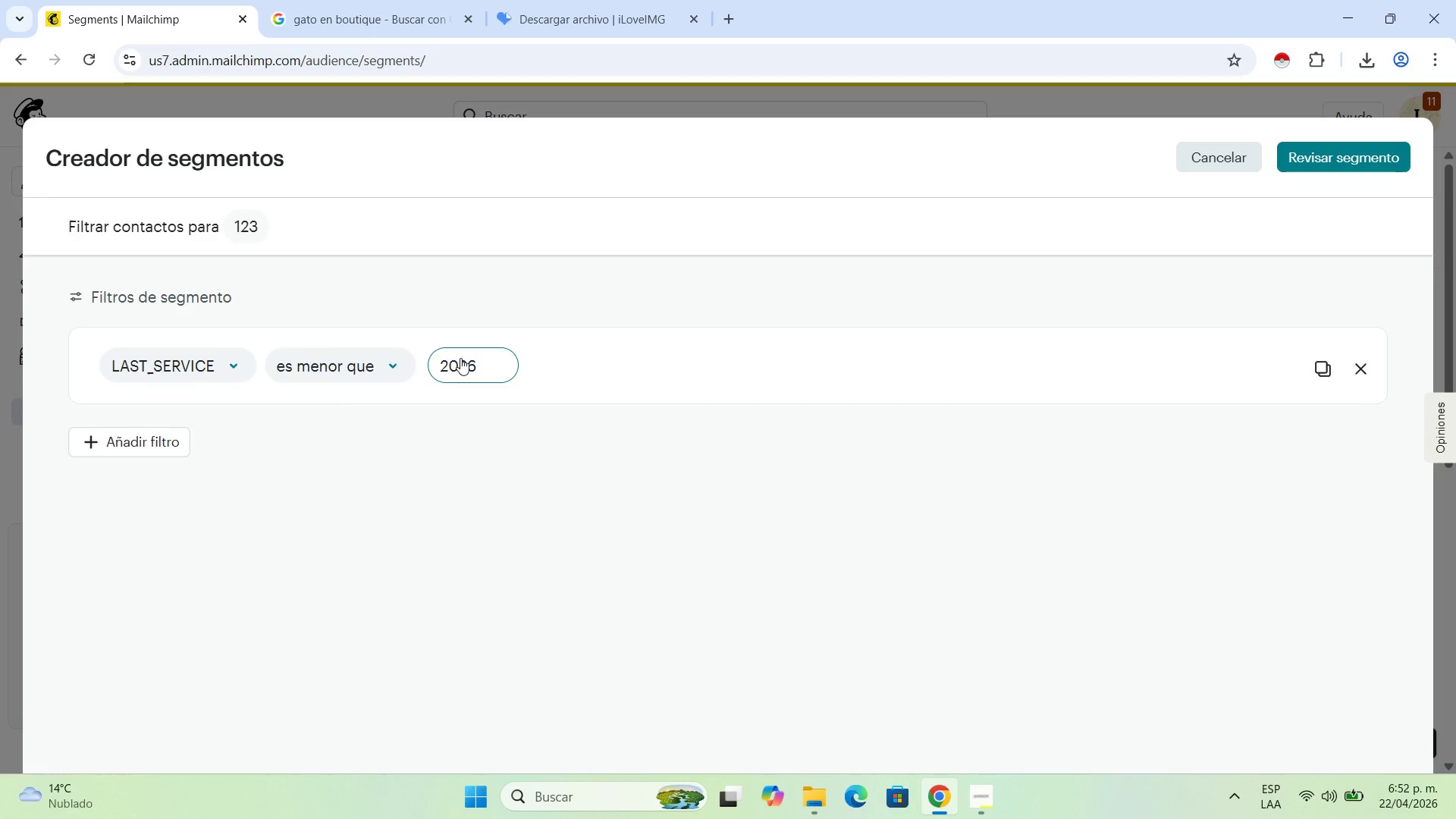 
key(Minus)
 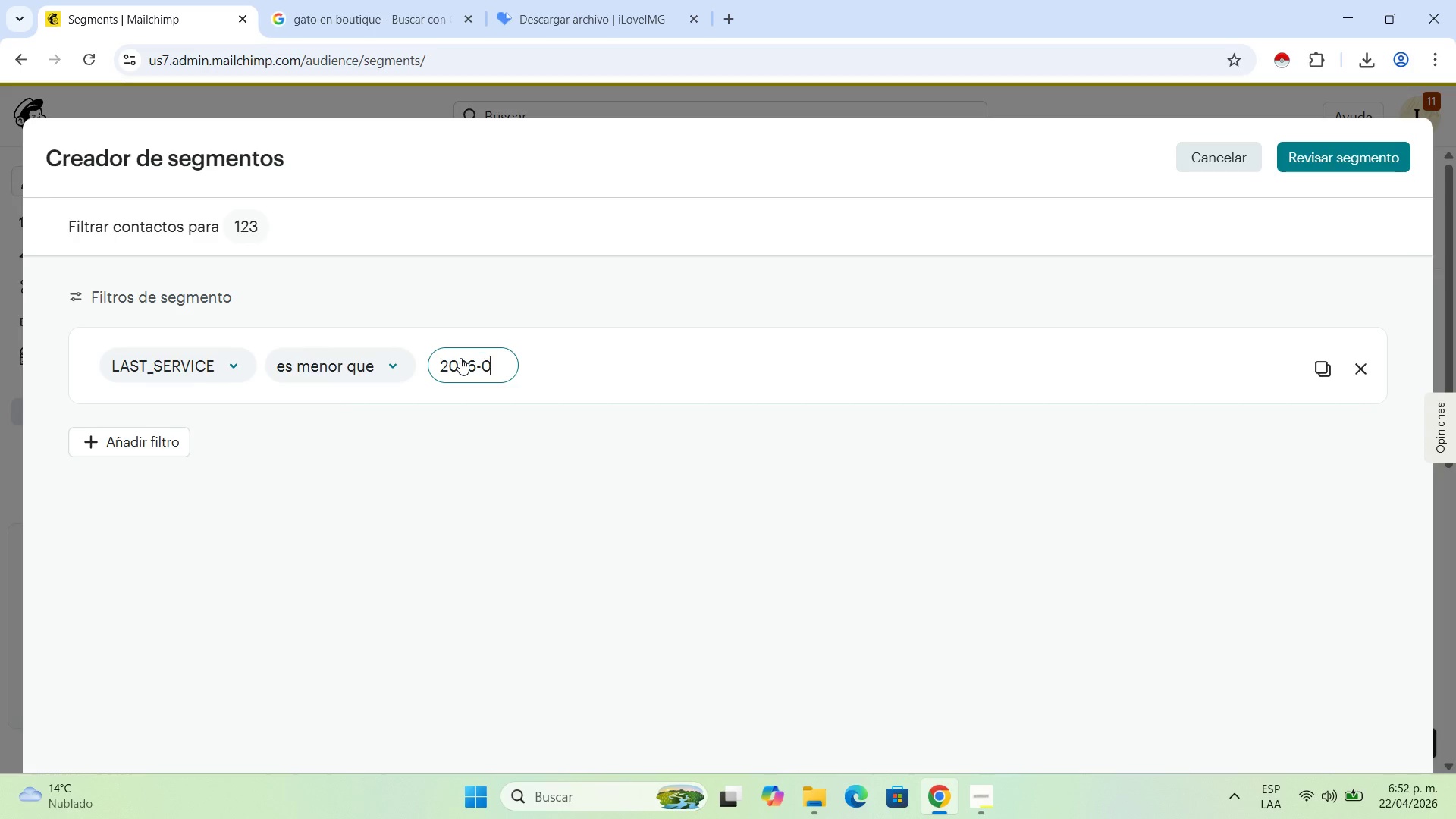 
key(Numpad0)
 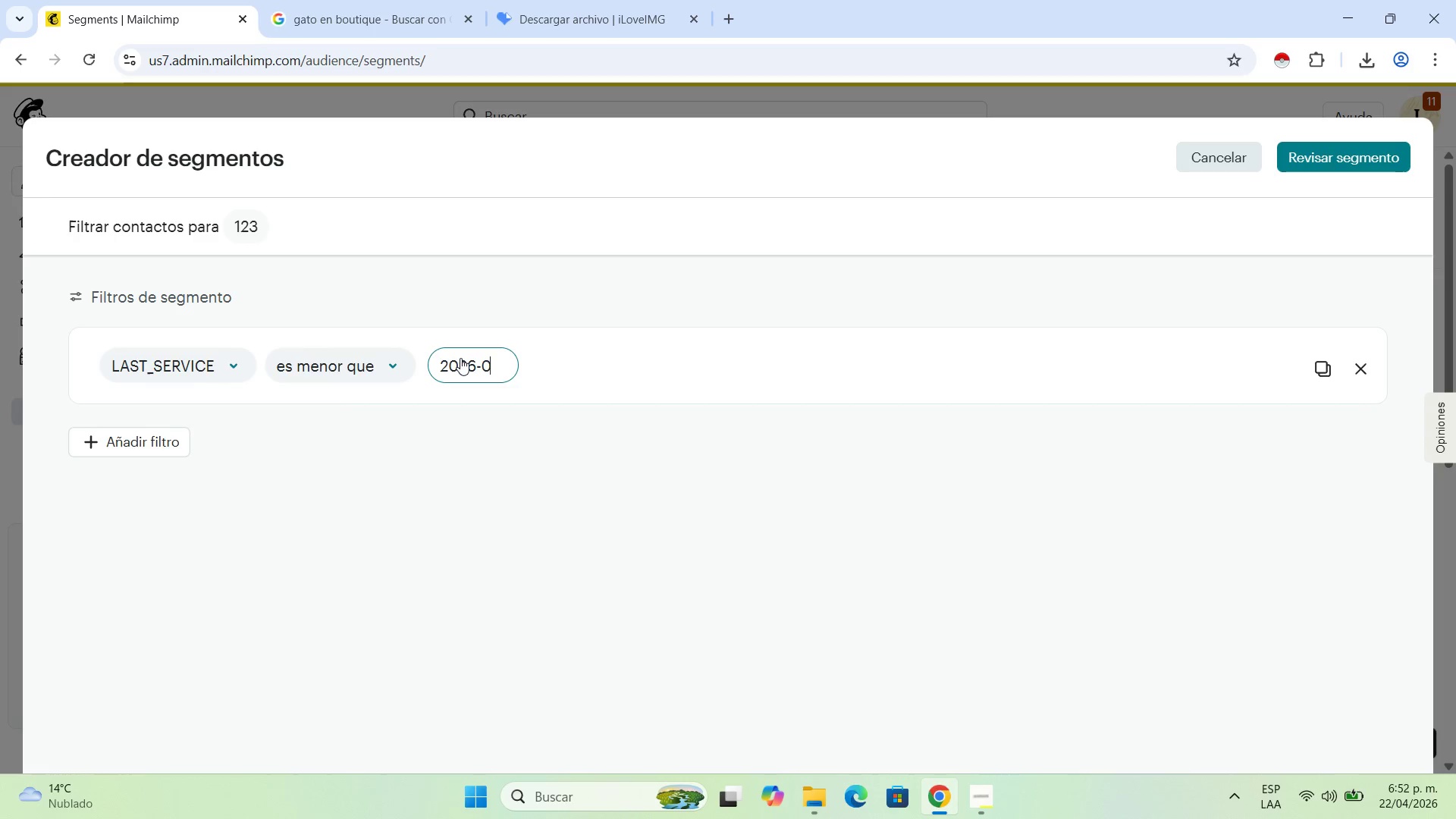 
key(Numpad1)
 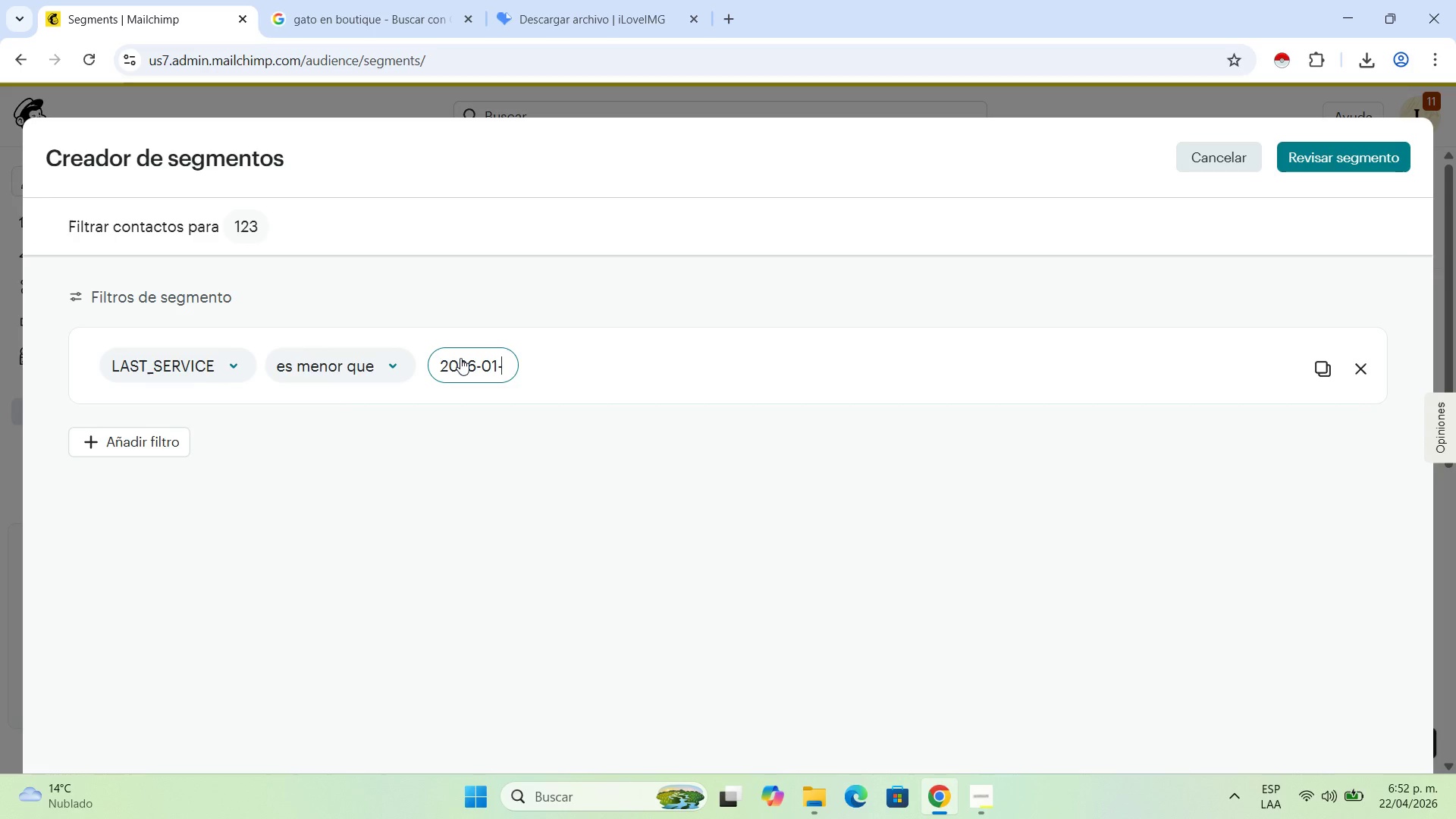 
key(Minus)
 